 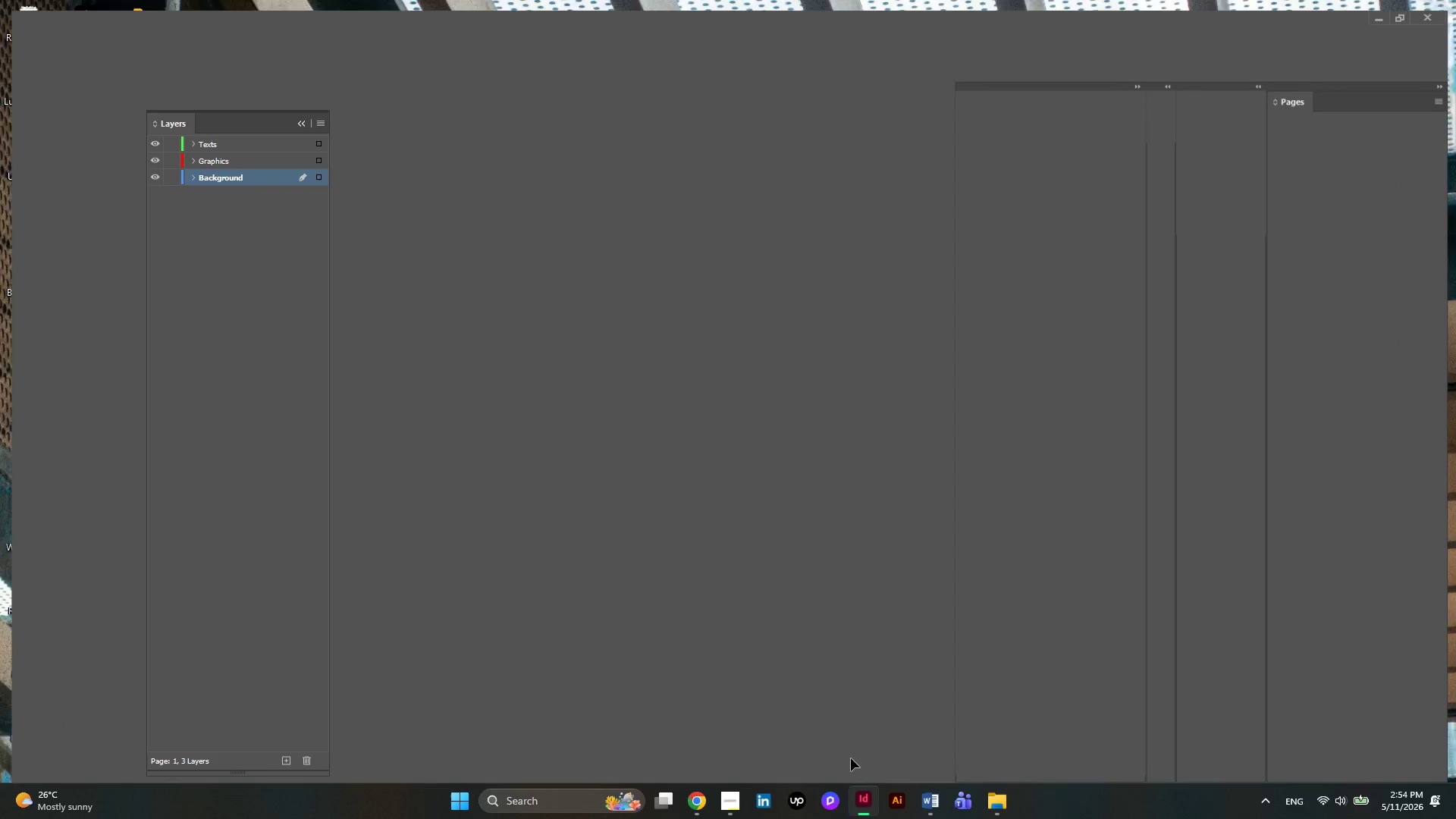 
left_click_drag(start_coordinate=[437, 12], to_coordinate=[606, 11])
 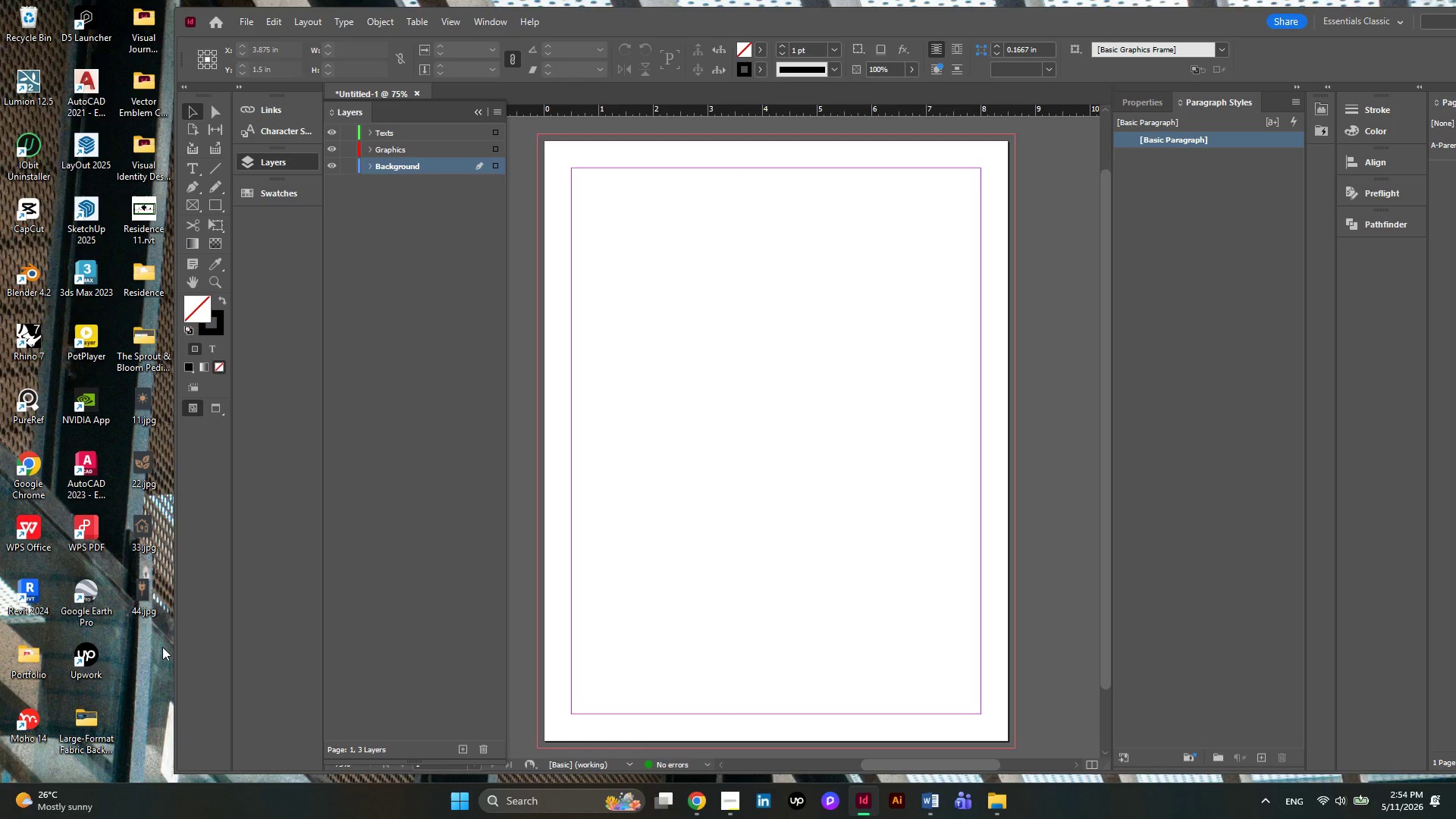 
left_click([160, 659])
 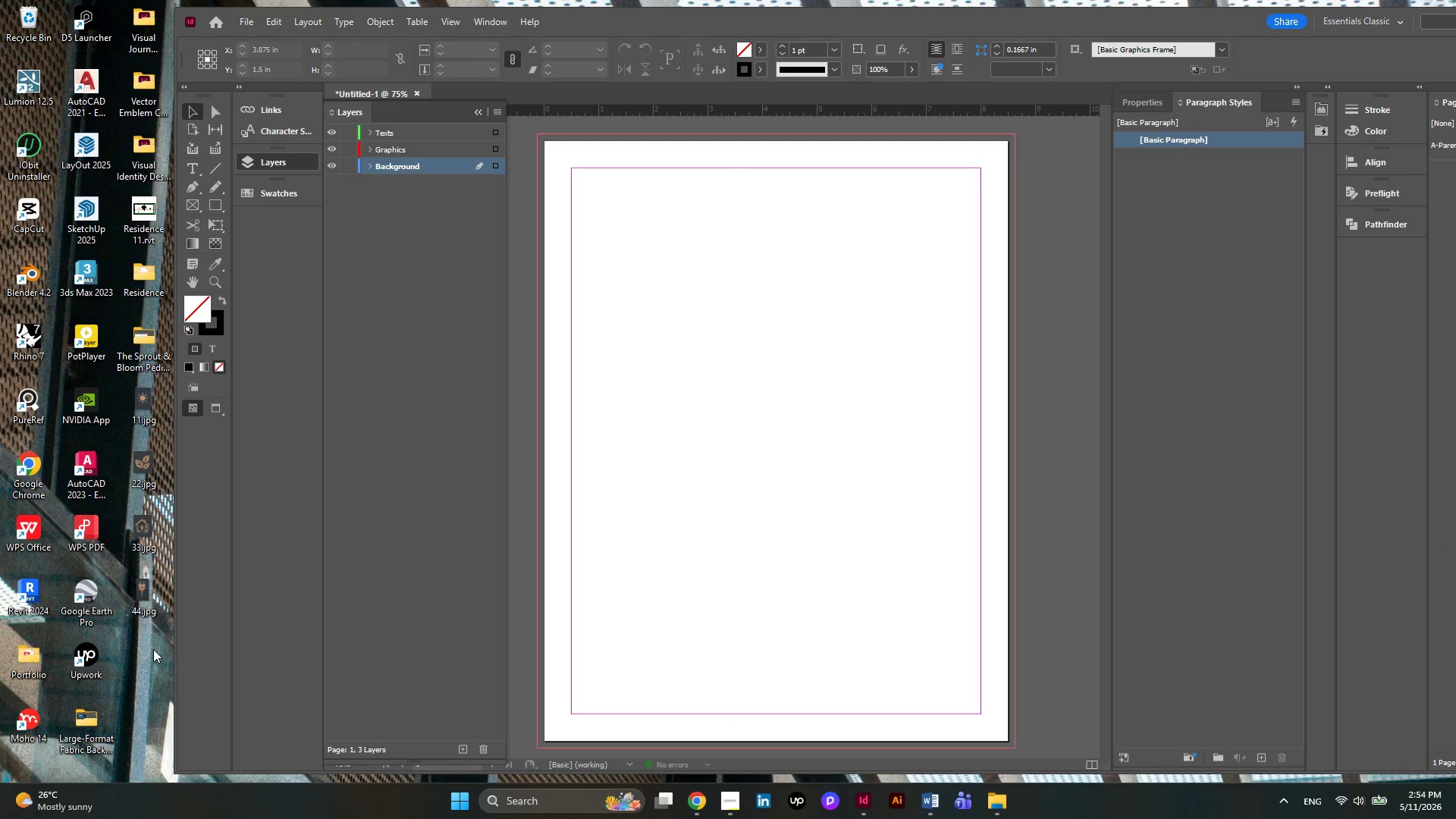 
left_click_drag(start_coordinate=[153, 649], to_coordinate=[127, 405])
 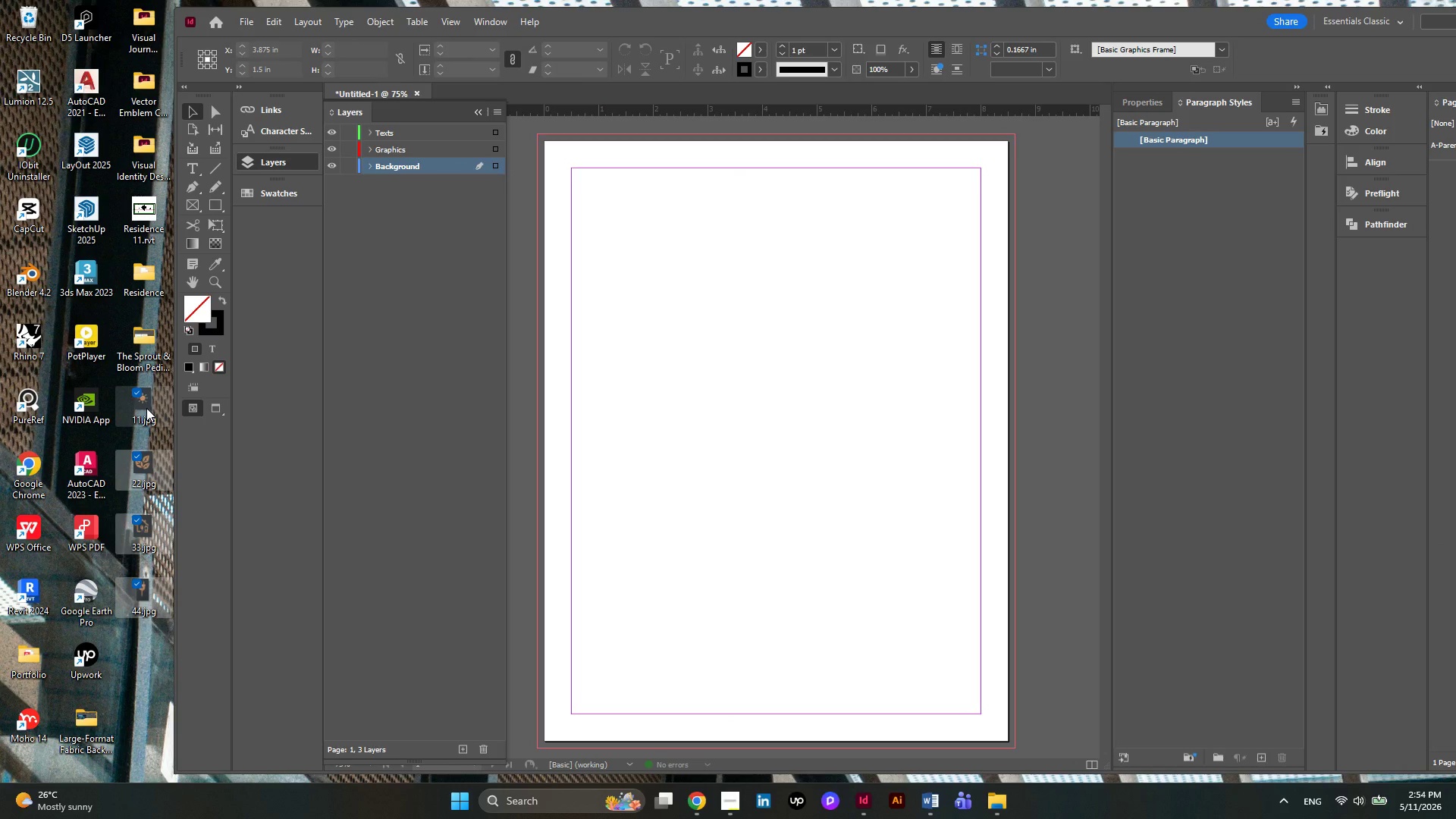 
left_click_drag(start_coordinate=[146, 408], to_coordinate=[1044, 378])
 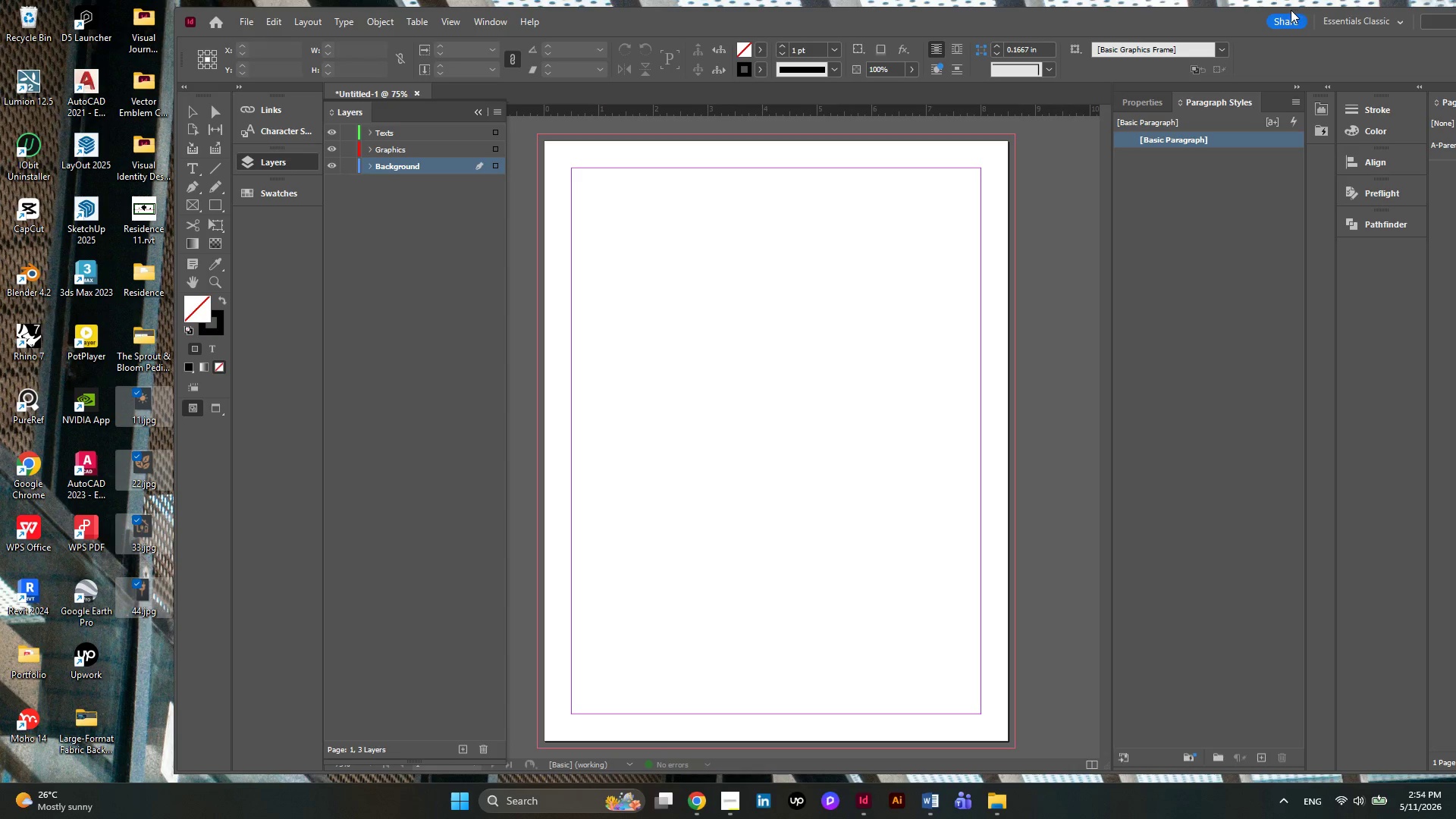 
left_click_drag(start_coordinate=[1235, 14], to_coordinate=[1121, 20])
 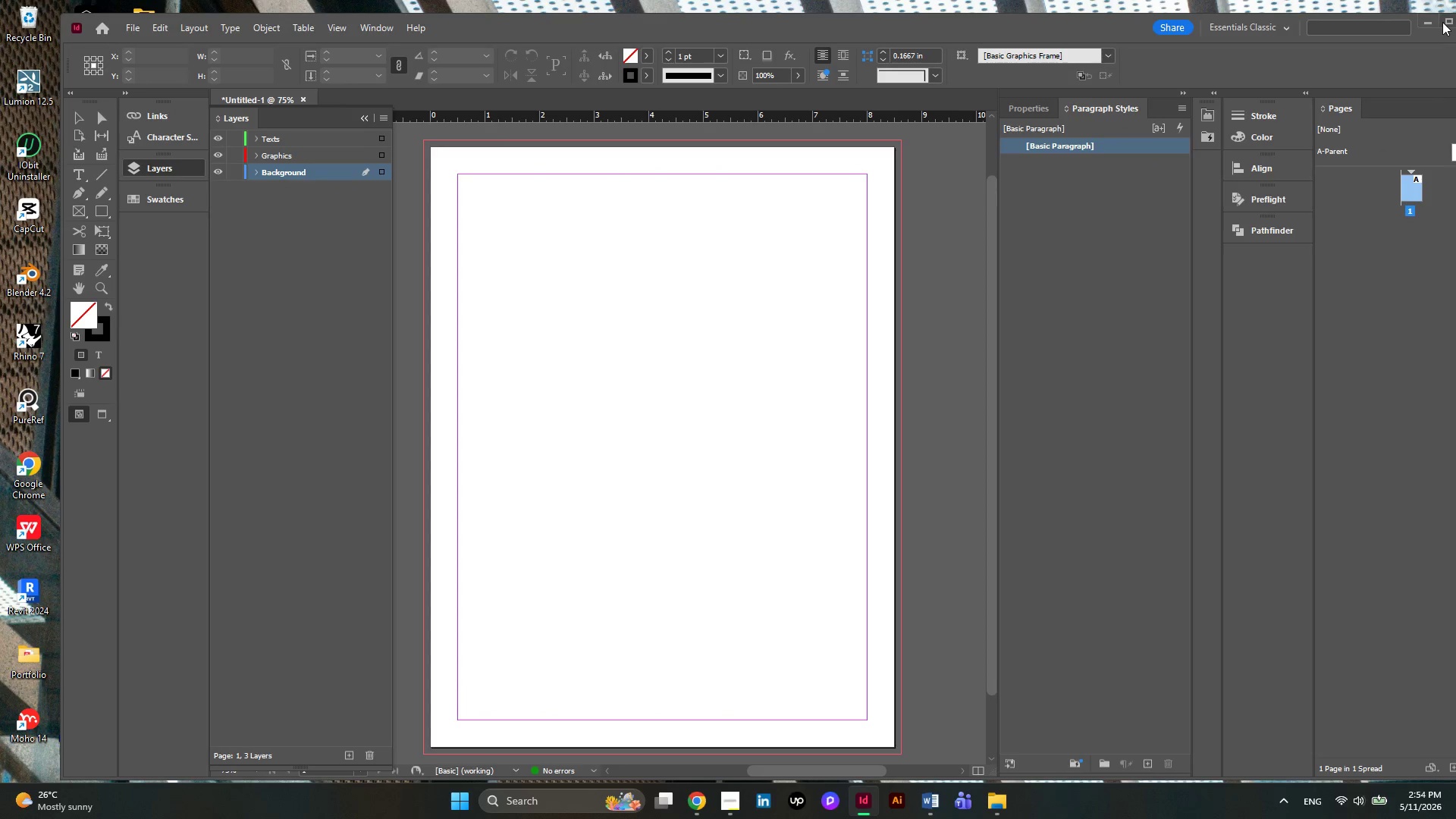 
left_click([1444, 20])
 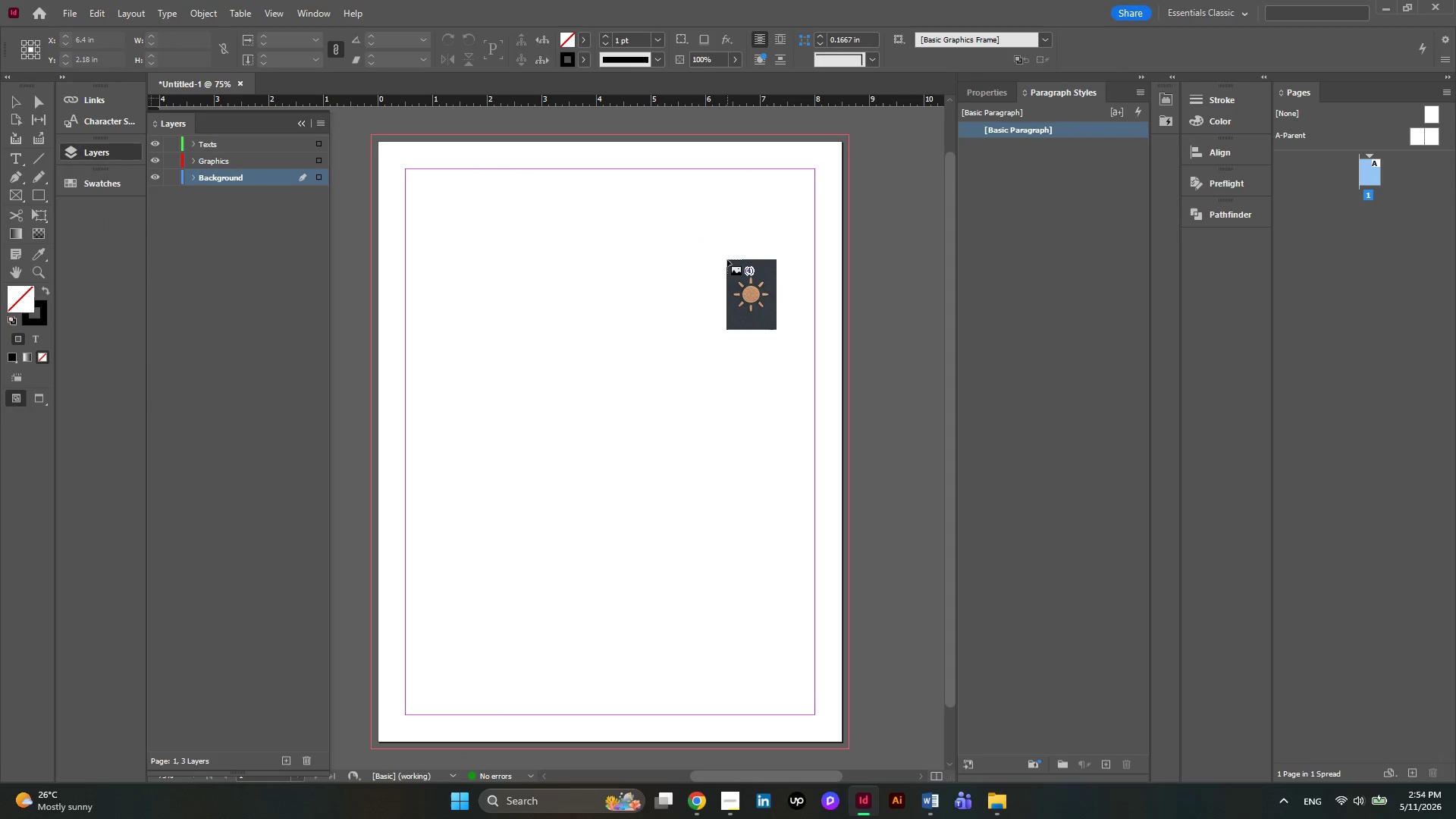 
hold_key(key=ControlLeft, duration=0.61)
scroll: coordinate [710, 260], scroll_direction: down, amount: 7.0
 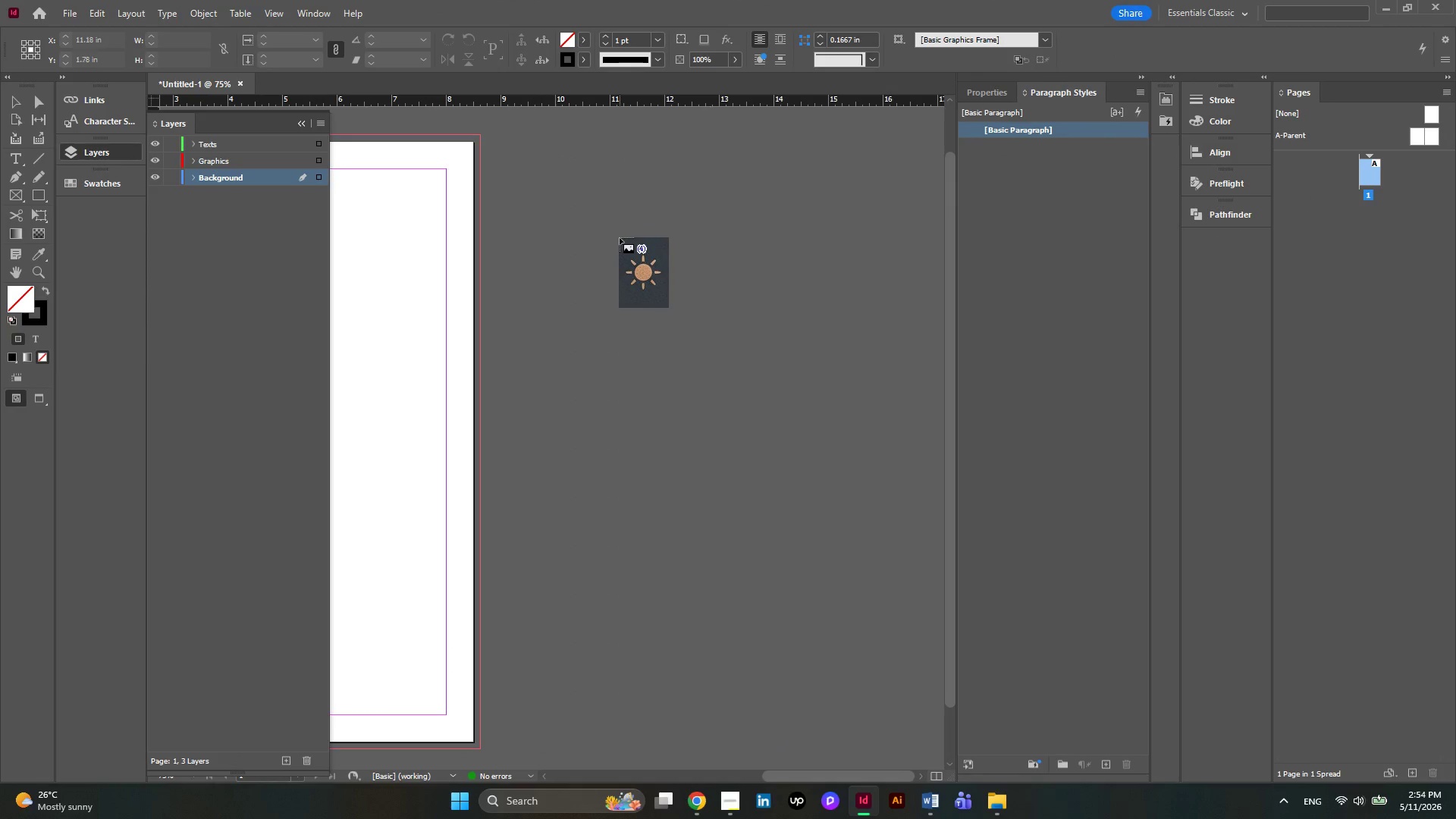 
hold_key(key=ControlLeft, duration=0.98)
scroll: coordinate [620, 238], scroll_direction: down, amount: 2.0
 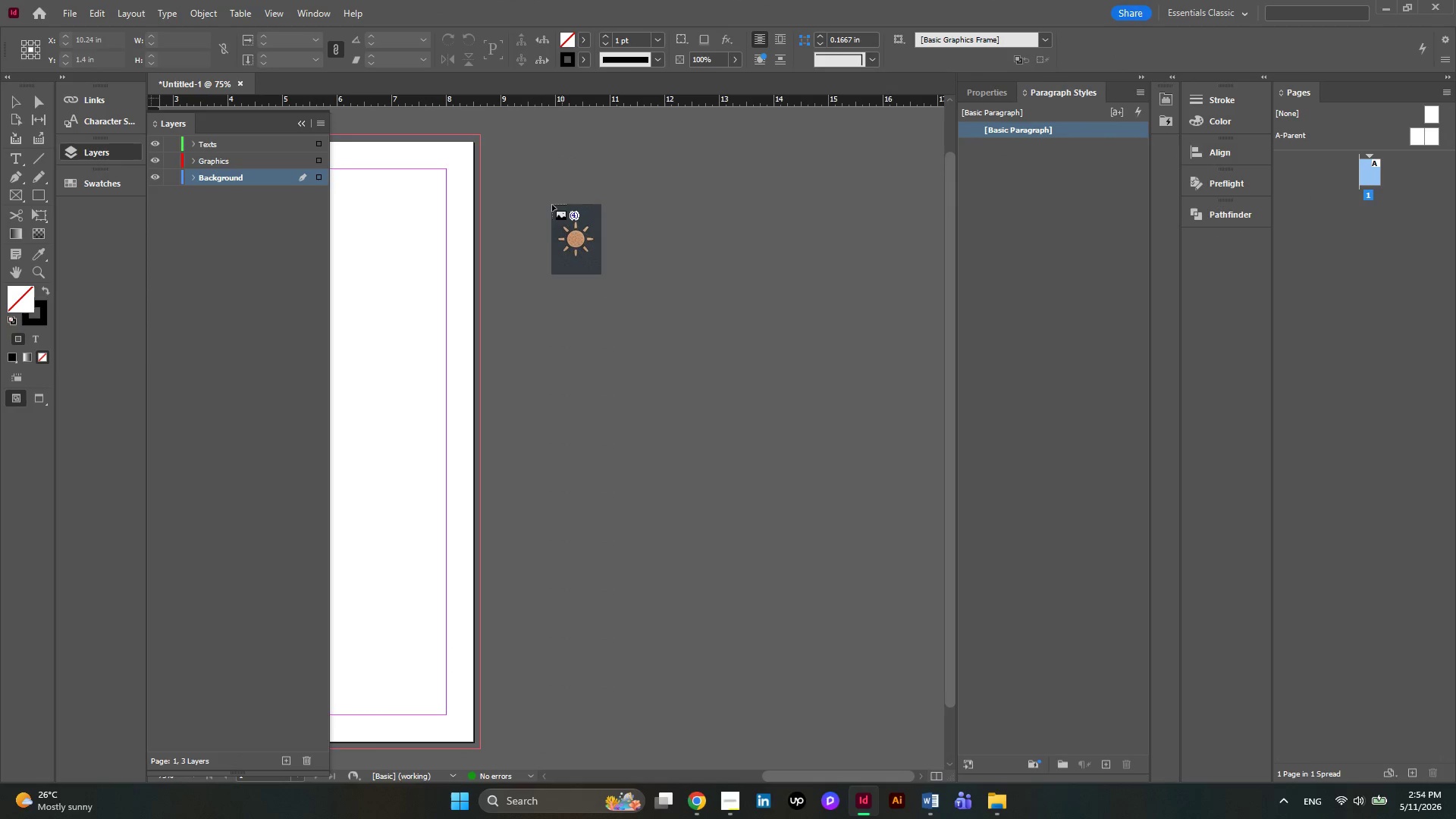 
left_click_drag(start_coordinate=[552, 204], to_coordinate=[667, 290])
 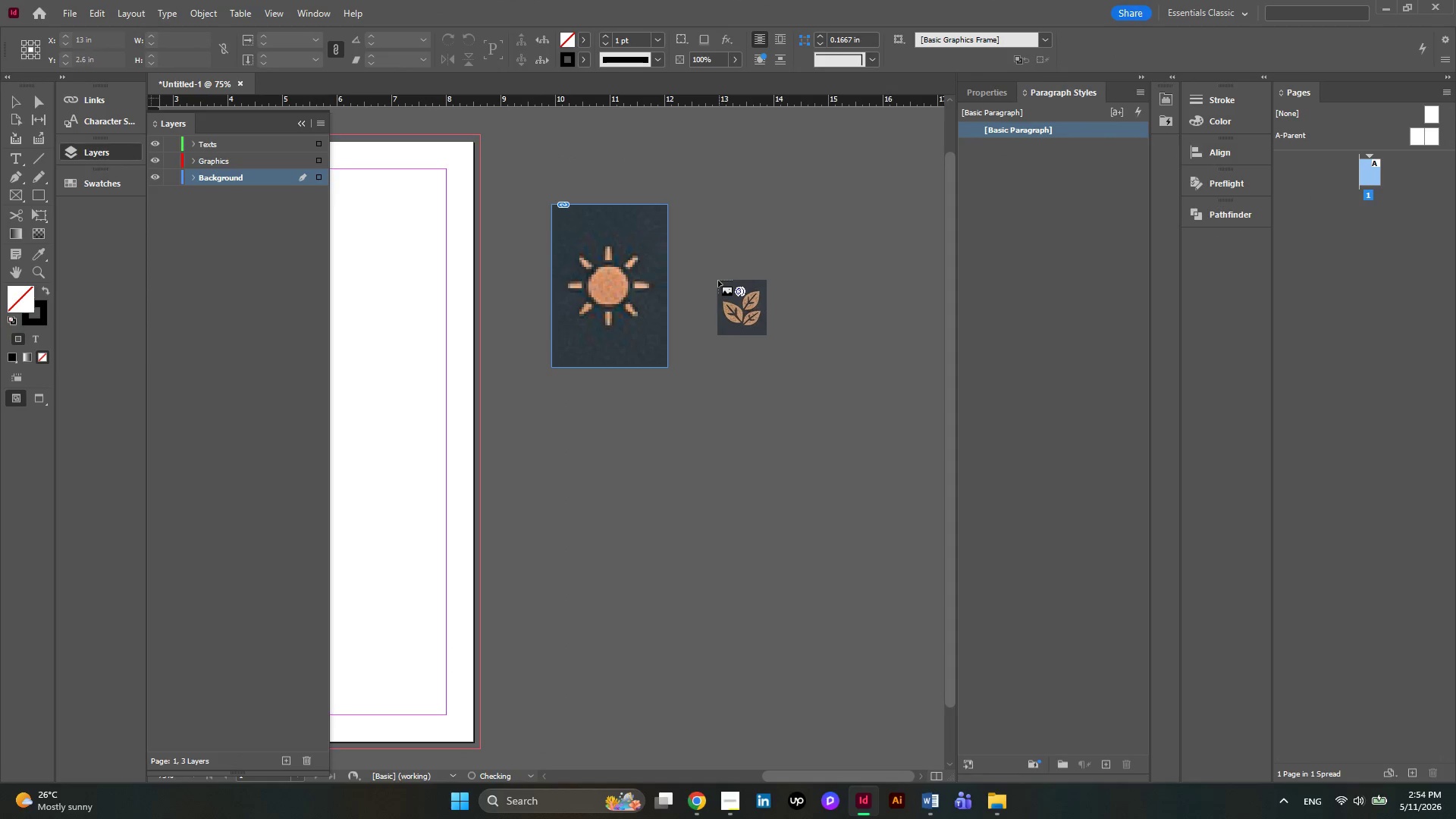 
left_click_drag(start_coordinate=[714, 272], to_coordinate=[822, 424])
 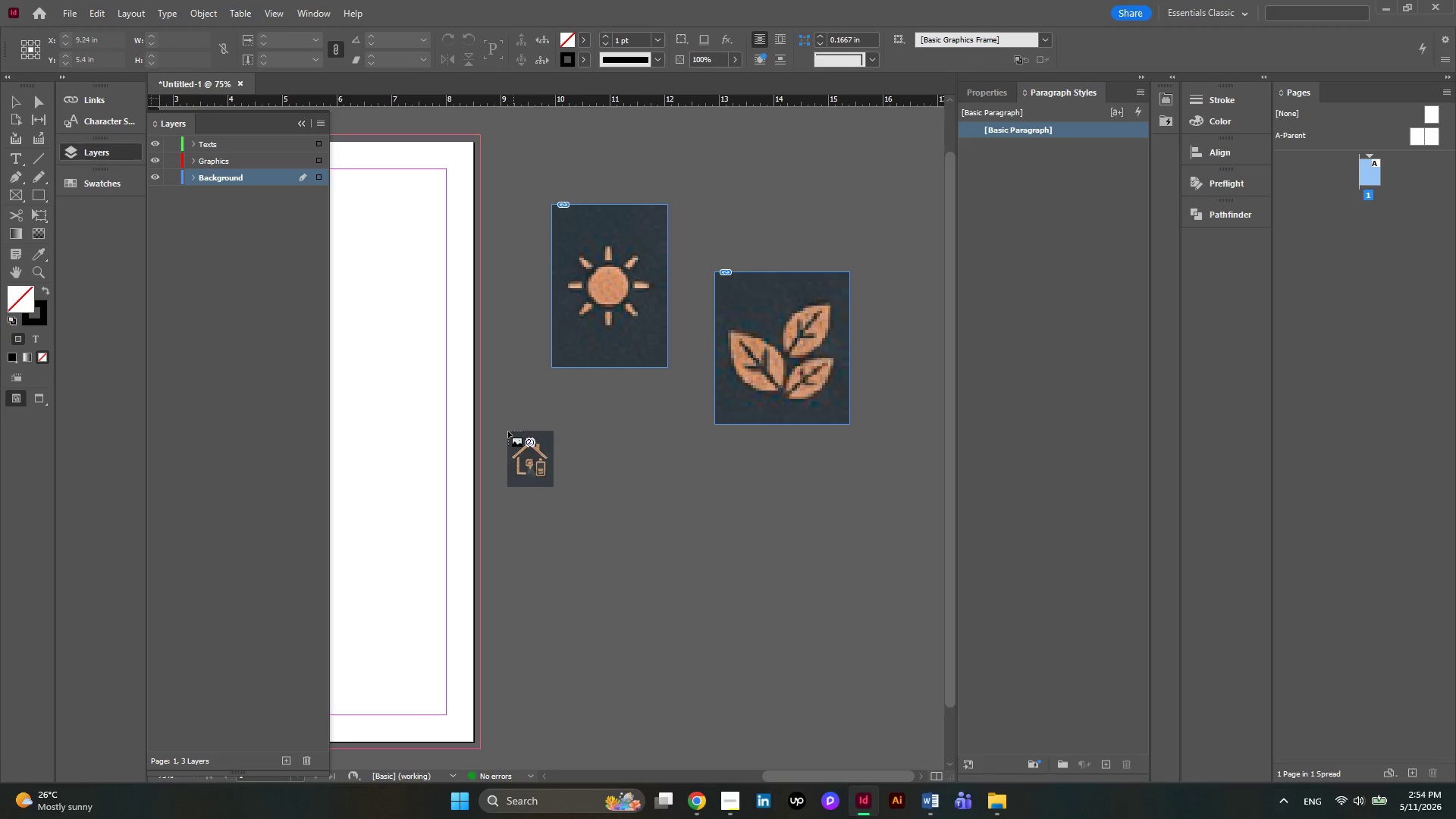 
left_click_drag(start_coordinate=[506, 429], to_coordinate=[649, 585])
 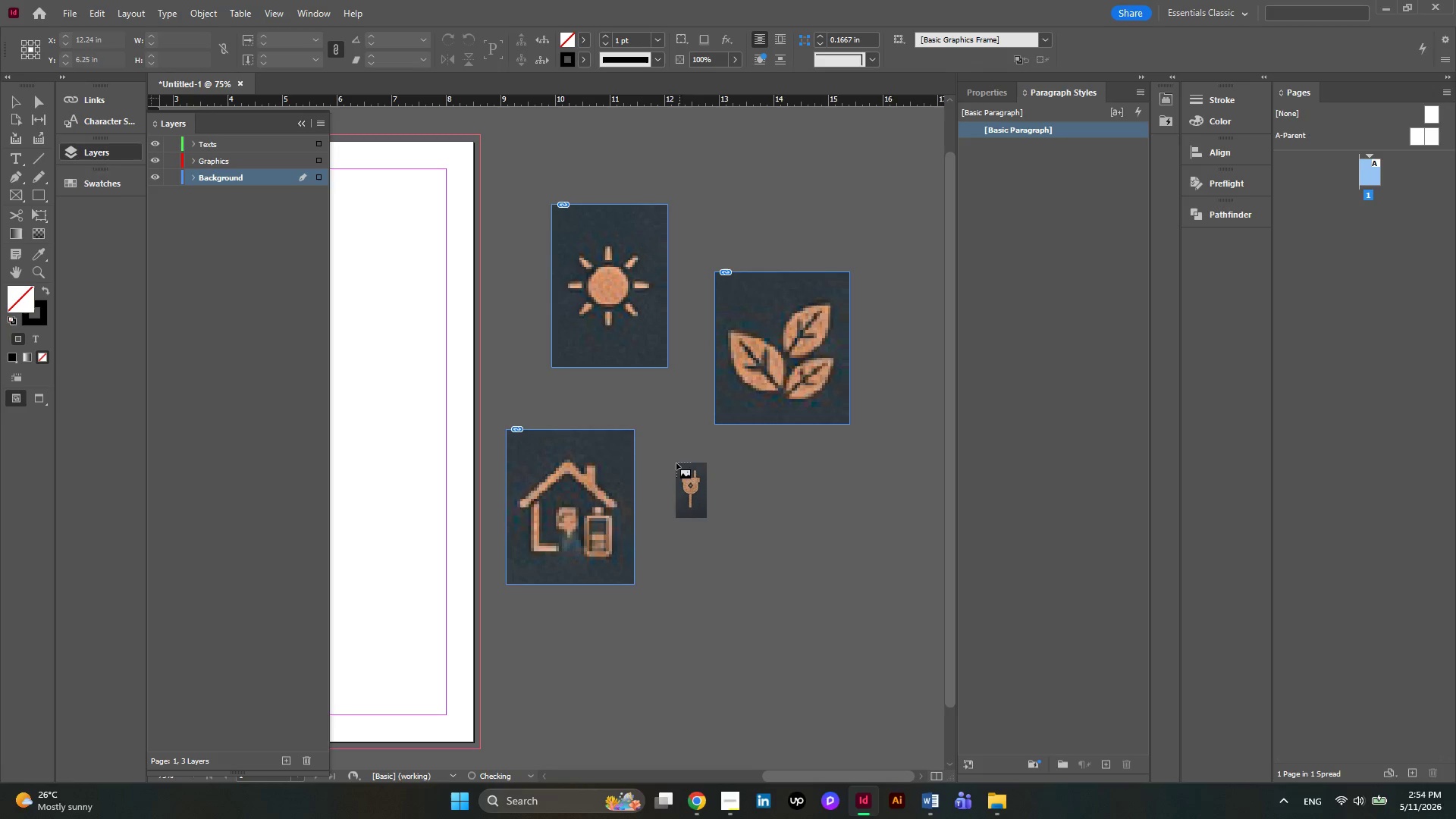 
left_click_drag(start_coordinate=[672, 447], to_coordinate=[831, 626])
 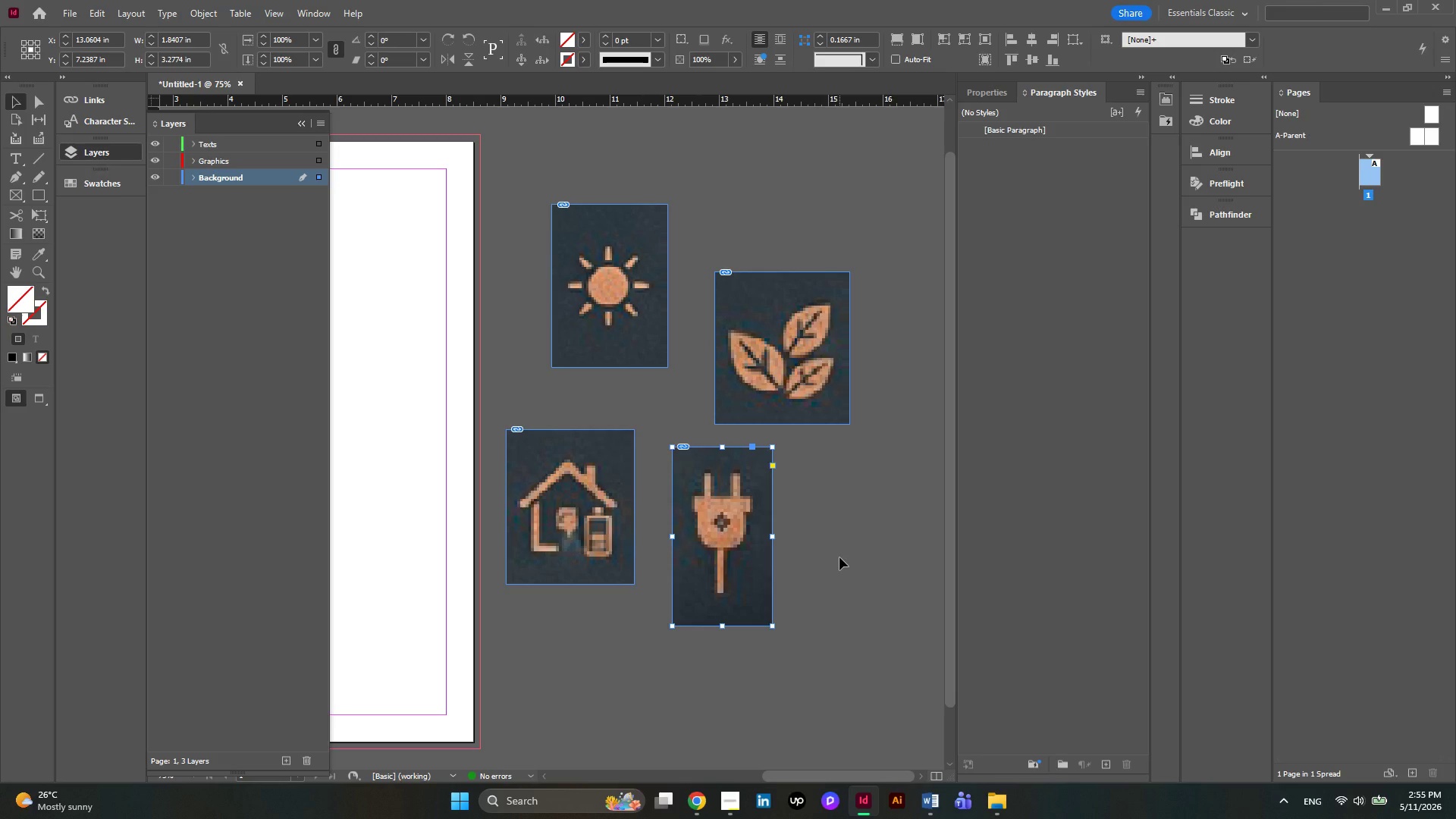 
hold_key(key=AltLeft, duration=0.33)
scroll: coordinate [839, 557], scroll_direction: down, amount: 1.0
 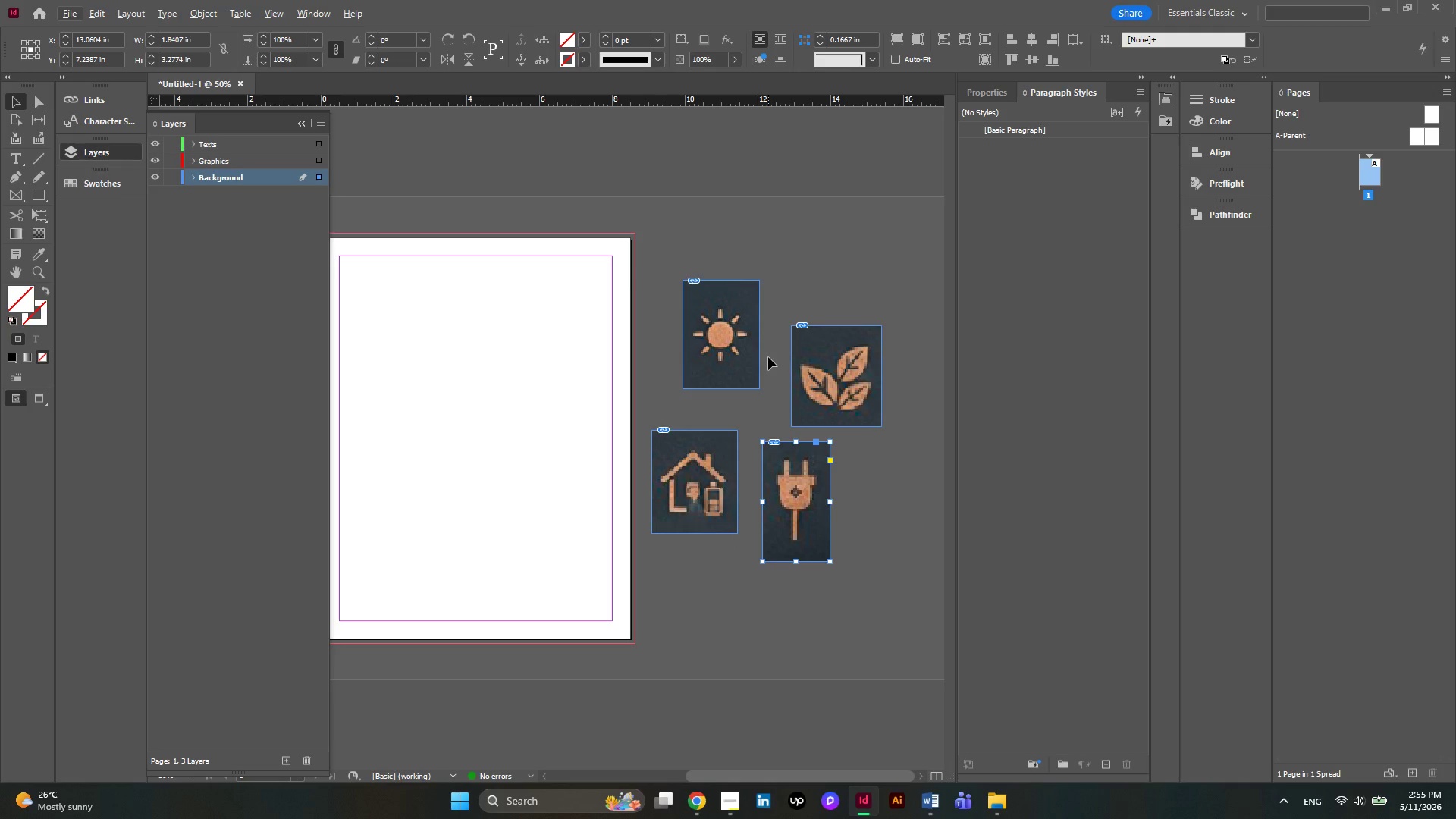 
wait(5.35)
 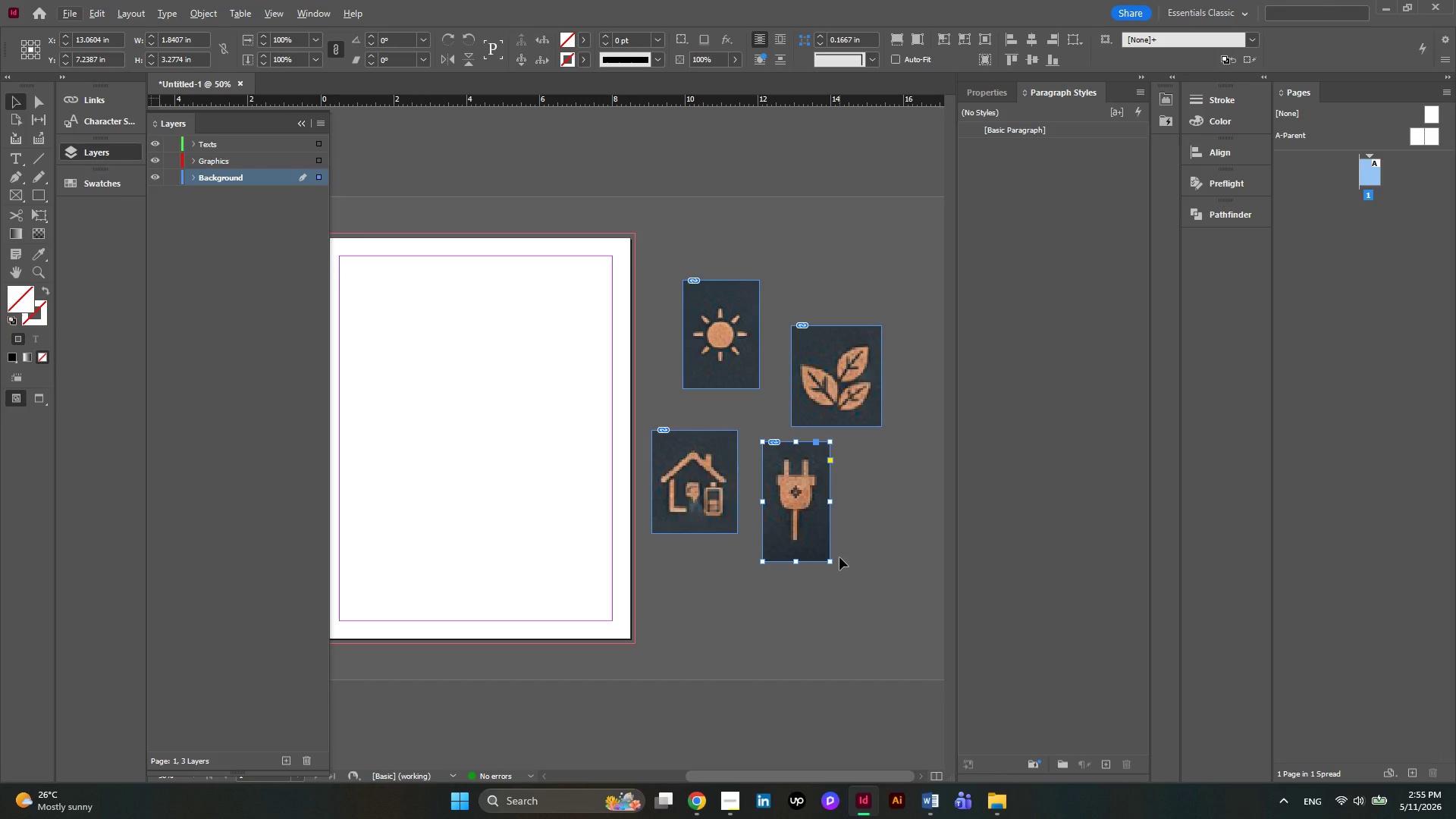 
left_click([740, 356])
 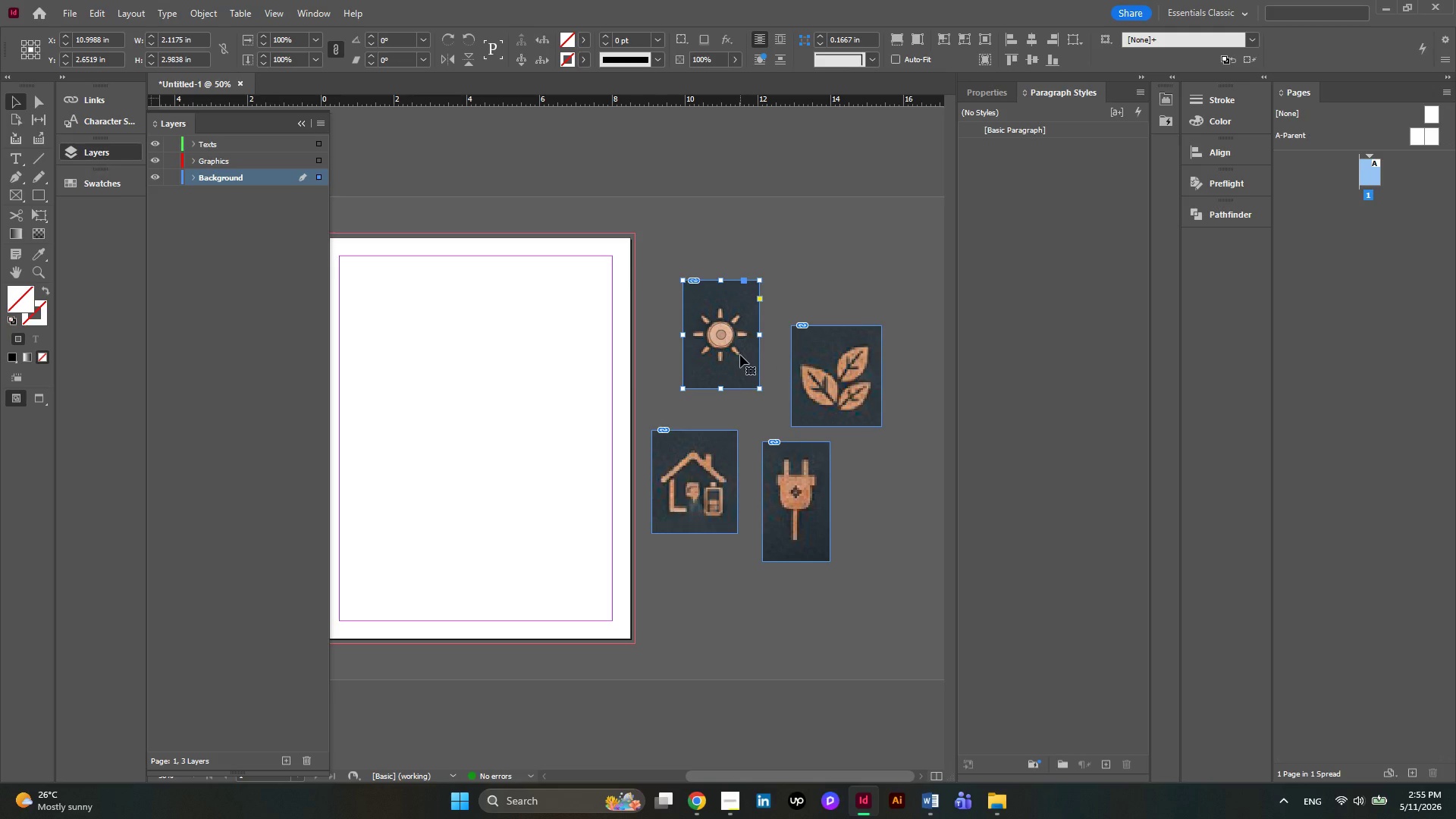 
key(Control+Z)
 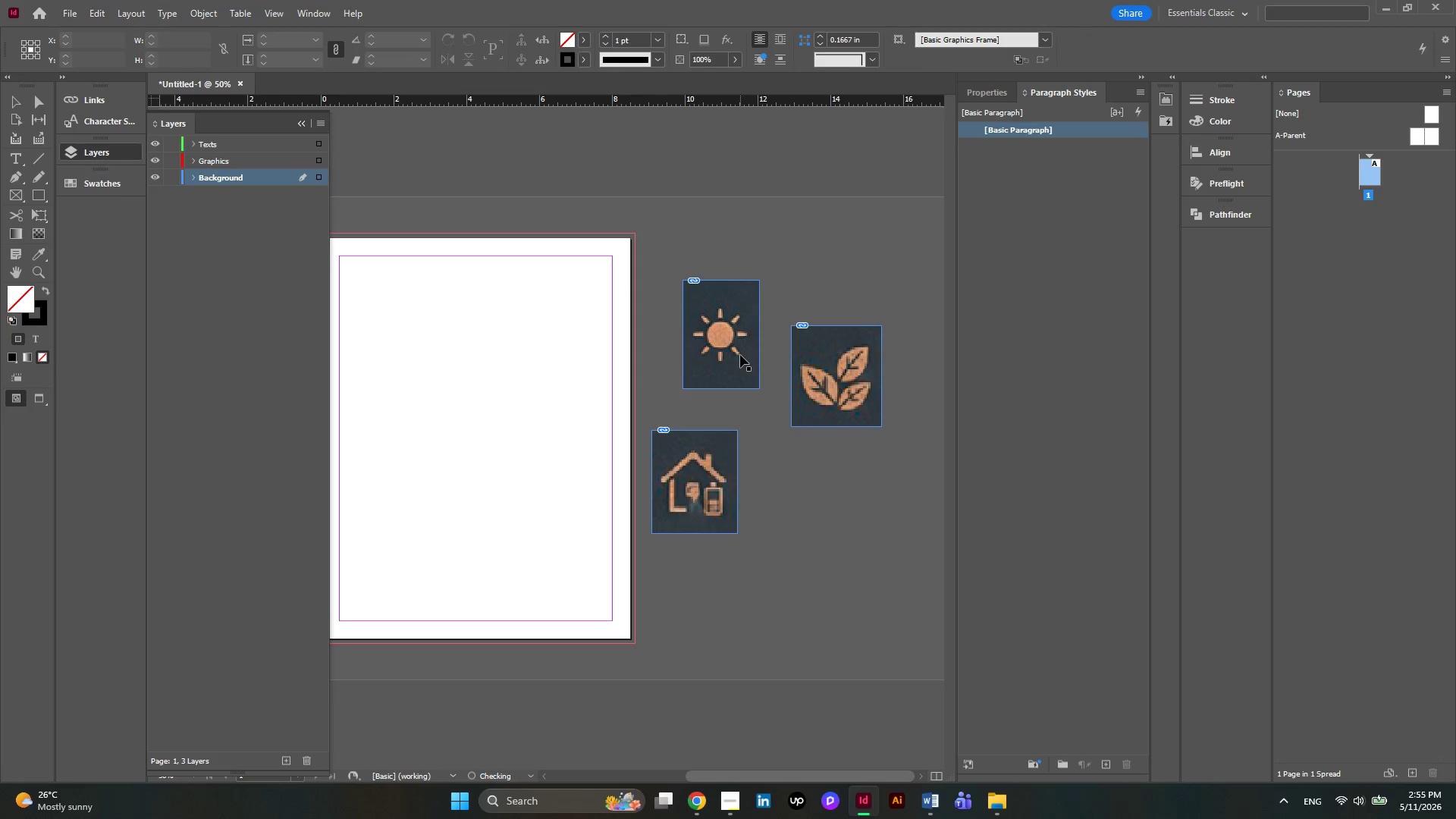 
key(Control+Z)
 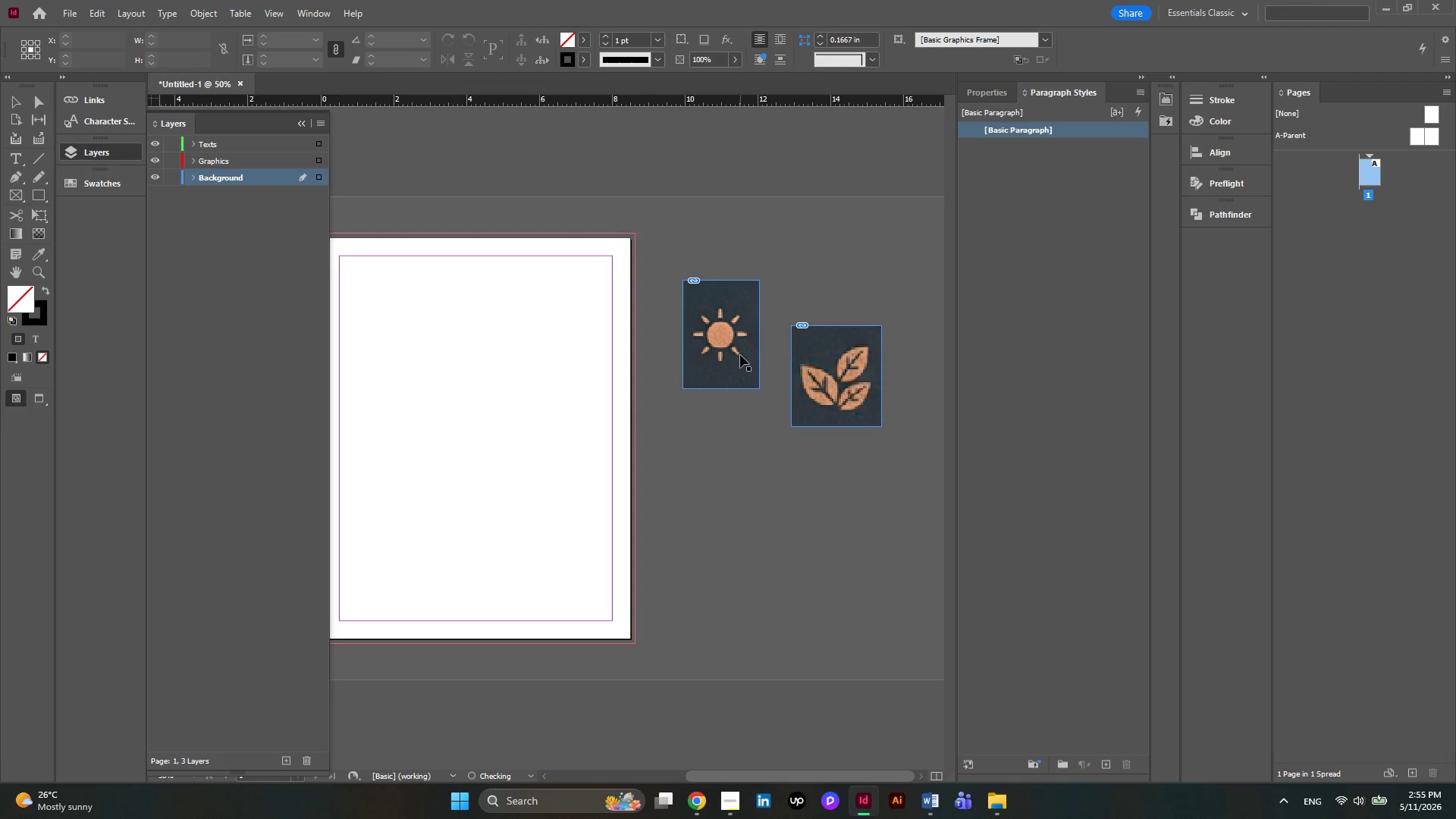 
key(Control+Z)
 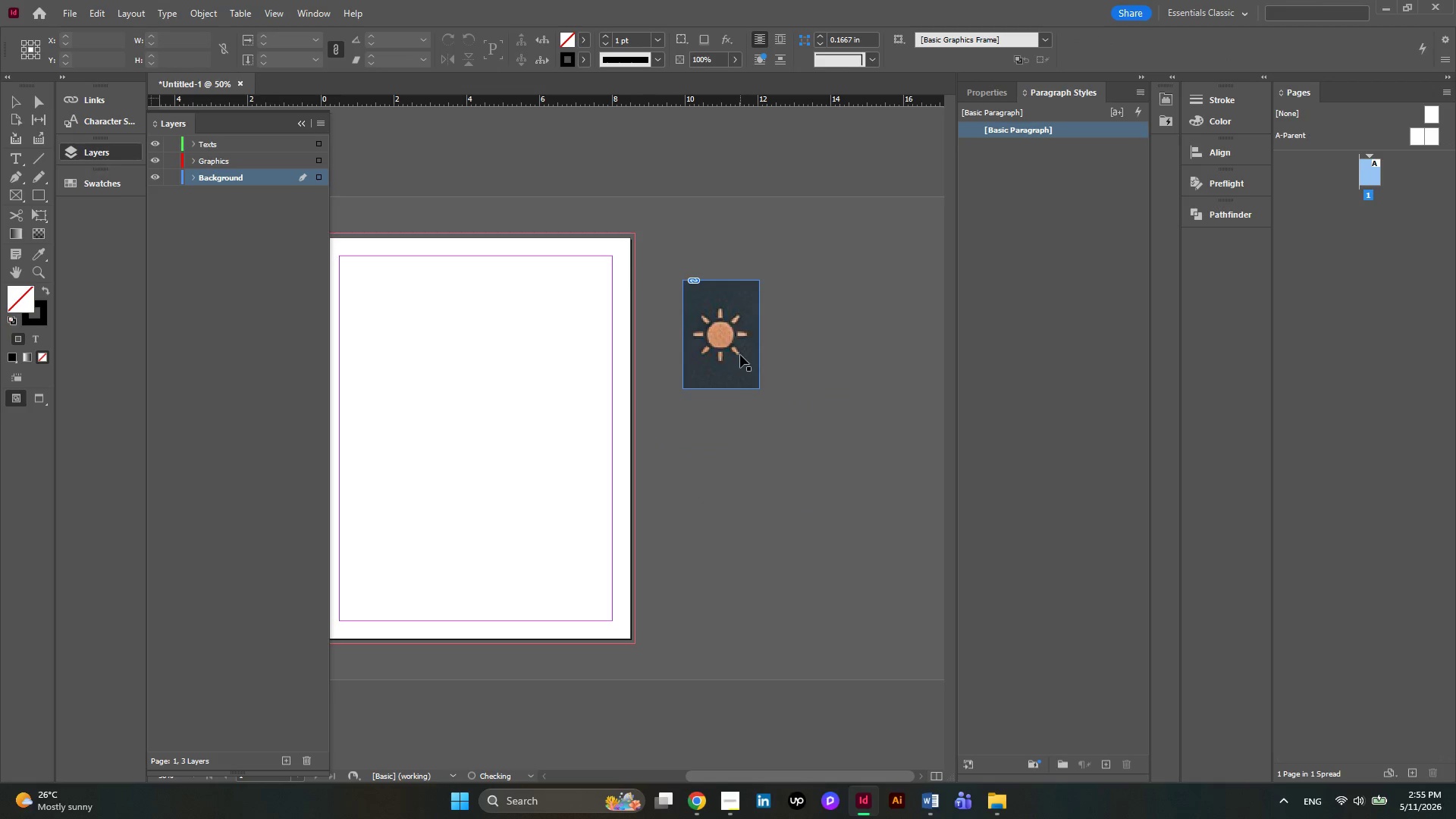 
key(Control+Z)
 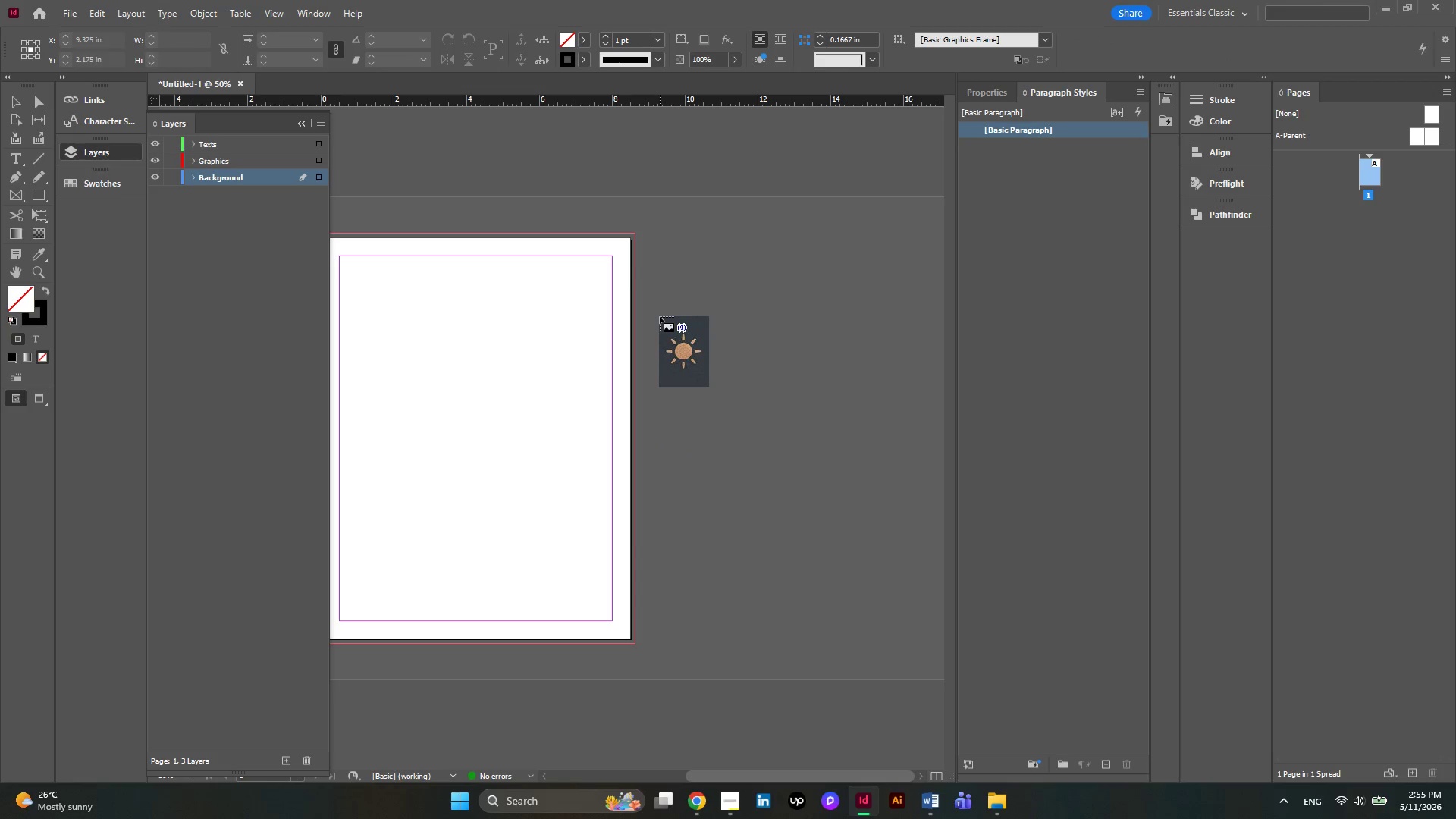 
left_click_drag(start_coordinate=[660, 317], to_coordinate=[701, 372])
 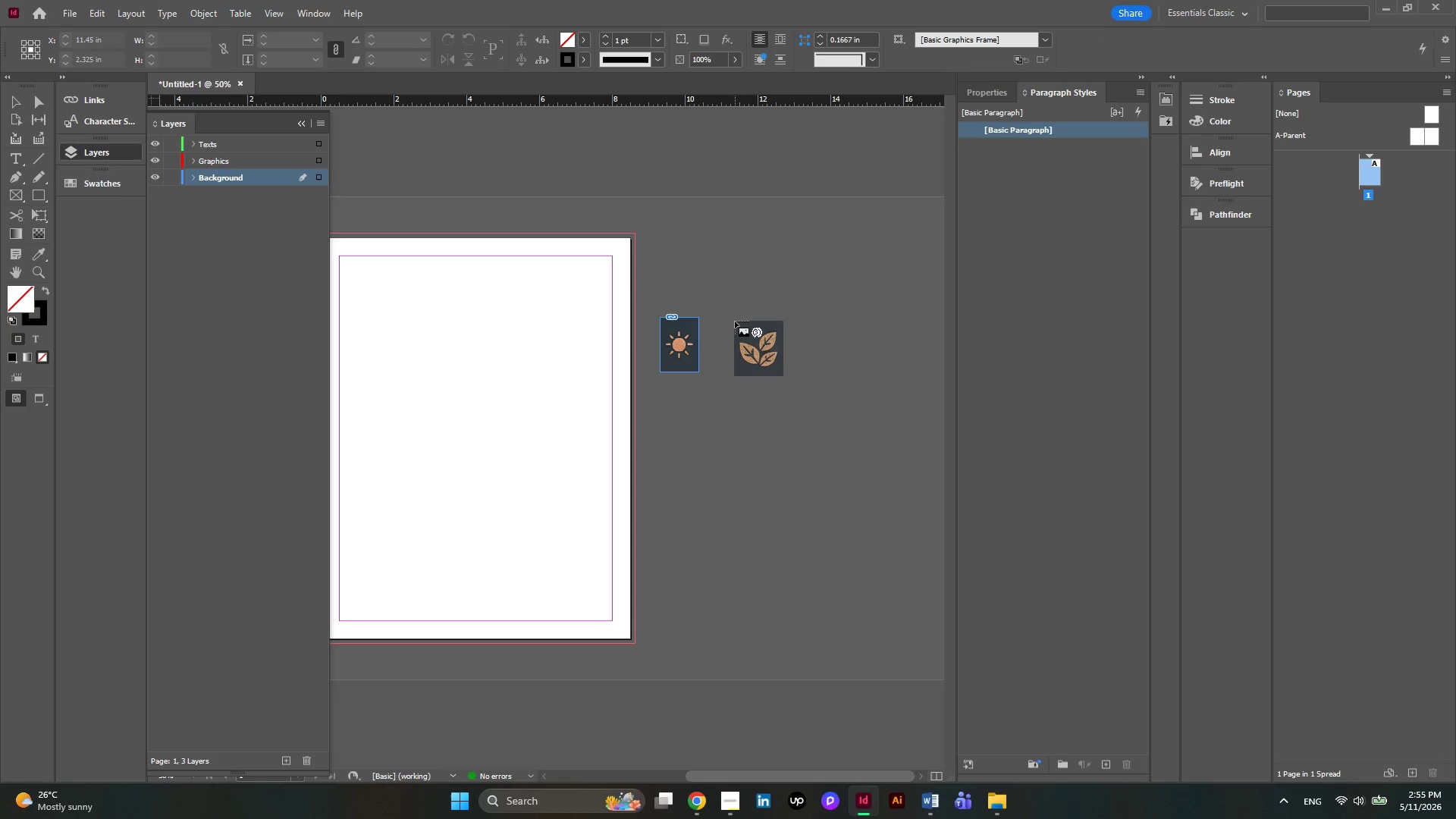 
left_click_drag(start_coordinate=[734, 322], to_coordinate=[766, 366])
 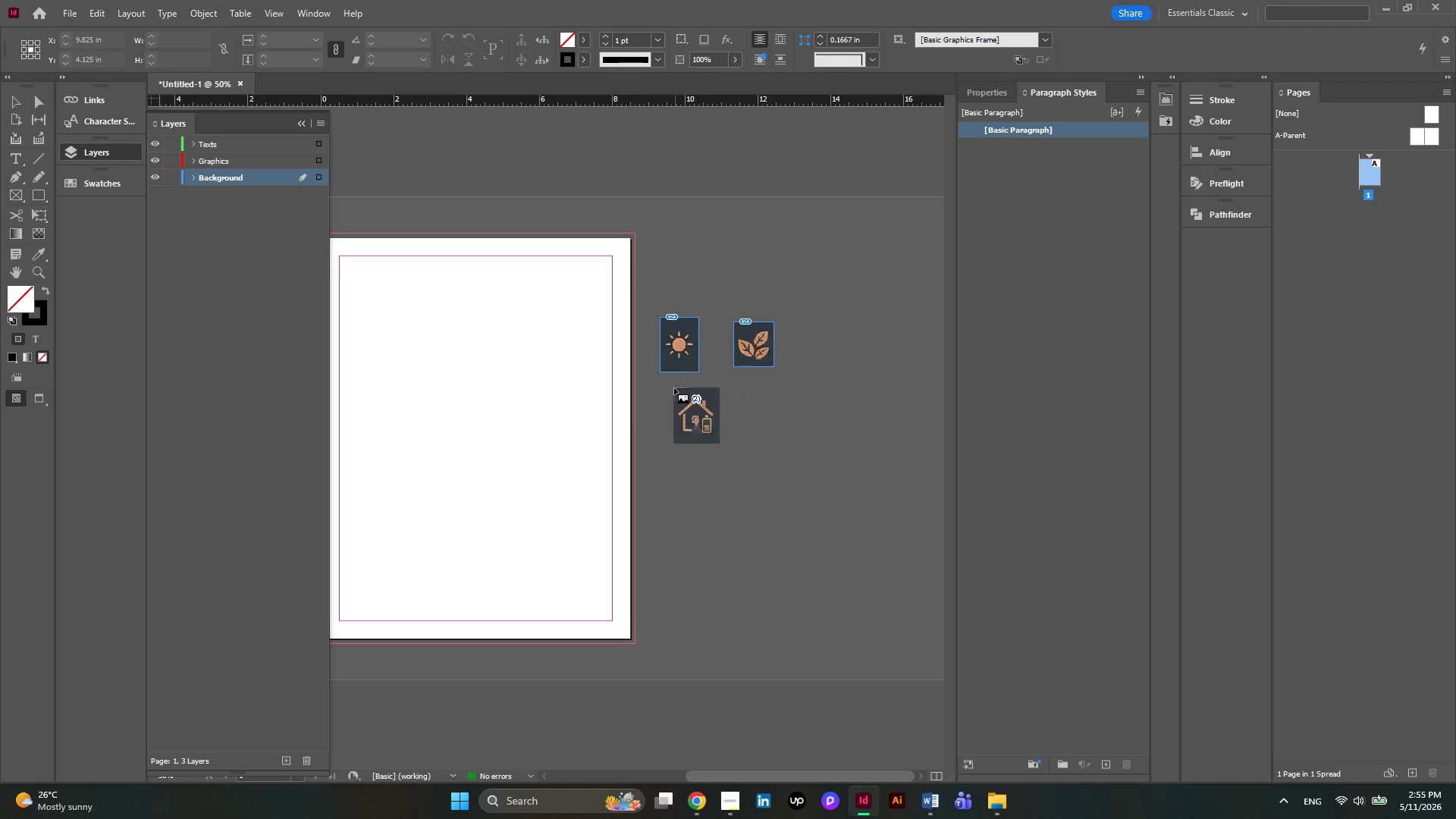 
left_click_drag(start_coordinate=[656, 388], to_coordinate=[708, 435])
 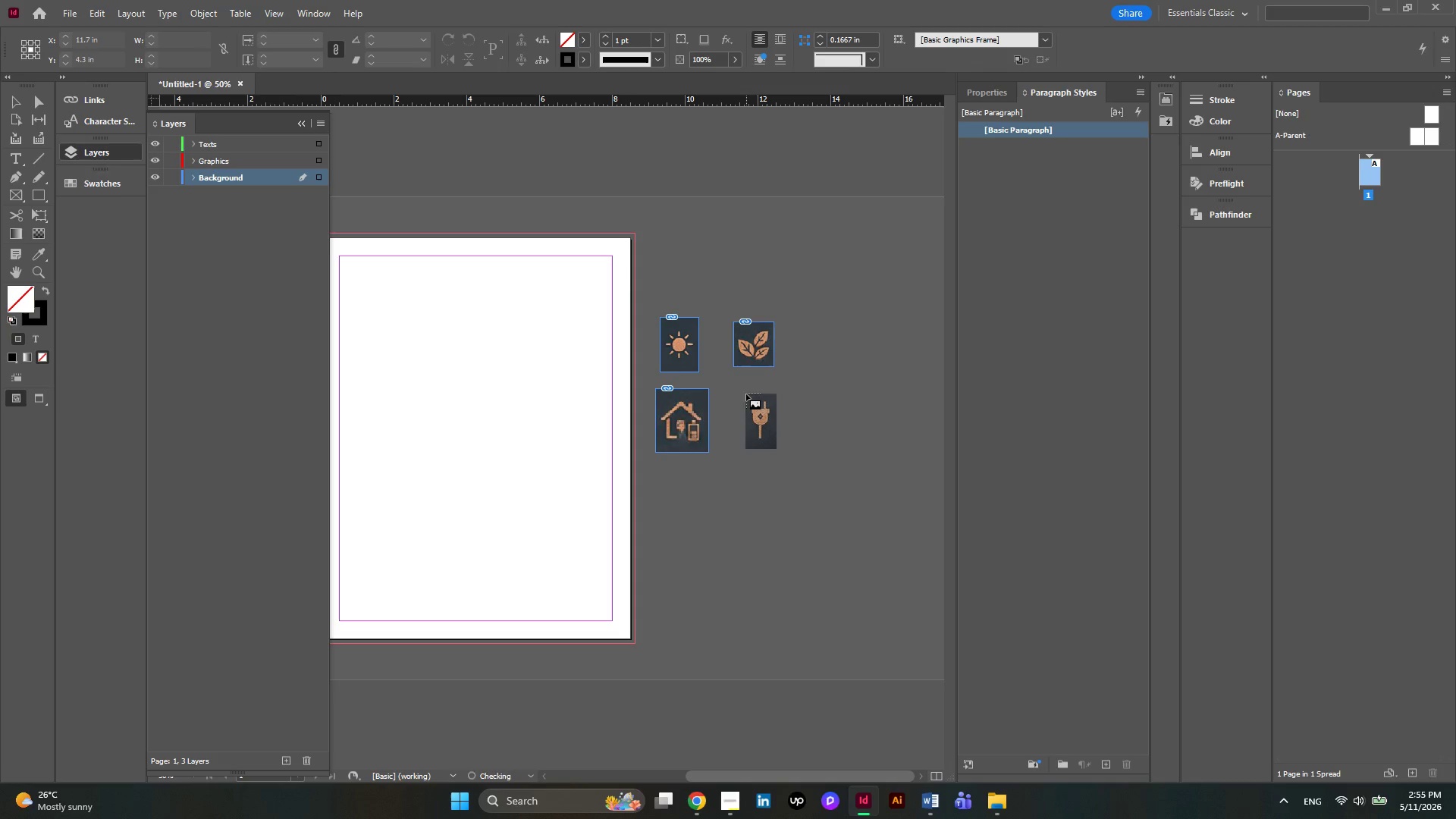 
left_click_drag(start_coordinate=[746, 394], to_coordinate=[778, 449])
 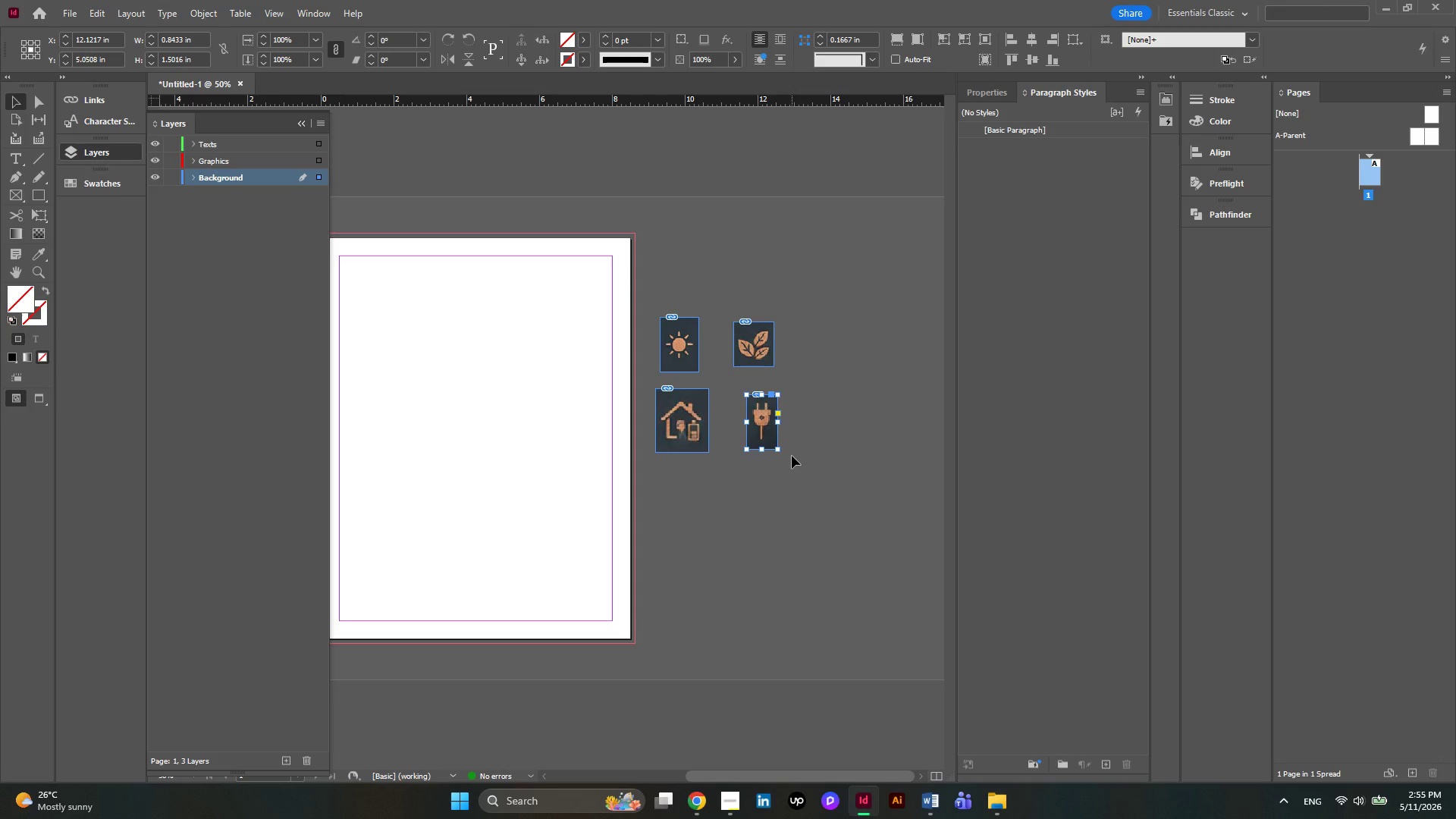 
wait(7.89)
 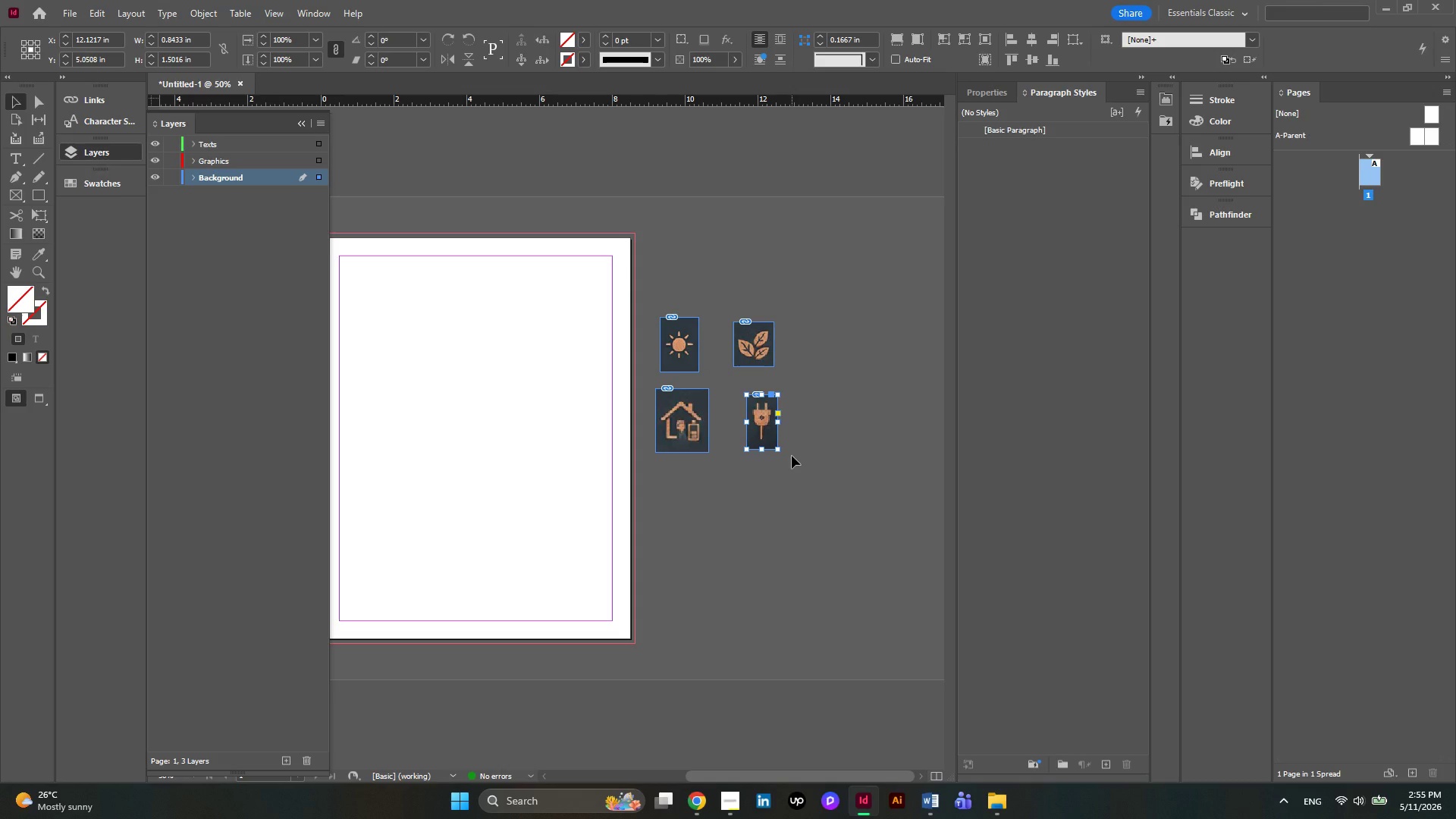 
hold_key(key=AltLeft, duration=0.38)
hold_key(key=AltLeft, duration=0.47)
scroll: coordinate [680, 334], scroll_direction: up, amount: 5.0
 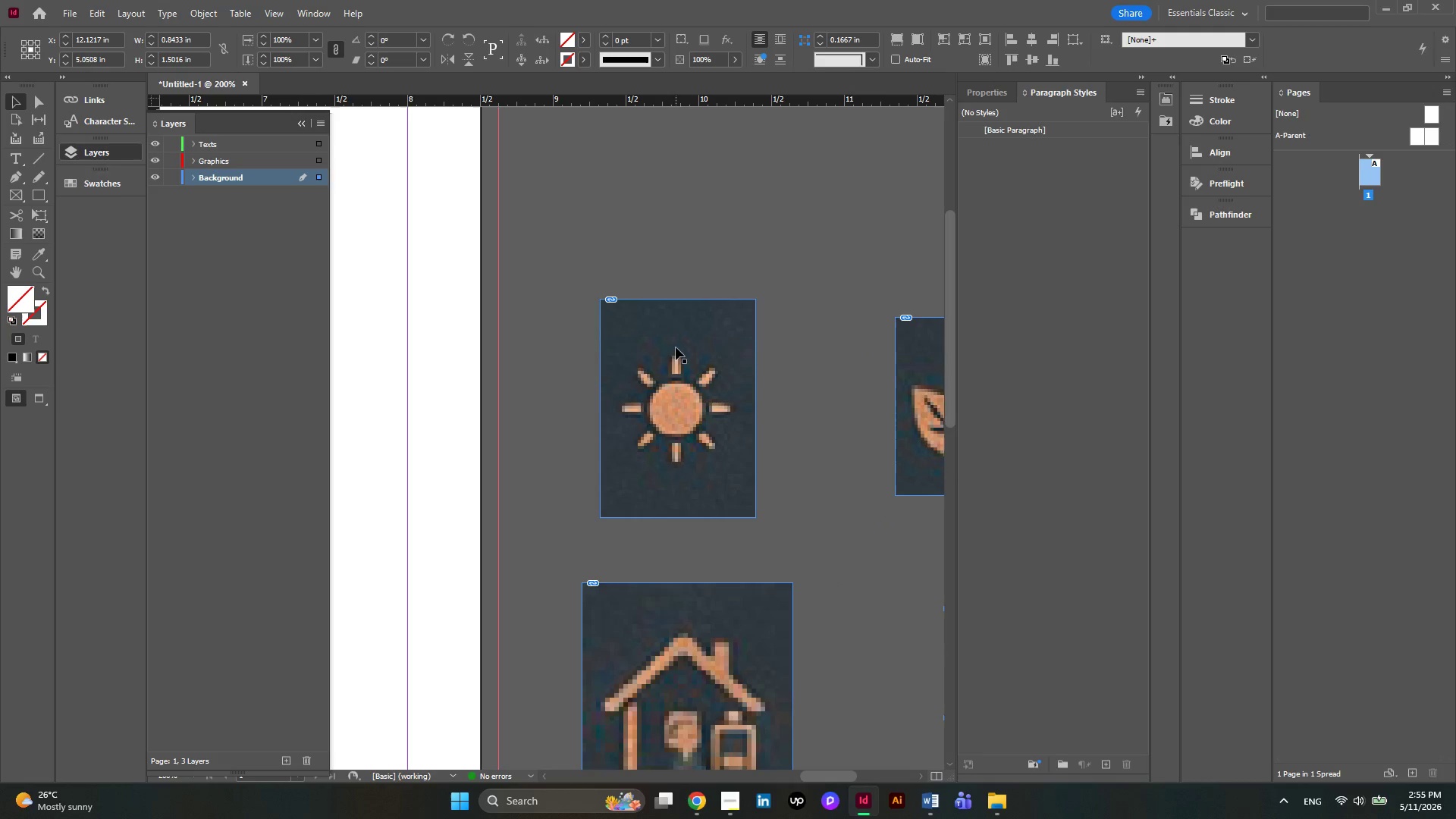 
hold_key(key=AltLeft, duration=0.56)
scroll: coordinate [685, 411], scroll_direction: down, amount: 3.0
 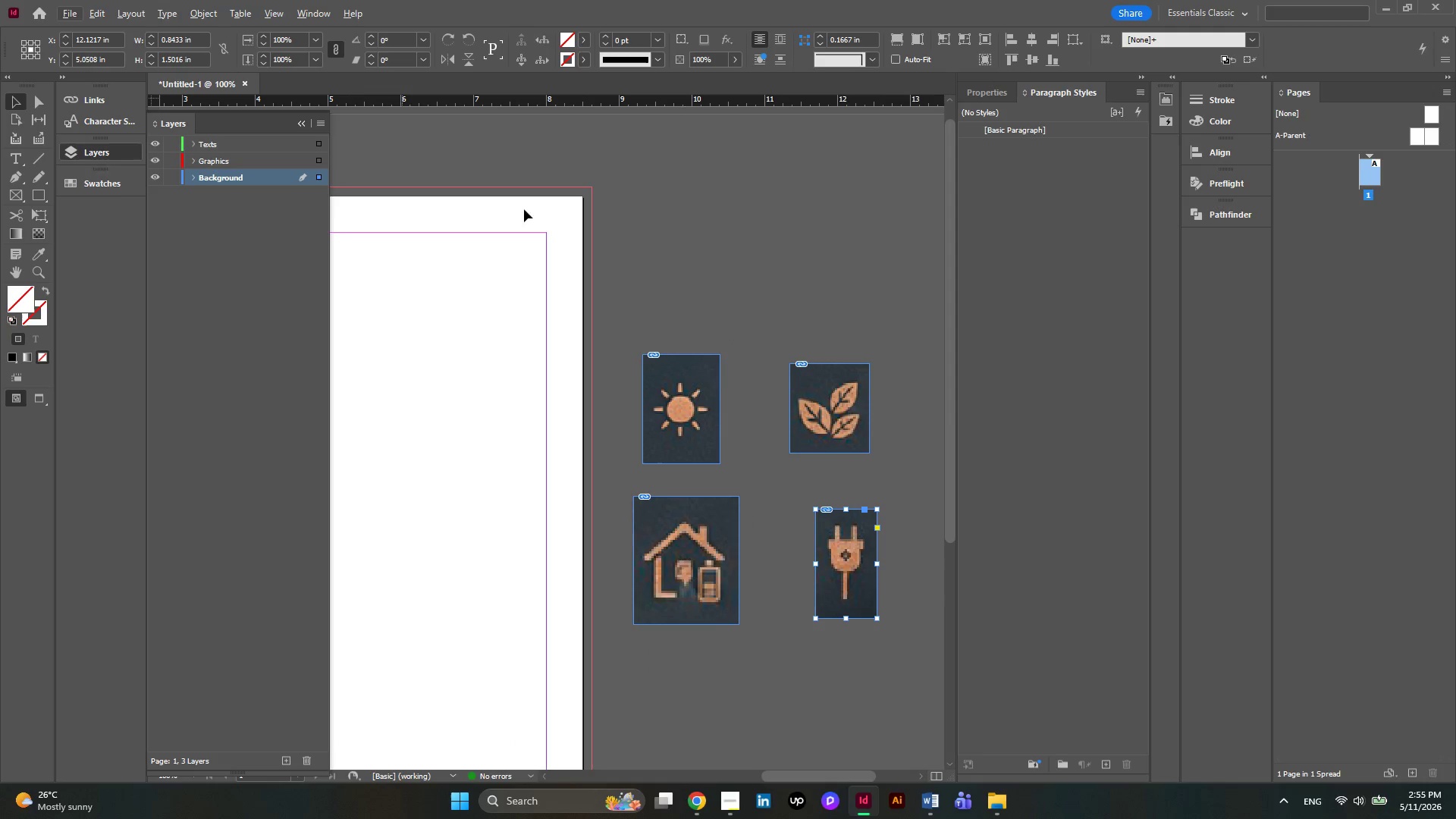 
key(Alt+AltLeft)
 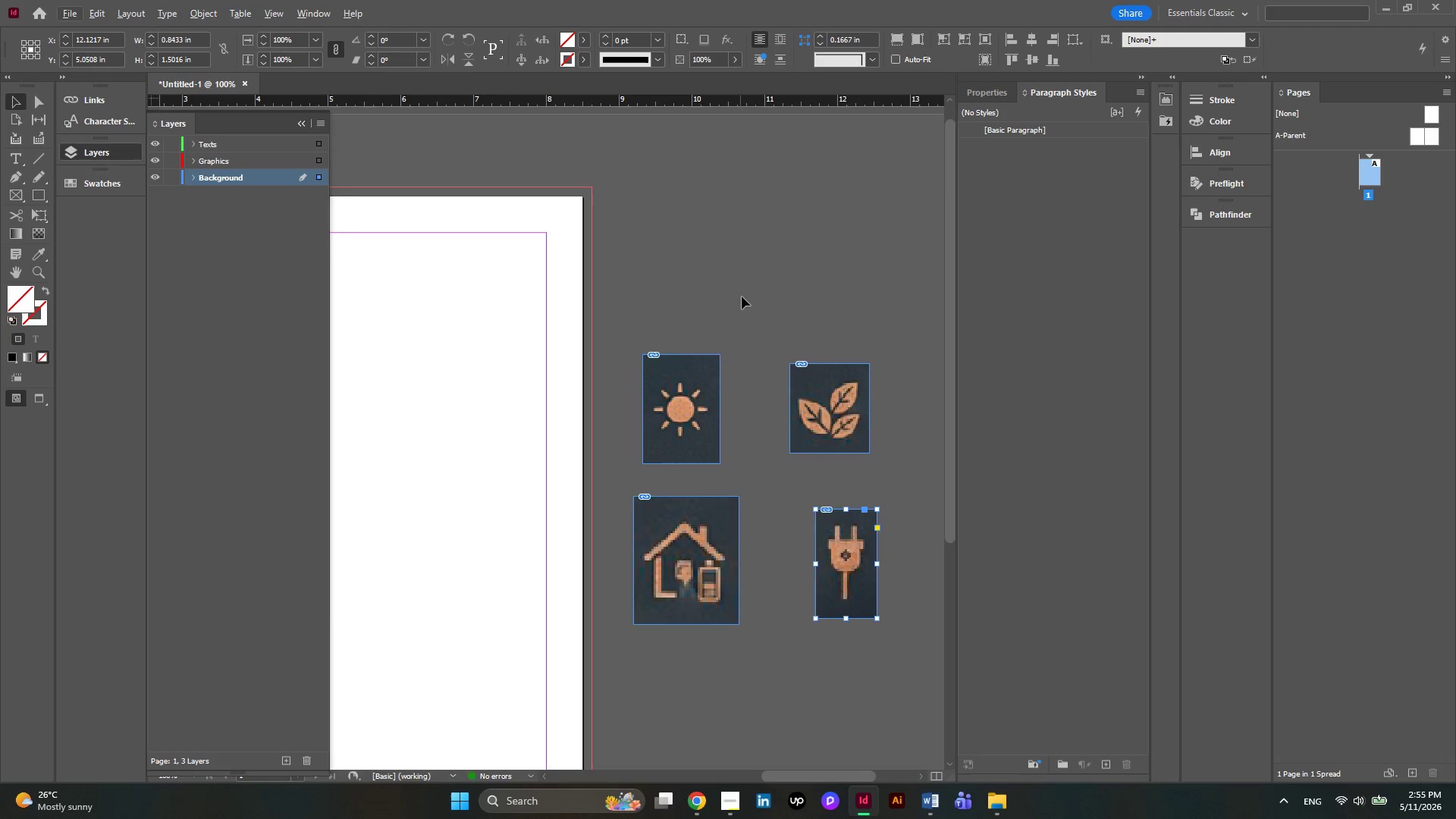 
scroll: coordinate [742, 297], scroll_direction: down, amount: 2.0
 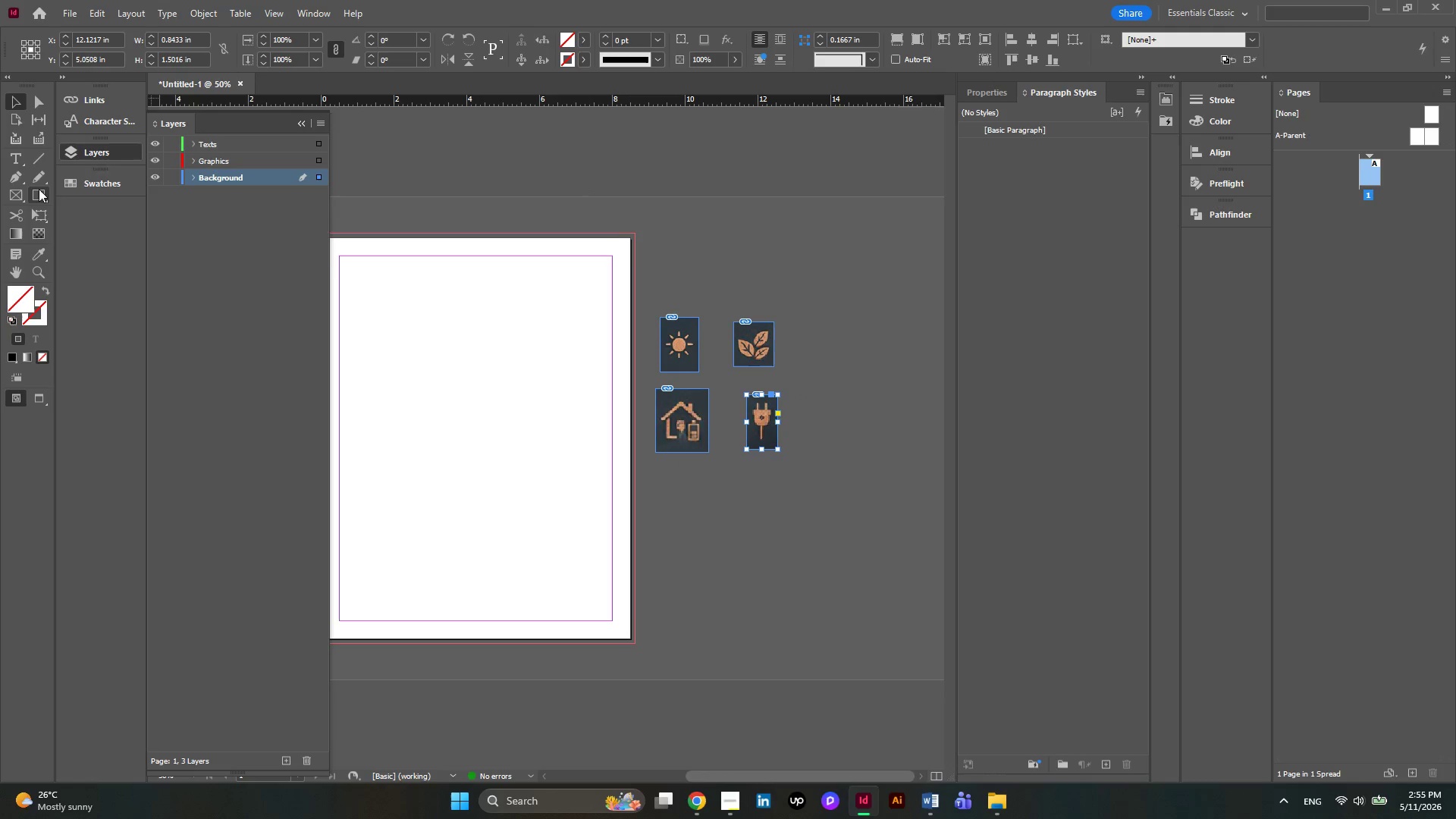 
left_click([39, 197])
 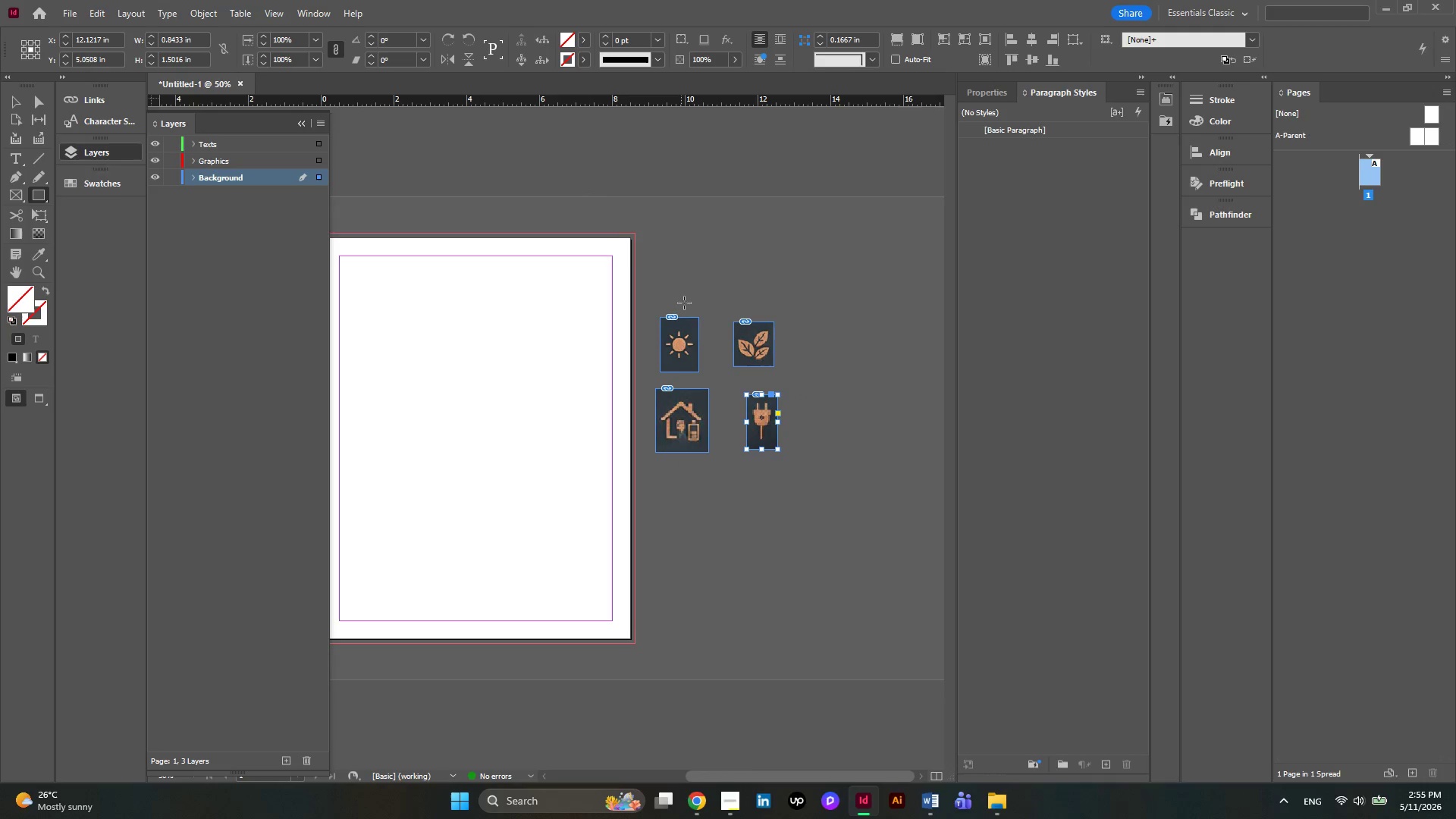 
key(Alt+AltLeft)
 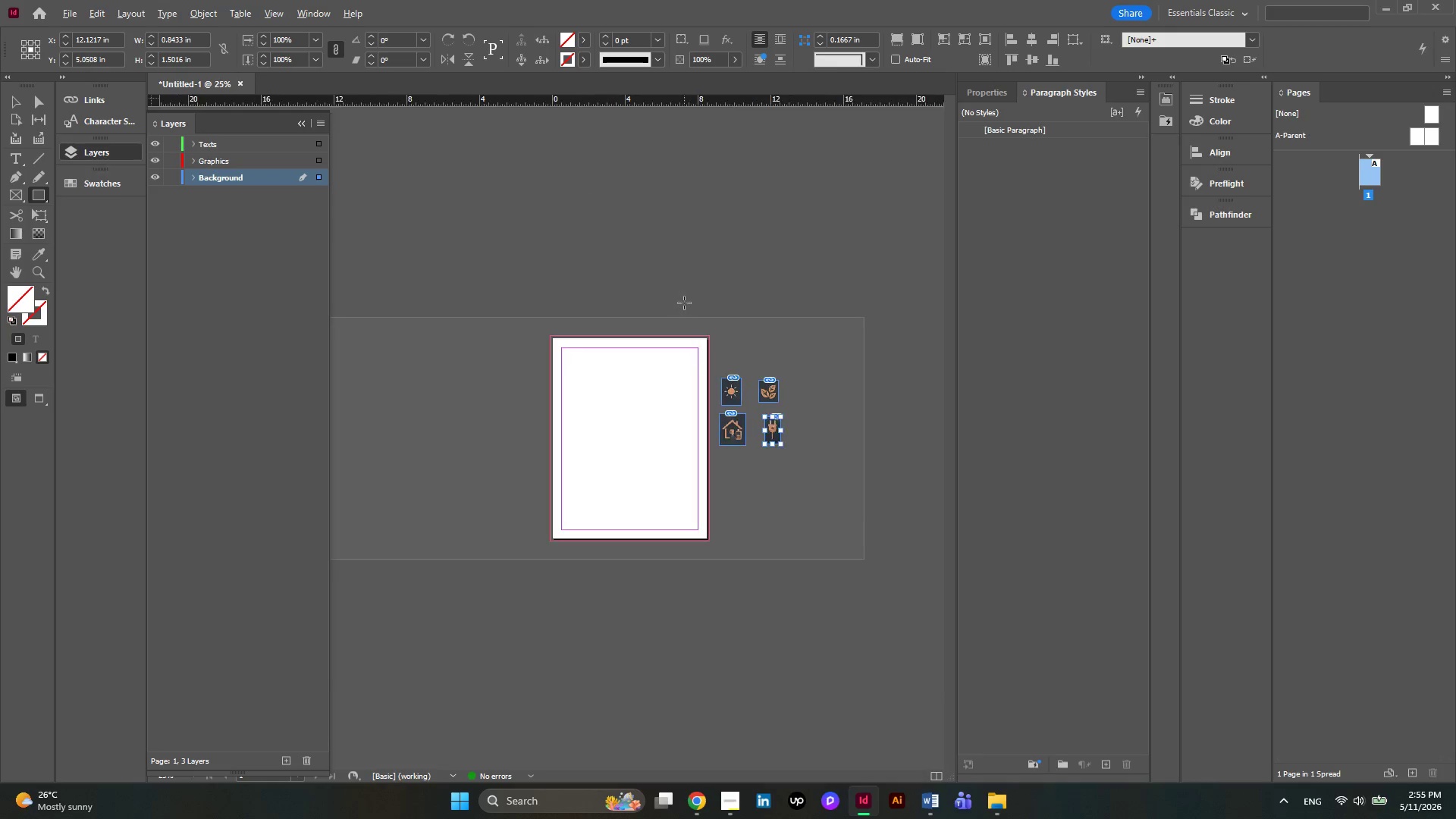 
hold_key(key=AltLeft, duration=0.33)
 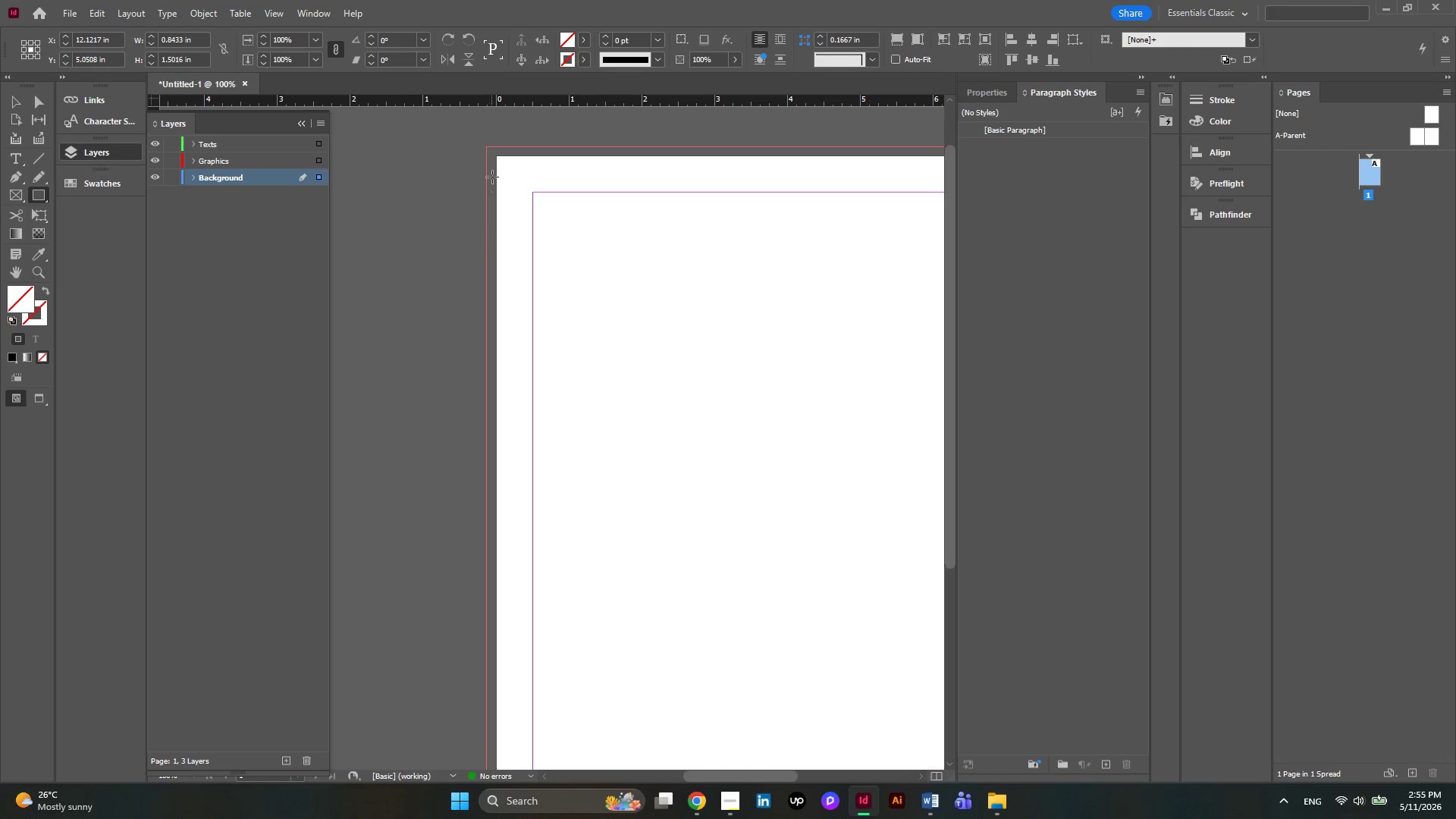 
scroll: coordinate [684, 303], scroll_direction: down, amount: 1.0
 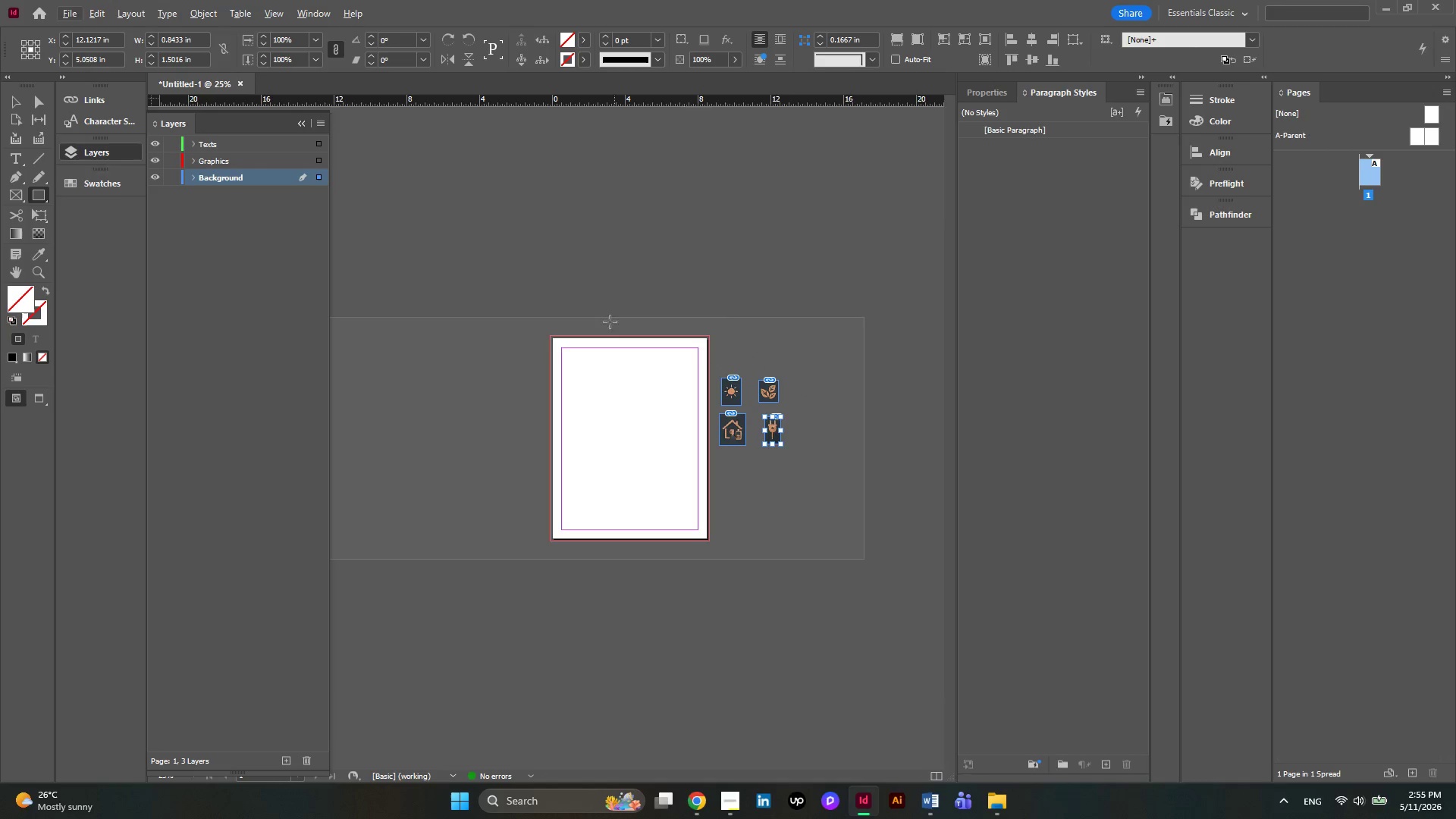 
scroll: coordinate [608, 340], scroll_direction: up, amount: 3.0
 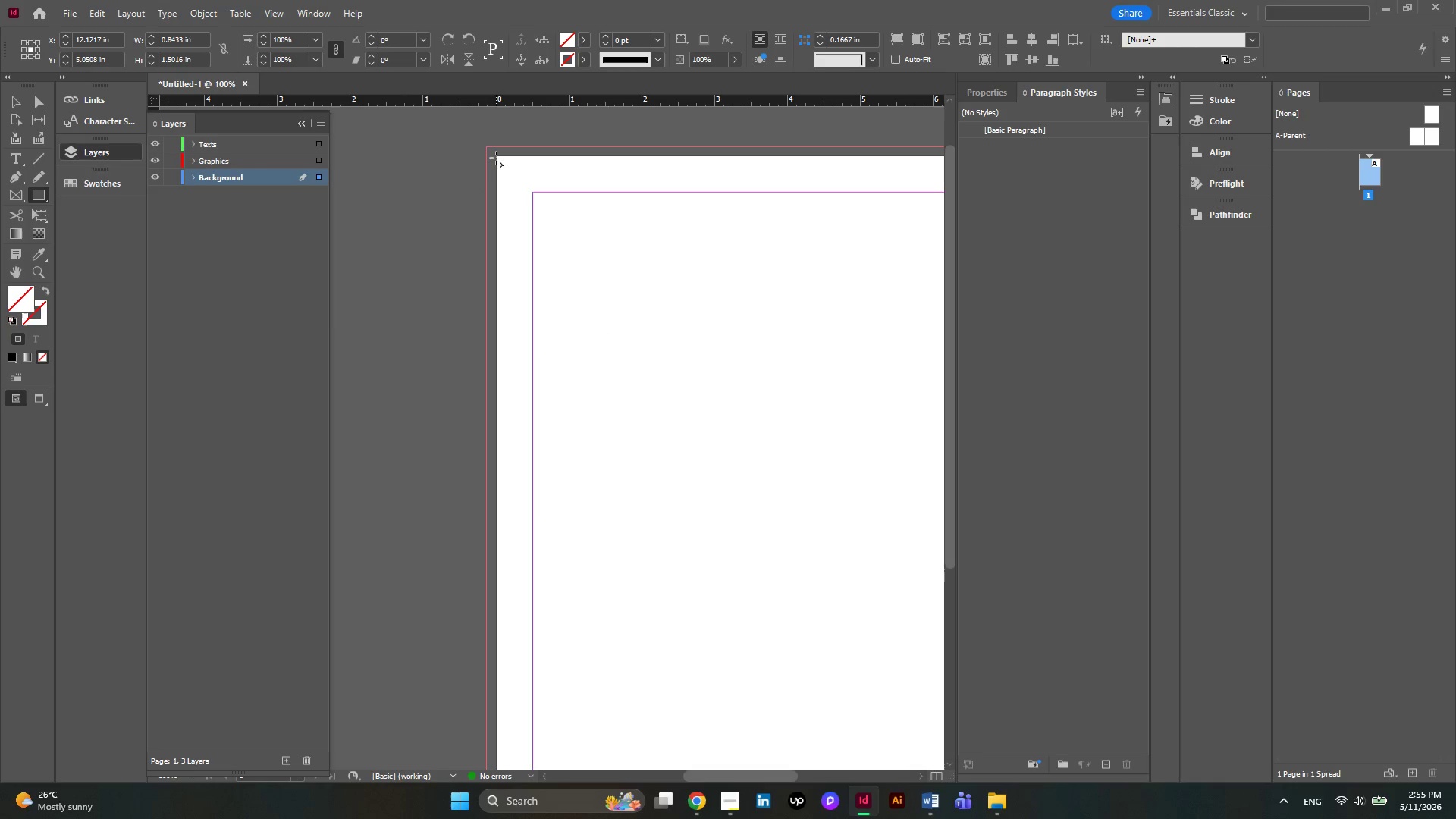 
left_click_drag(start_coordinate=[497, 156], to_coordinate=[936, 660])
 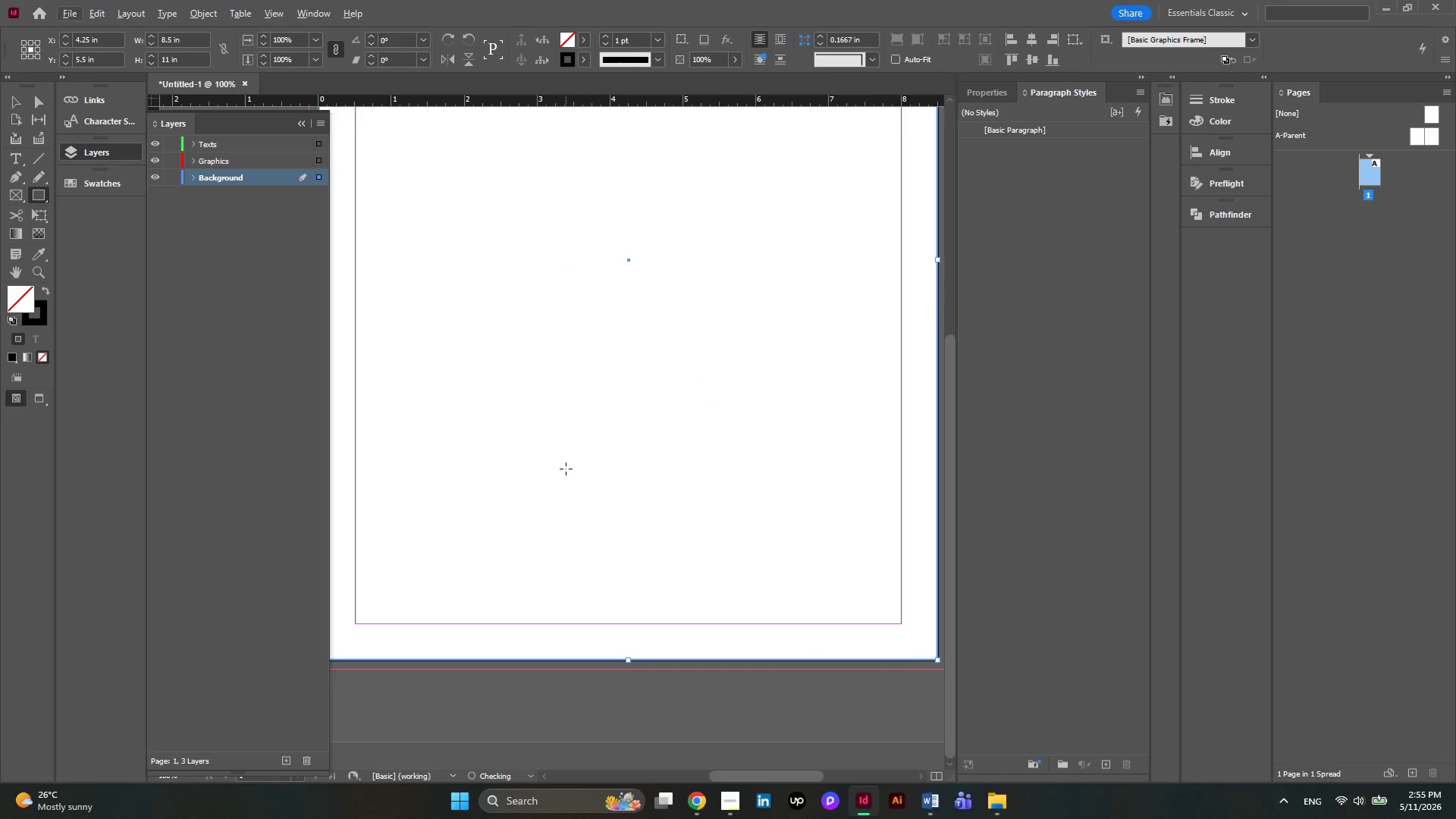 
hold_key(key=AltLeft, duration=0.34)
scroll: coordinate [645, 574], scroll_direction: down, amount: 9.0
 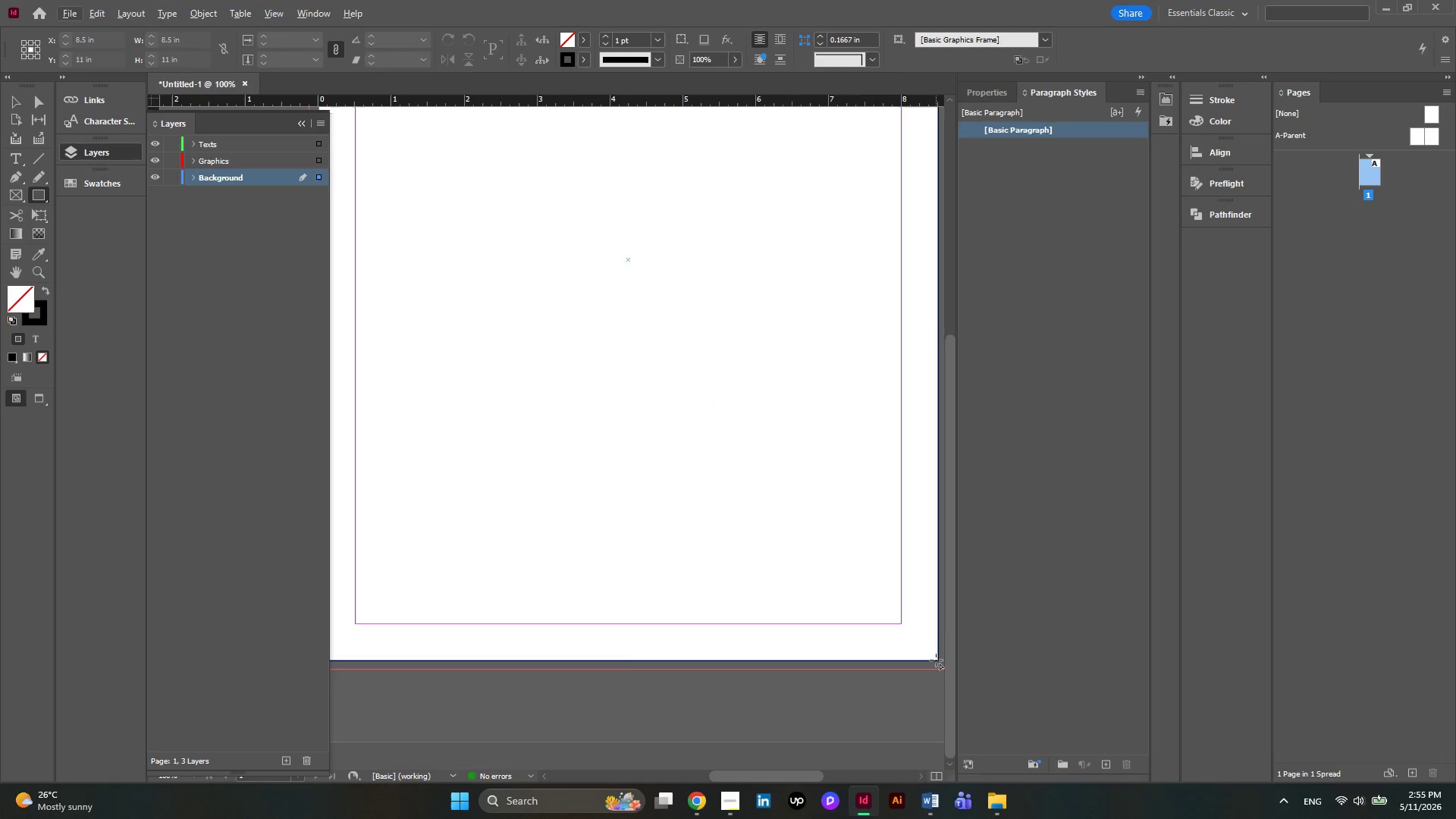 
scroll: coordinate [566, 469], scroll_direction: up, amount: 3.0
 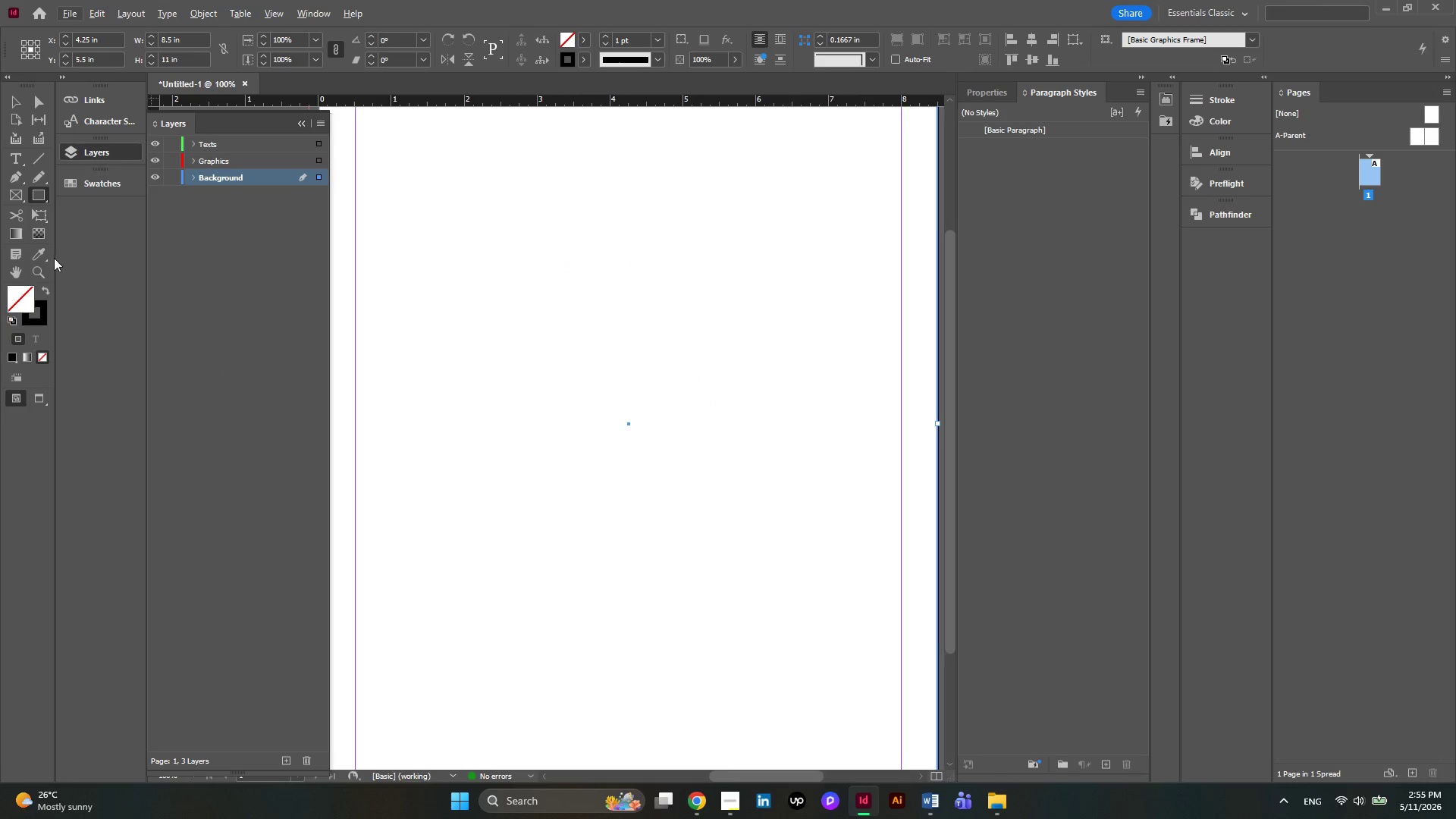 
left_click([39, 258])
 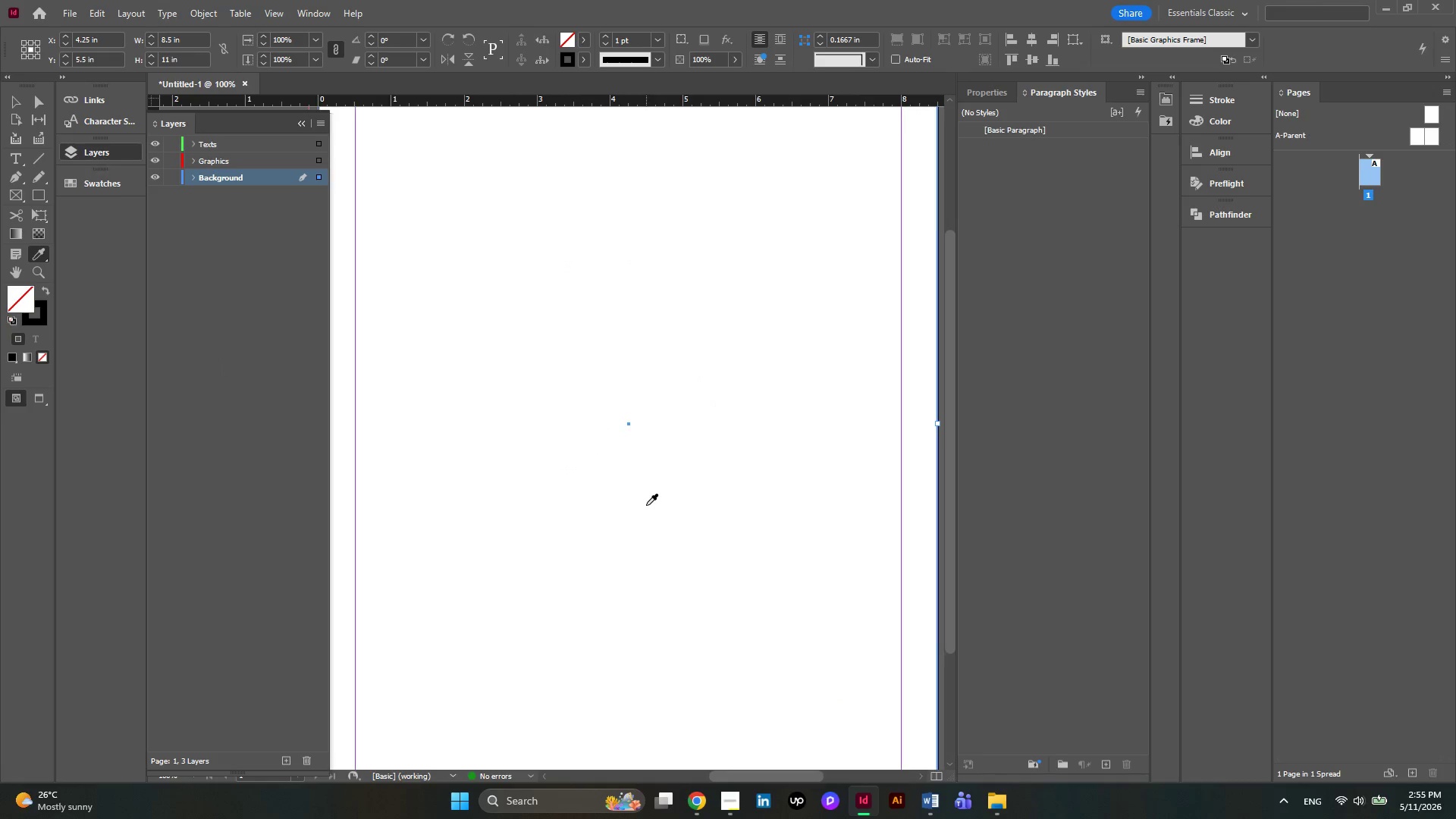 
hold_key(key=ControlLeft, duration=0.62)
scroll: coordinate [643, 506], scroll_direction: down, amount: 3.0
 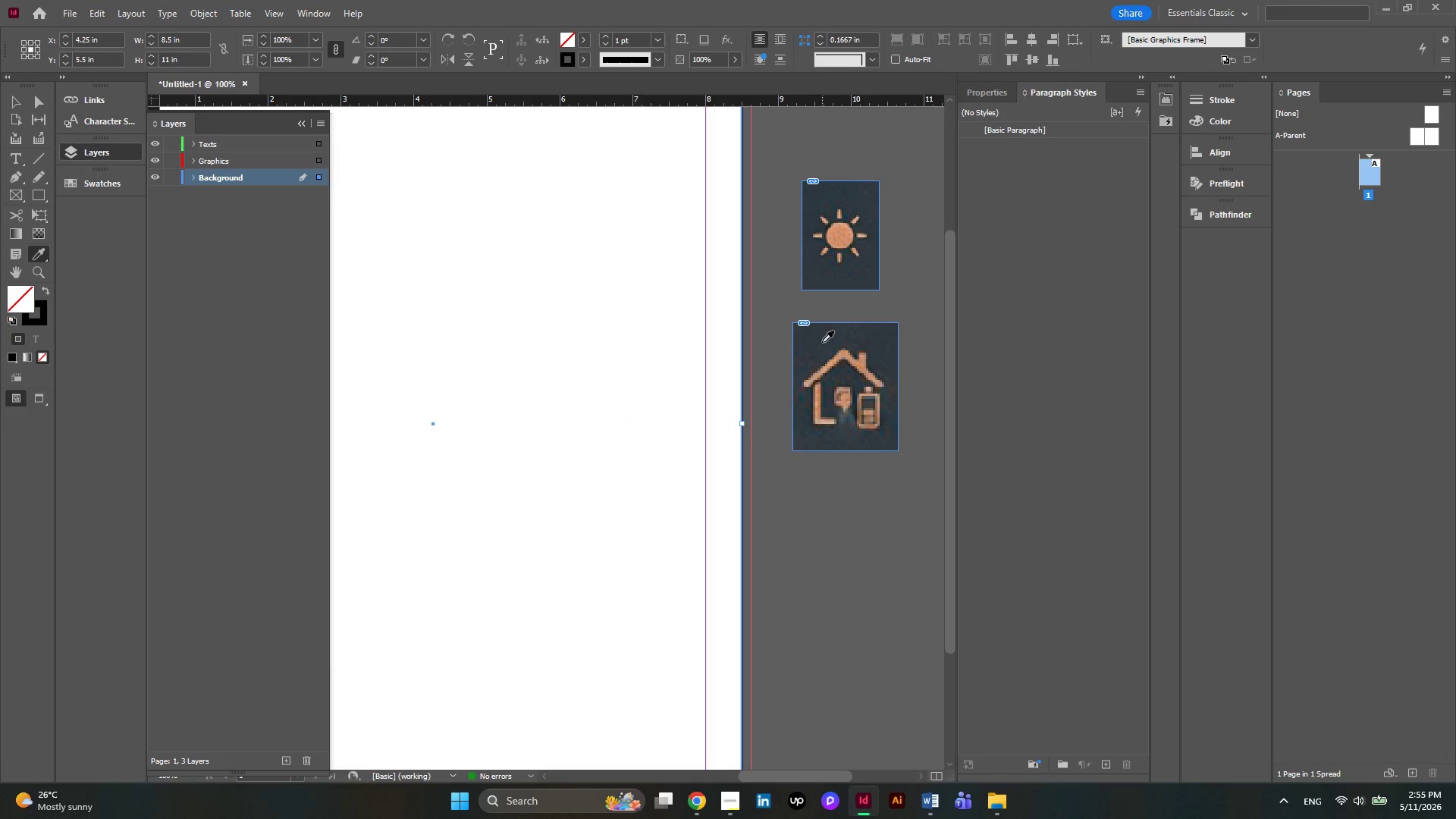 
left_click([822, 342])
 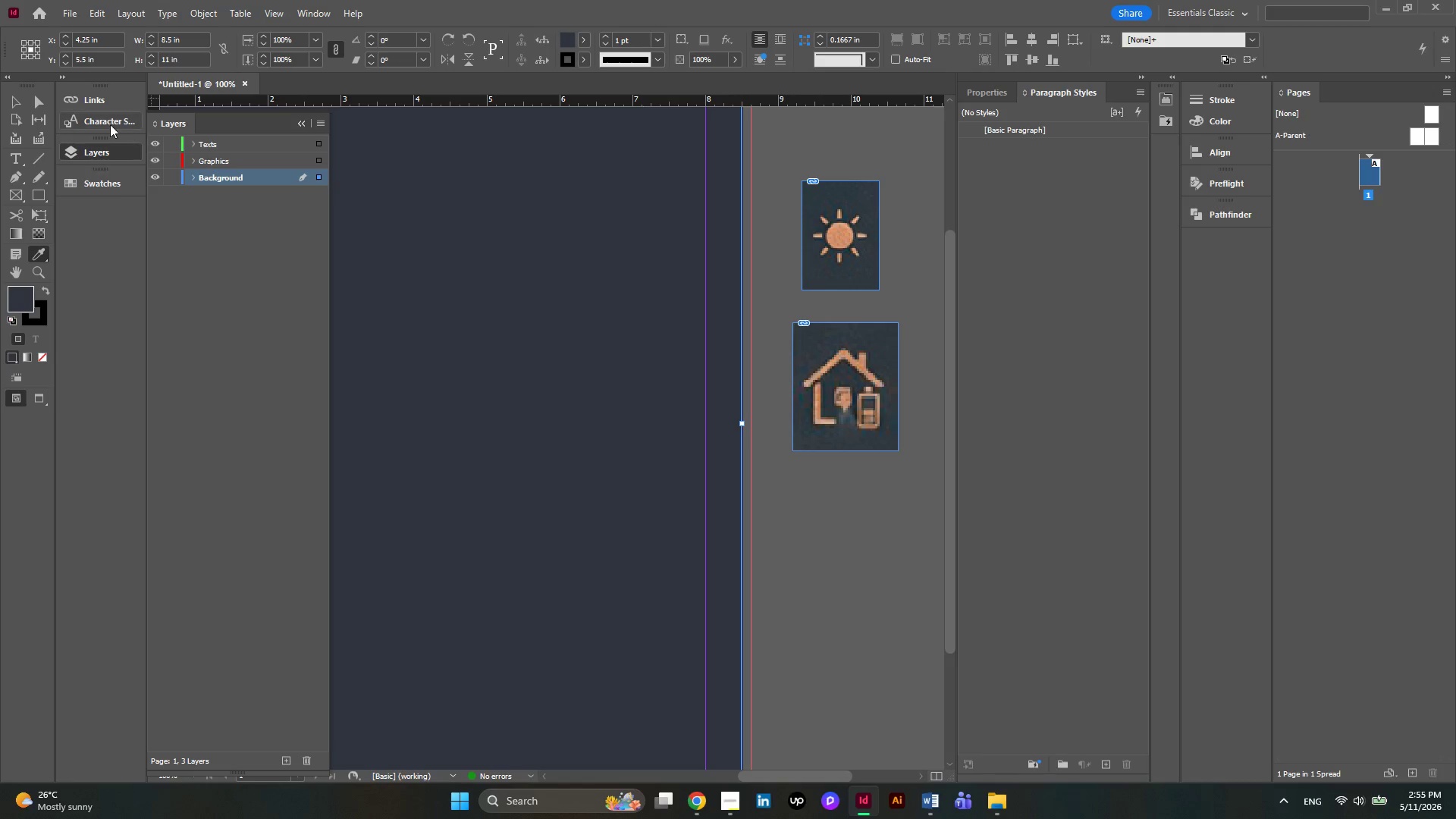 
left_click([16, 97])
 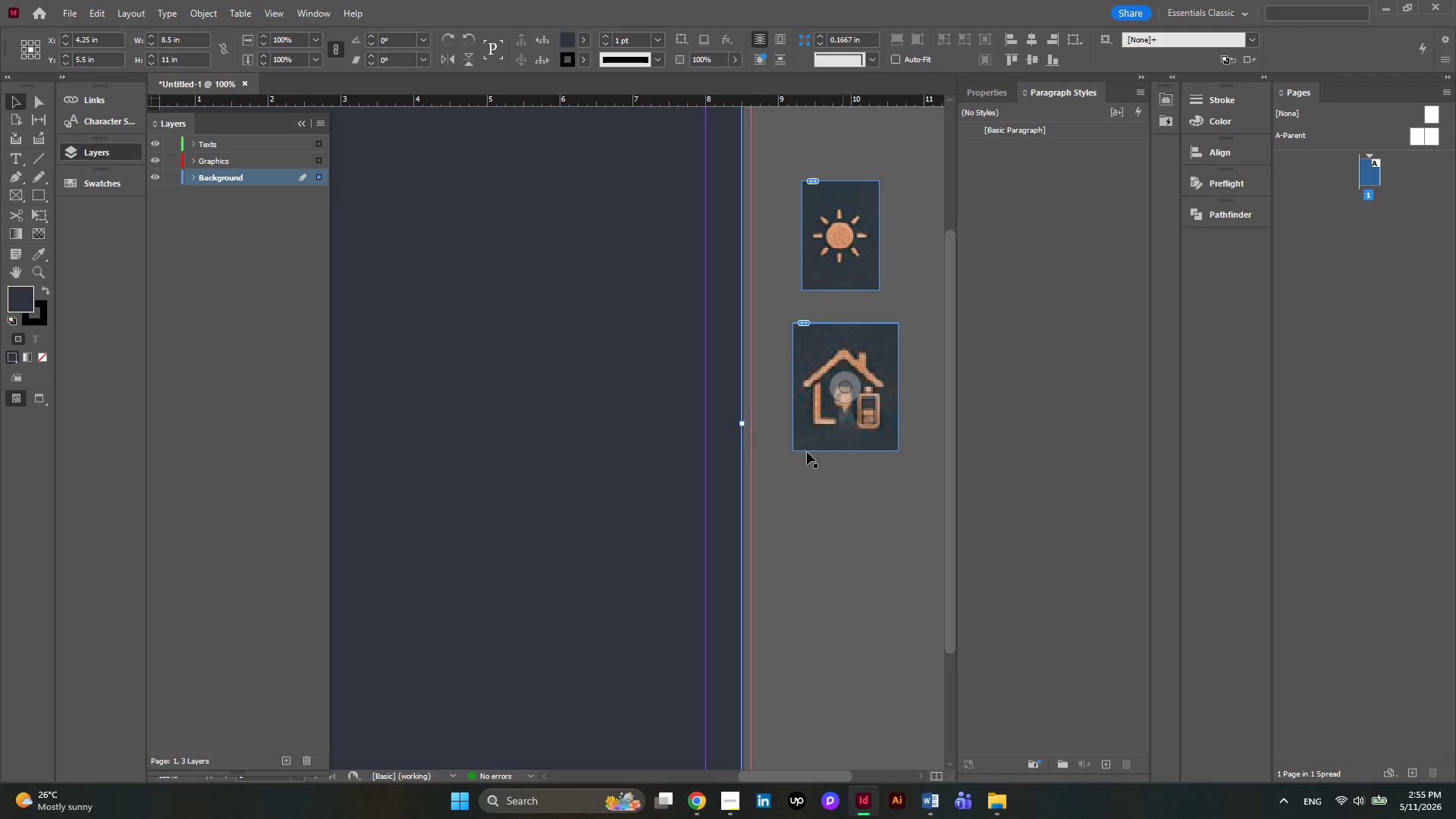 
hold_key(key=AltLeft, duration=0.61)
scroll: coordinate [794, 457], scroll_direction: down, amount: 2.0
 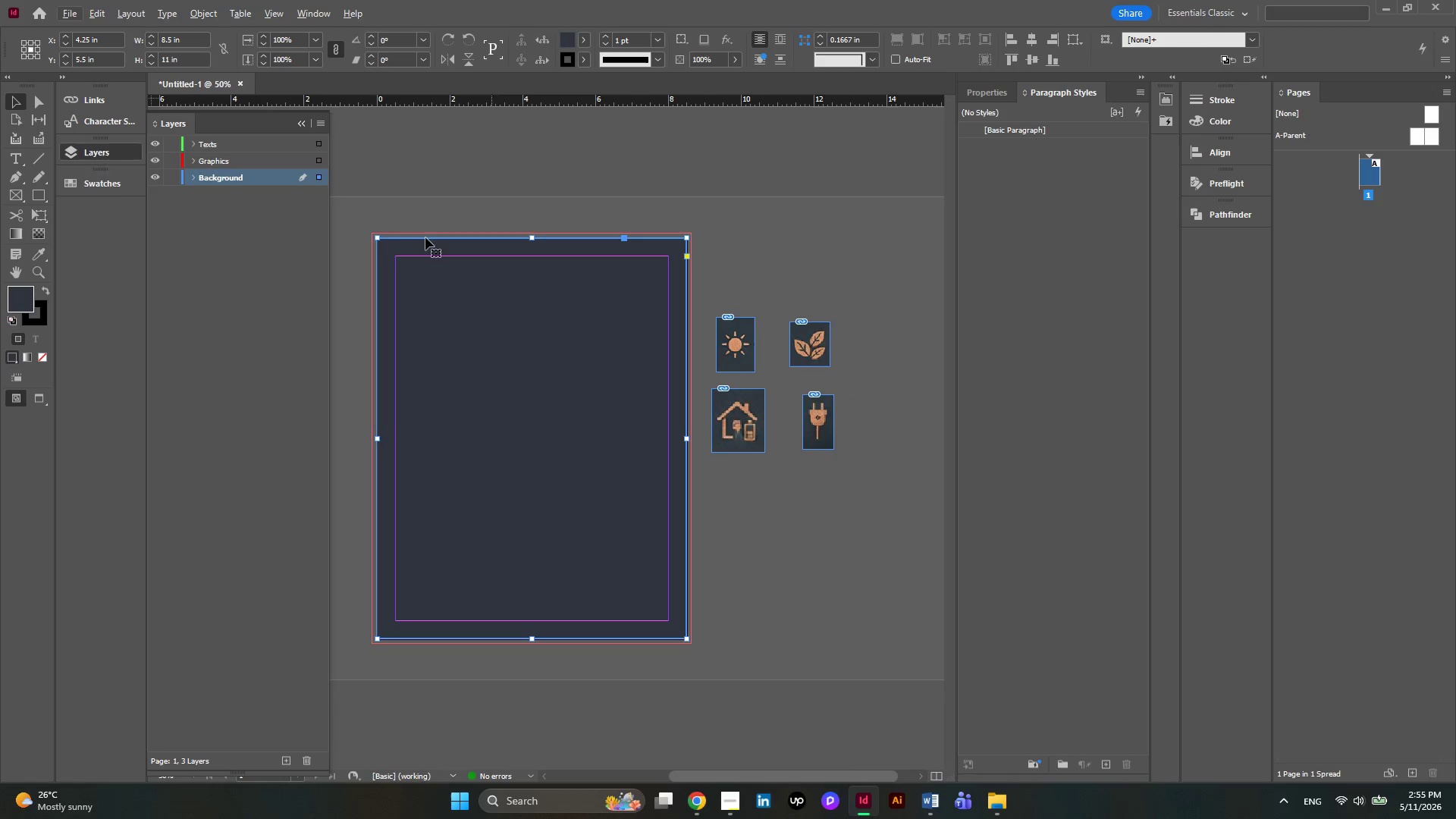 
hold_key(key=AltLeft, duration=0.34)
scroll: coordinate [393, 250], scroll_direction: up, amount: 3.0
 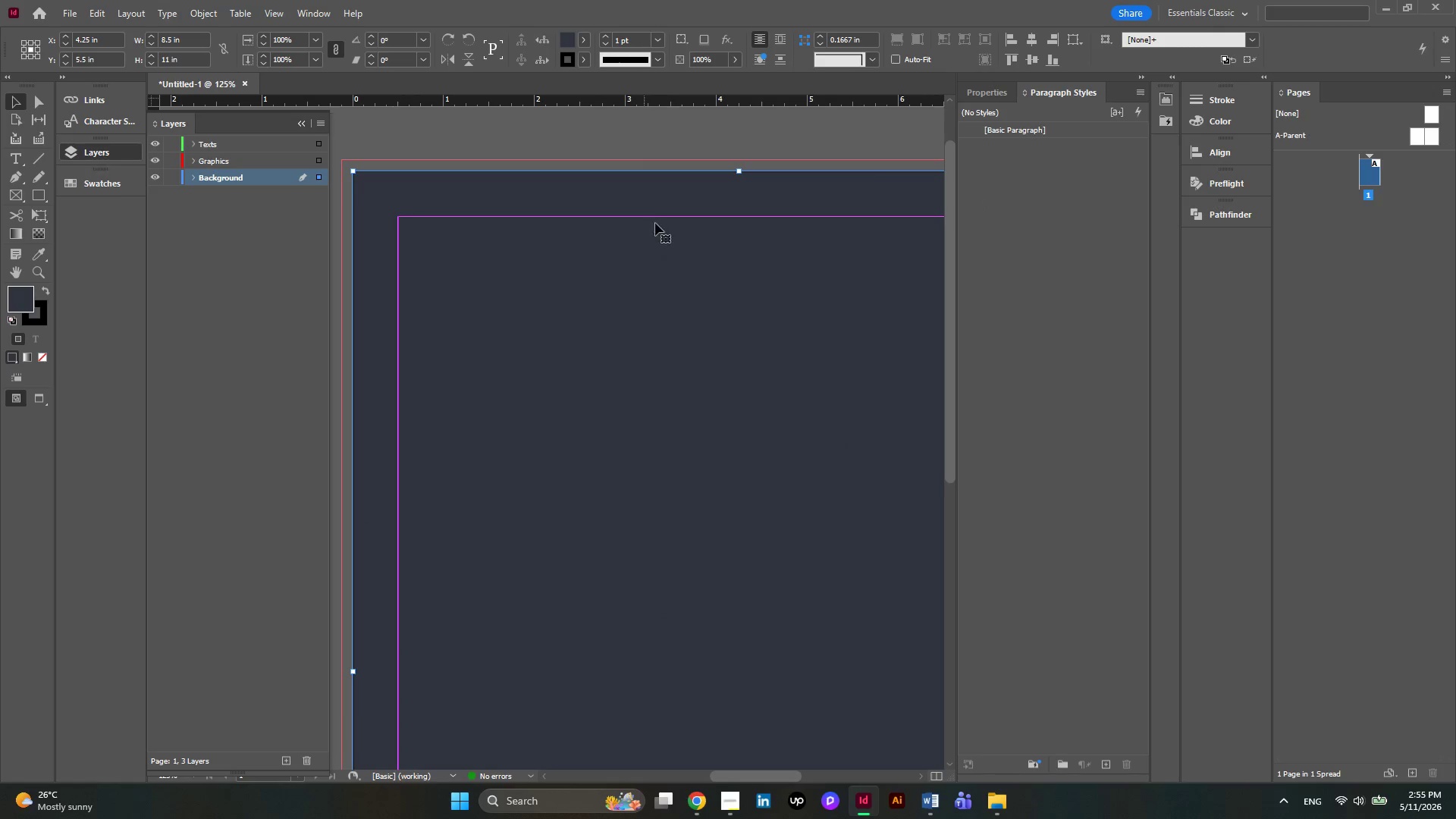 
left_click([1222, 212])
 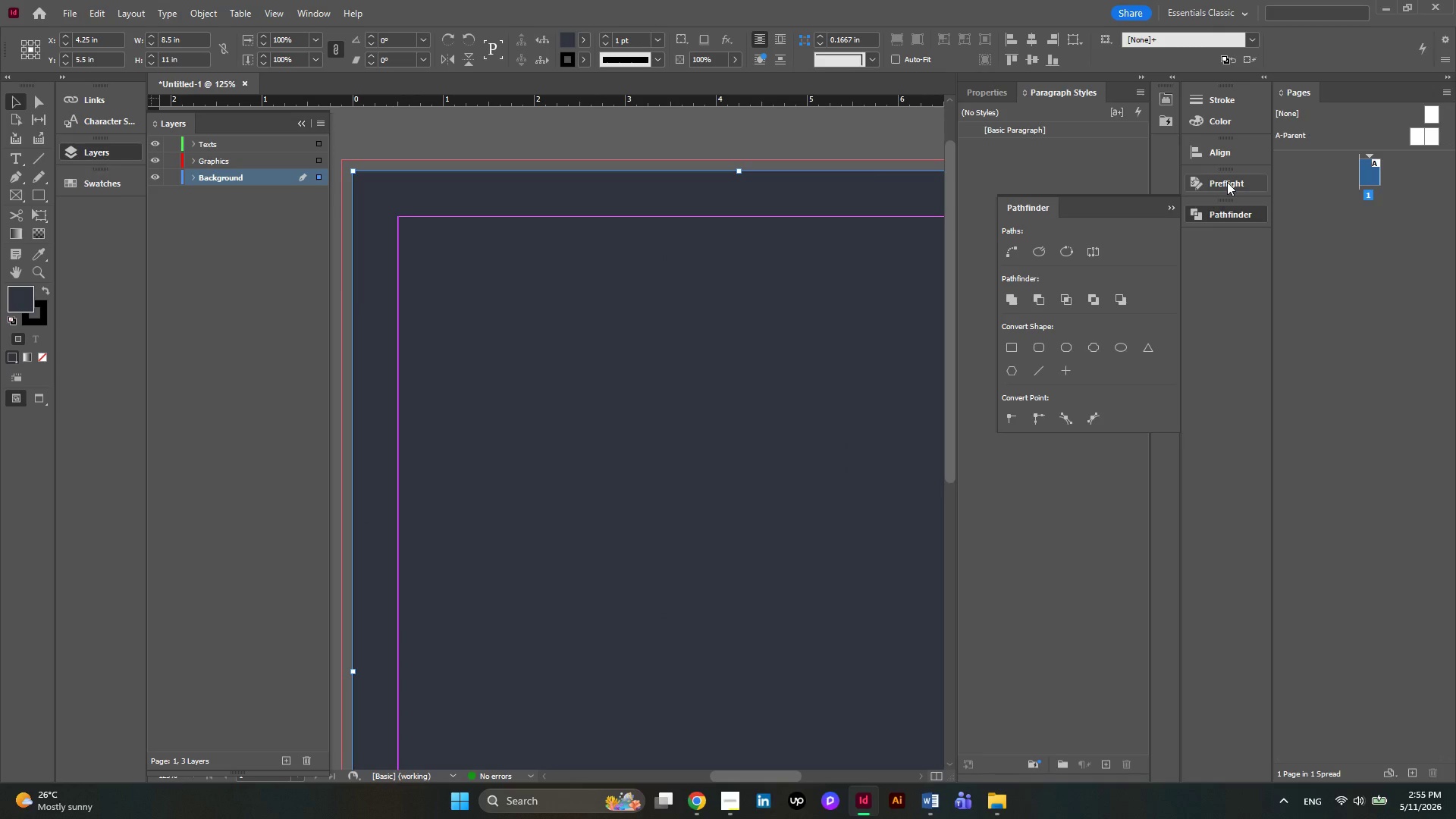 
left_click([997, 91])
 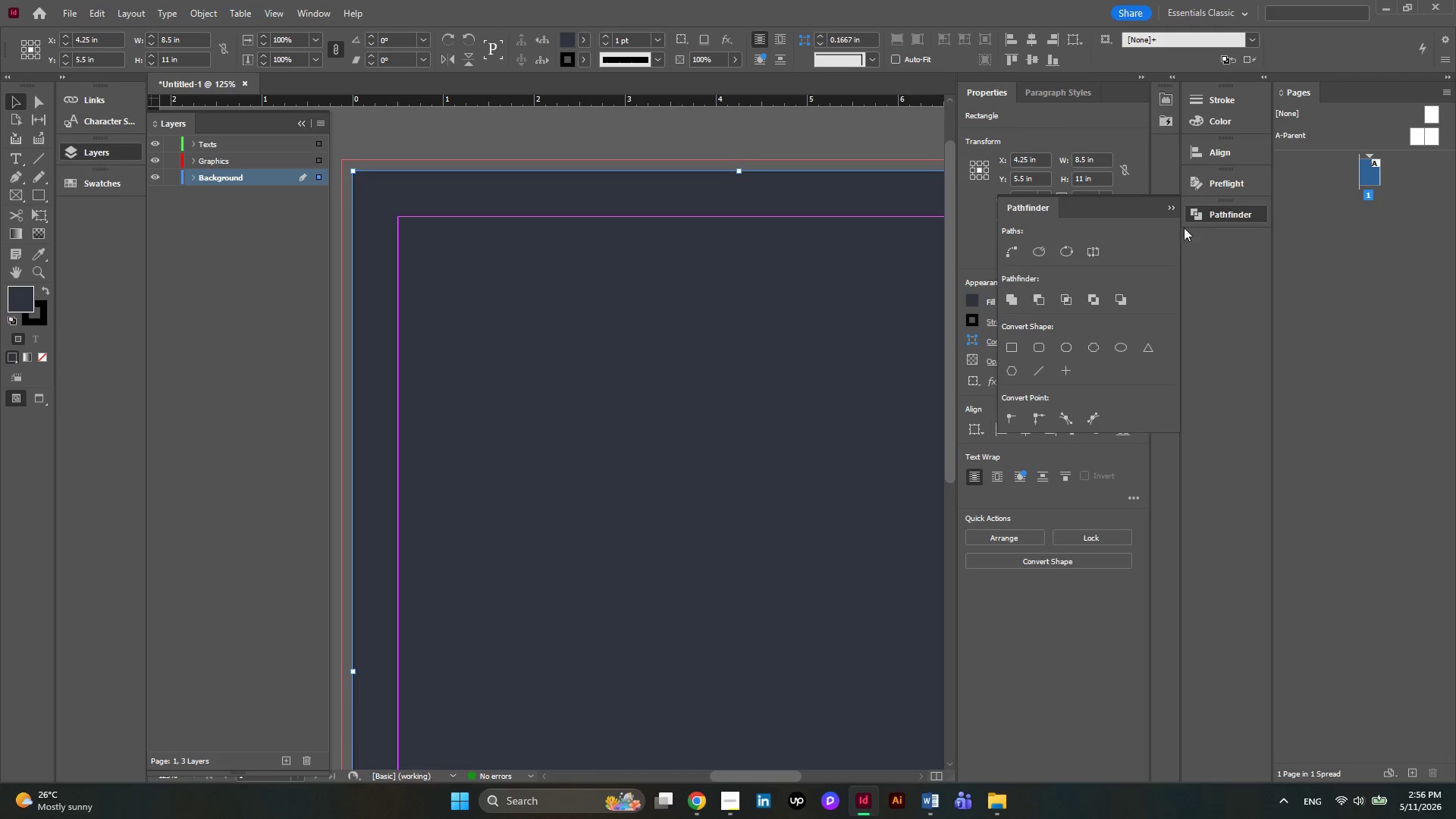 
left_click([1170, 204])
 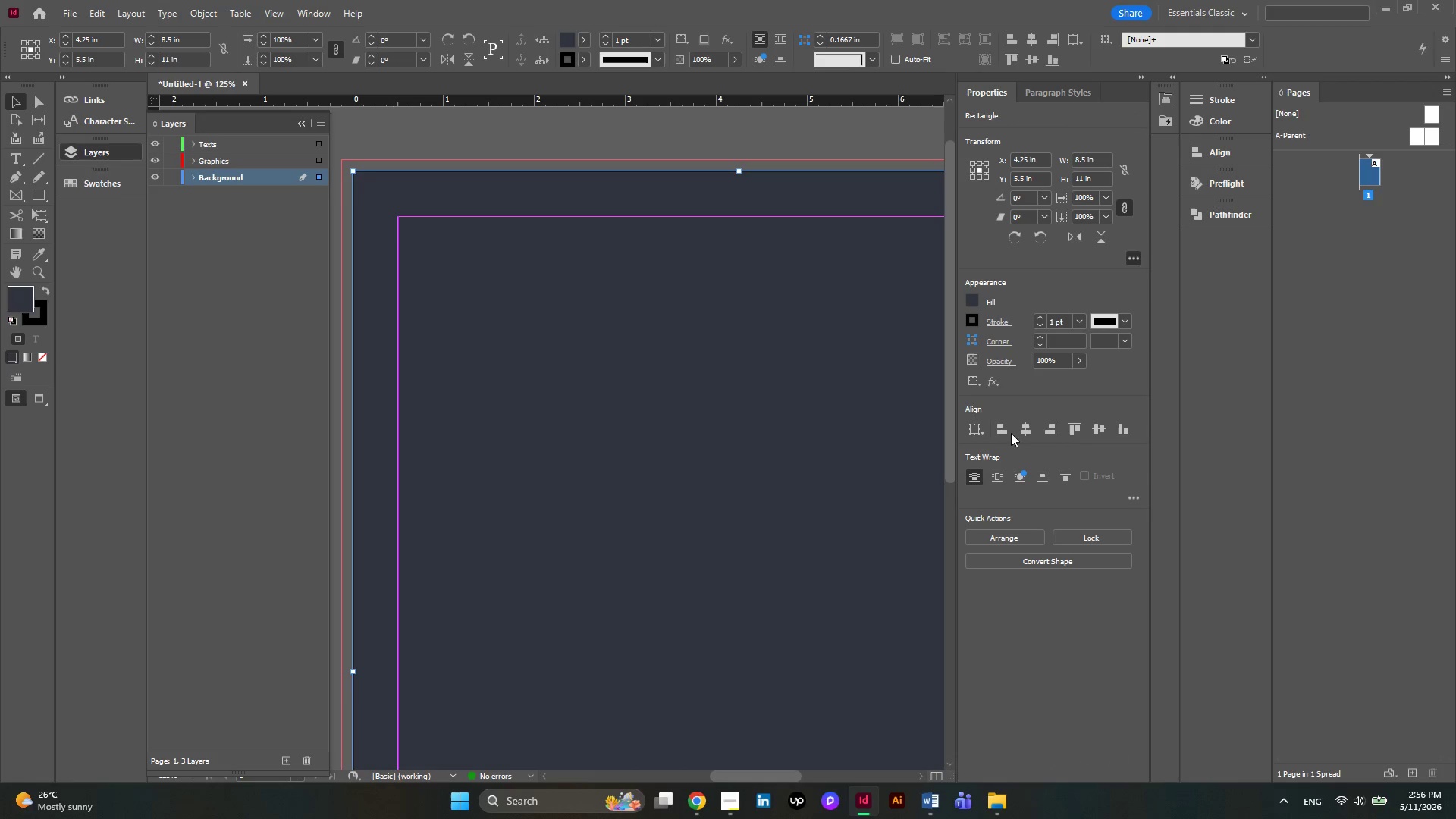 
double_click([1003, 433])
 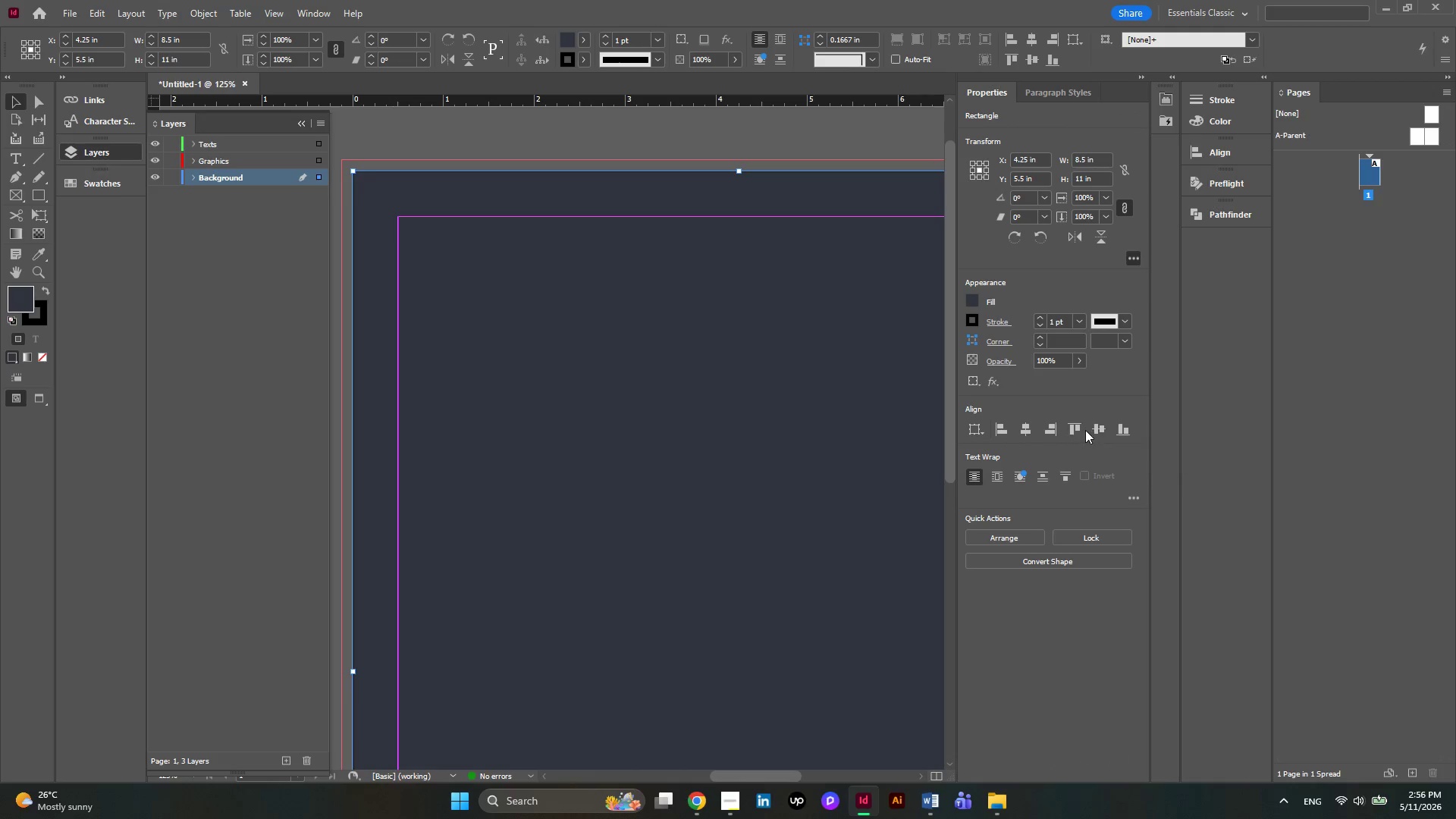 
left_click([1069, 429])
 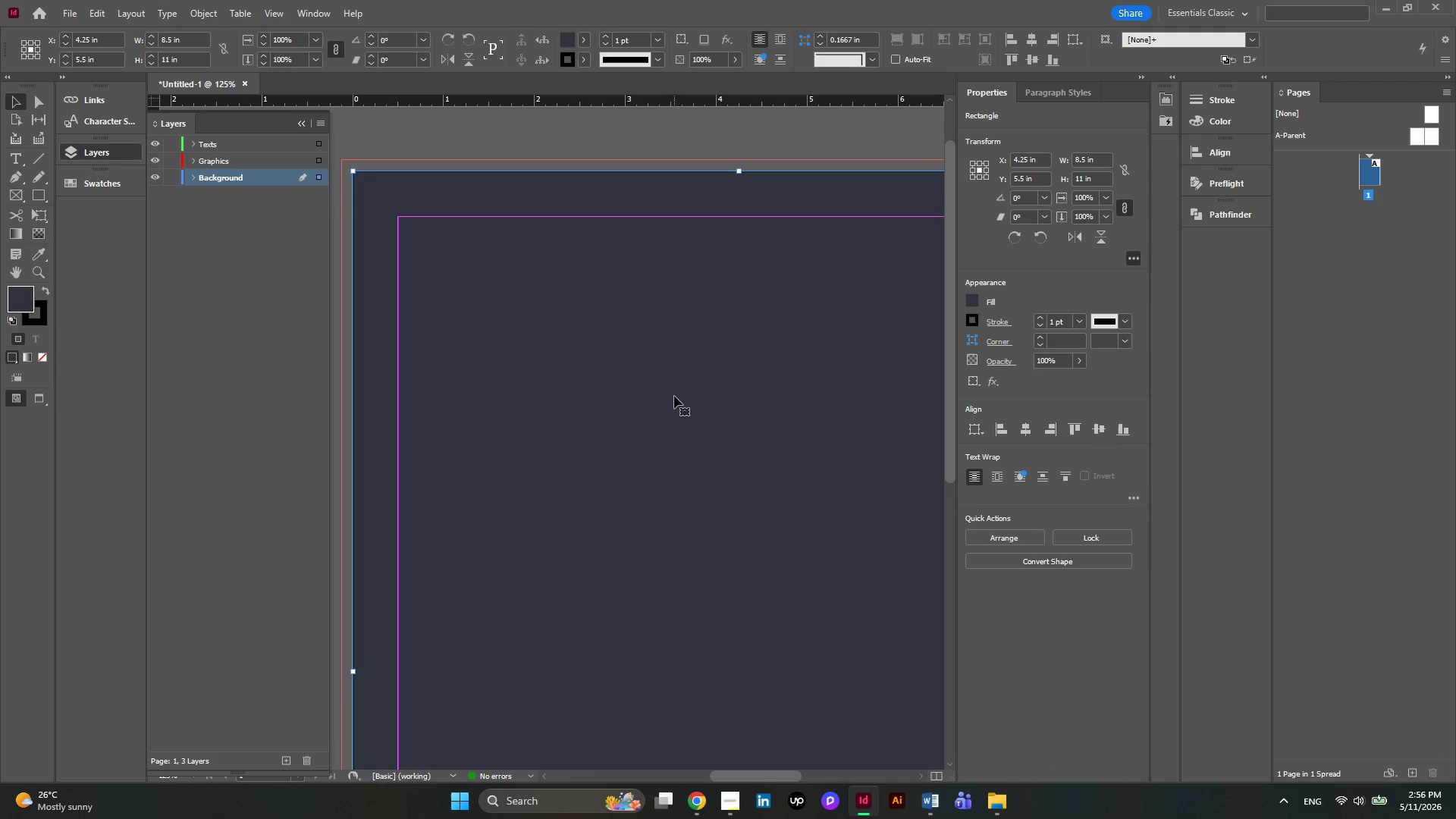 
hold_key(key=AltLeft, duration=0.31)
scroll: coordinate [674, 396], scroll_direction: down, amount: 3.0
 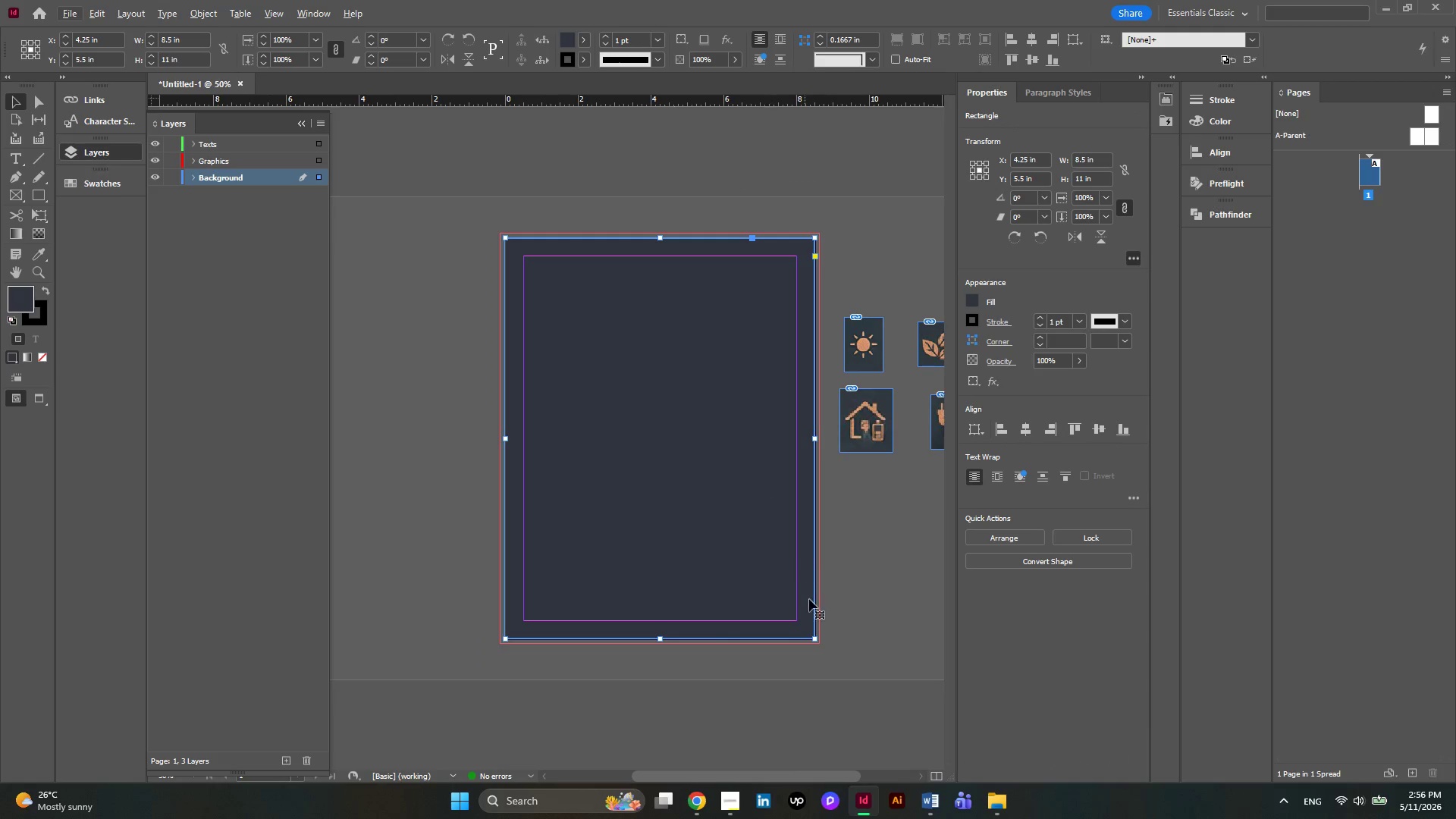 
hold_key(key=AltLeft, duration=0.38)
scroll: coordinate [813, 686], scroll_direction: up, amount: 3.0
 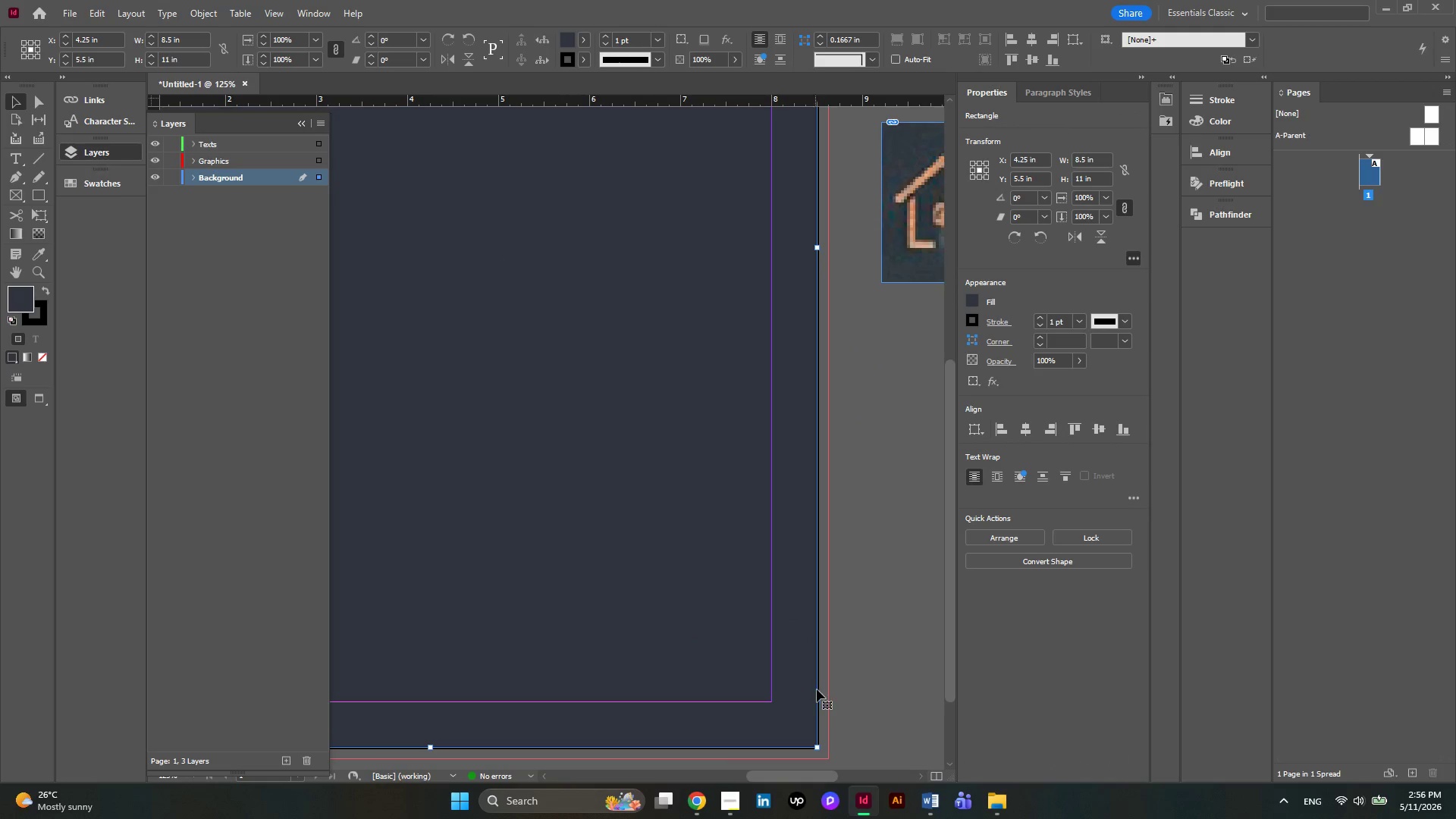 
hold_key(key=AltLeft, duration=0.64)
scroll: coordinate [814, 641], scroll_direction: up, amount: 2.0
 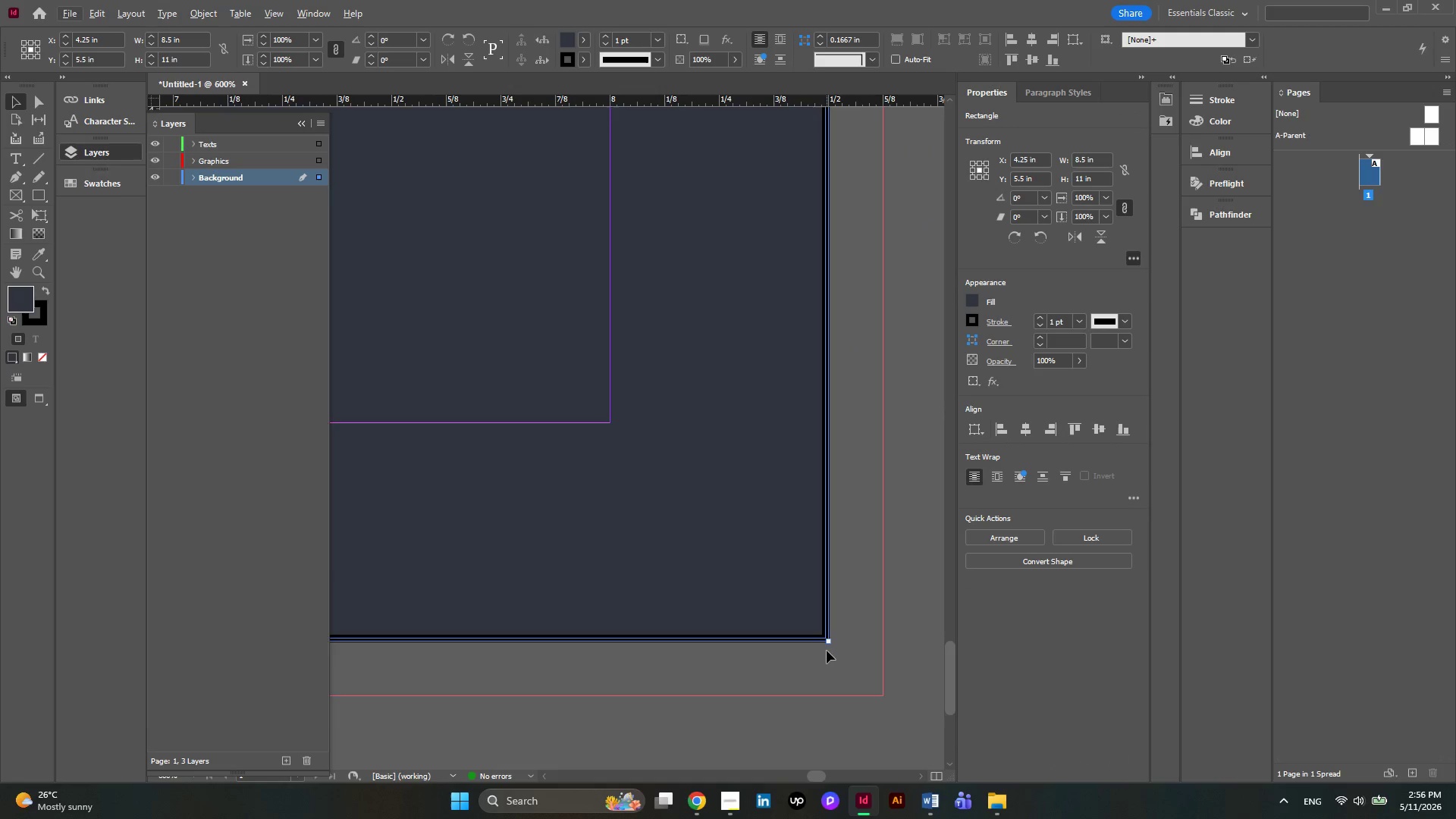 
hold_key(key=AltLeft, duration=0.45)
scroll: coordinate [827, 651], scroll_direction: up, amount: 5.0
 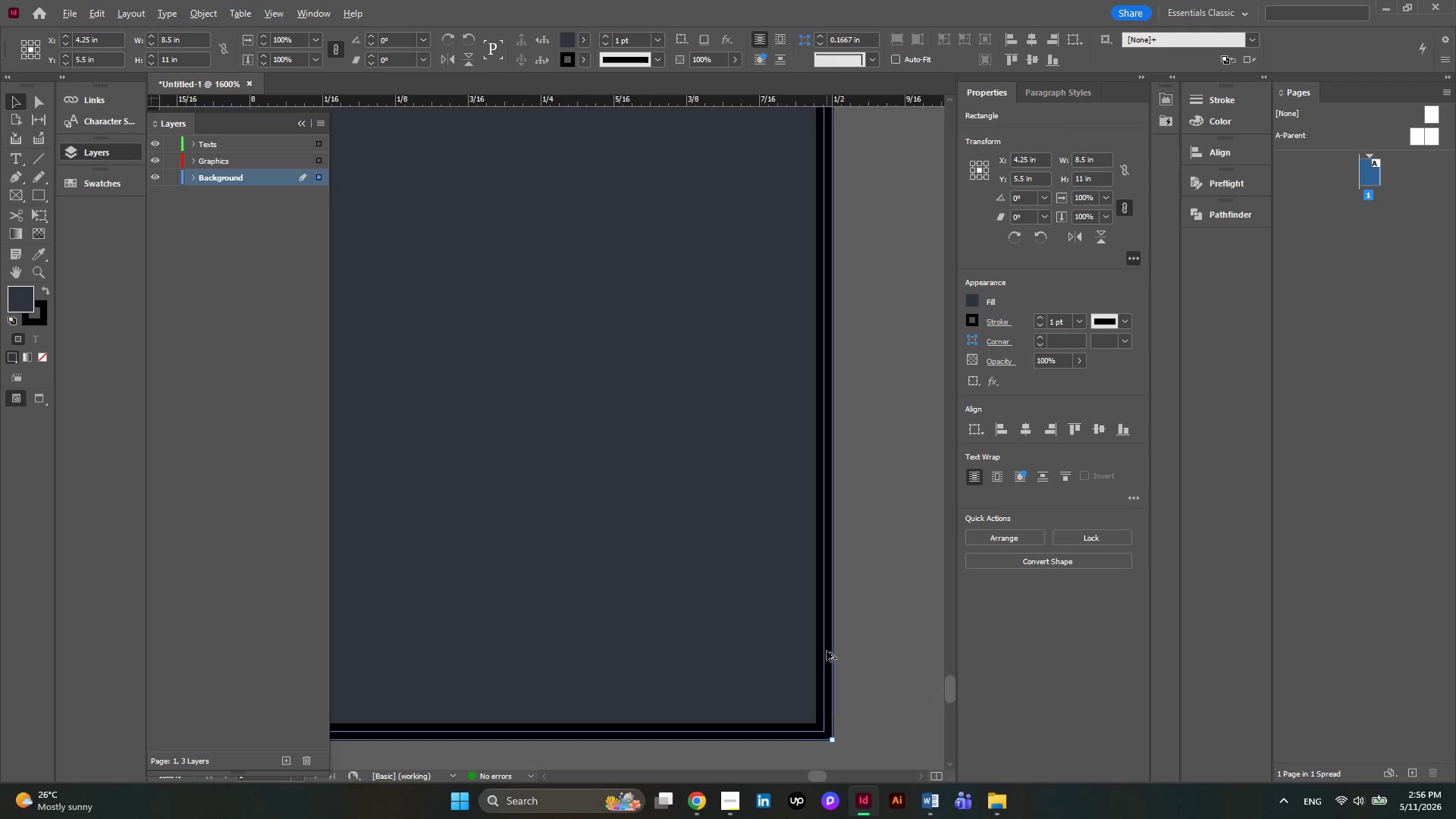 
hold_key(key=AltLeft, duration=0.31)
scroll: coordinate [827, 651], scroll_direction: down, amount: 5.0
 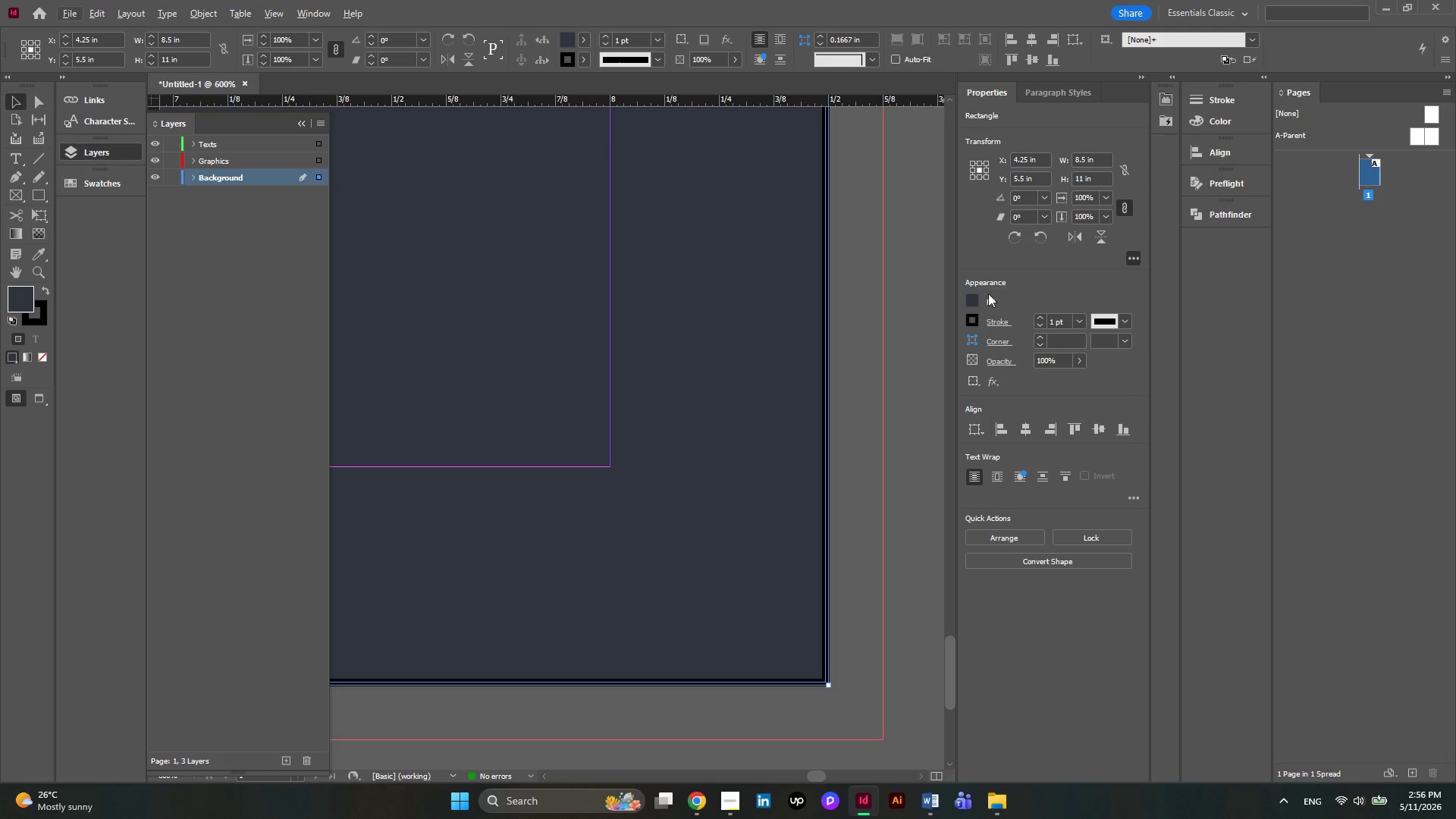 
double_click([1040, 326])
 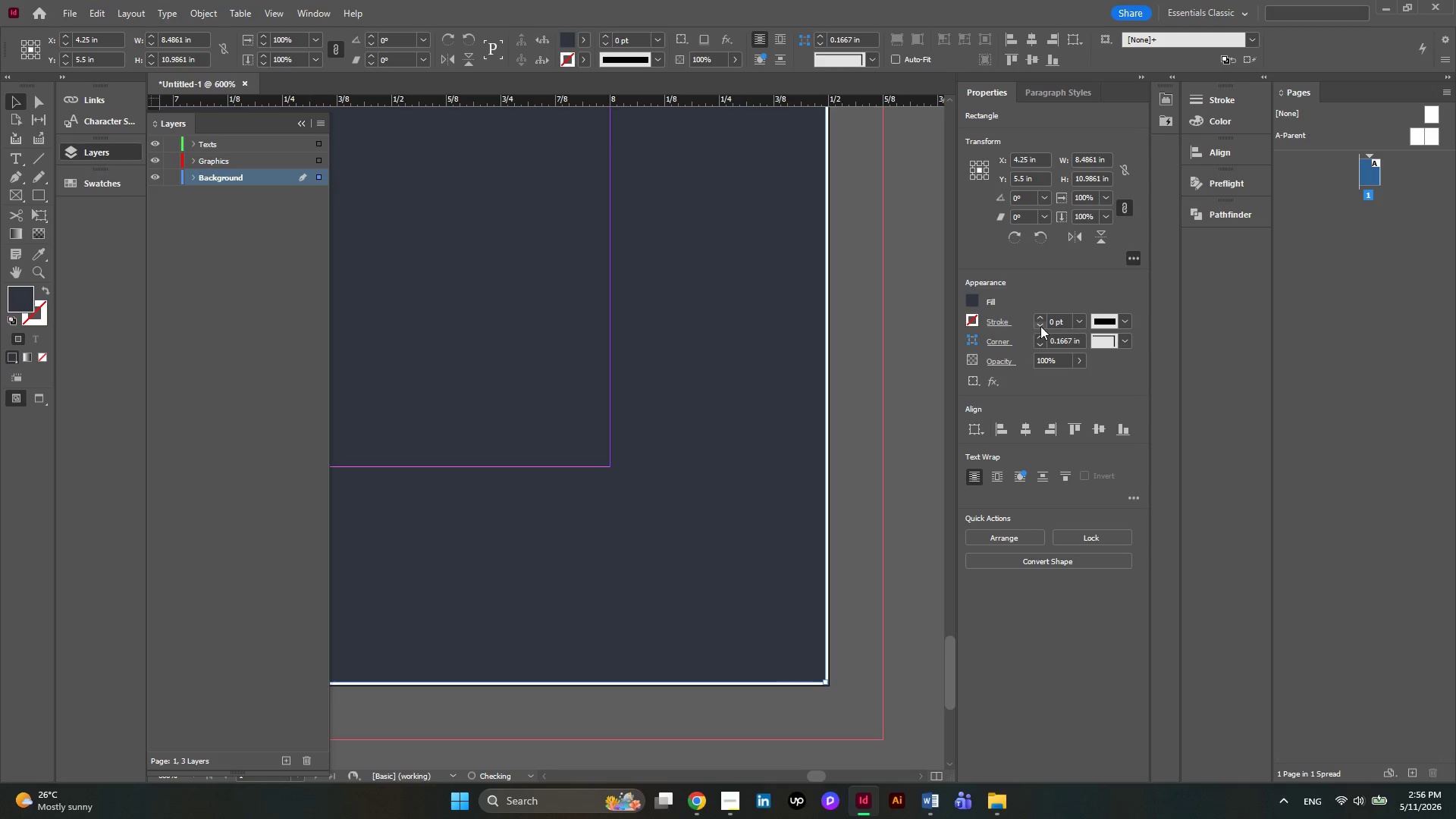 
triple_click([1040, 326])
 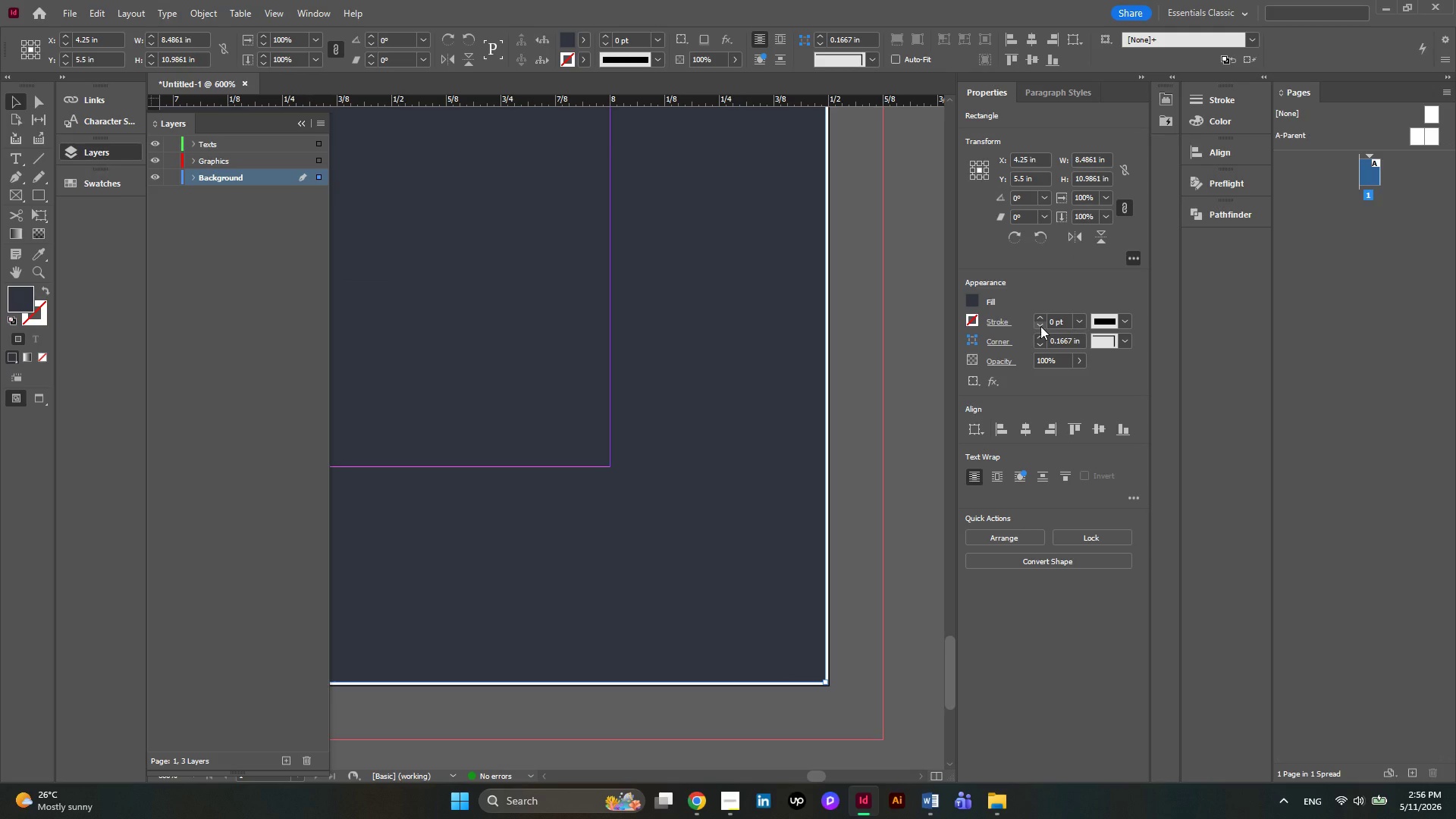 
left_click([1040, 326])
 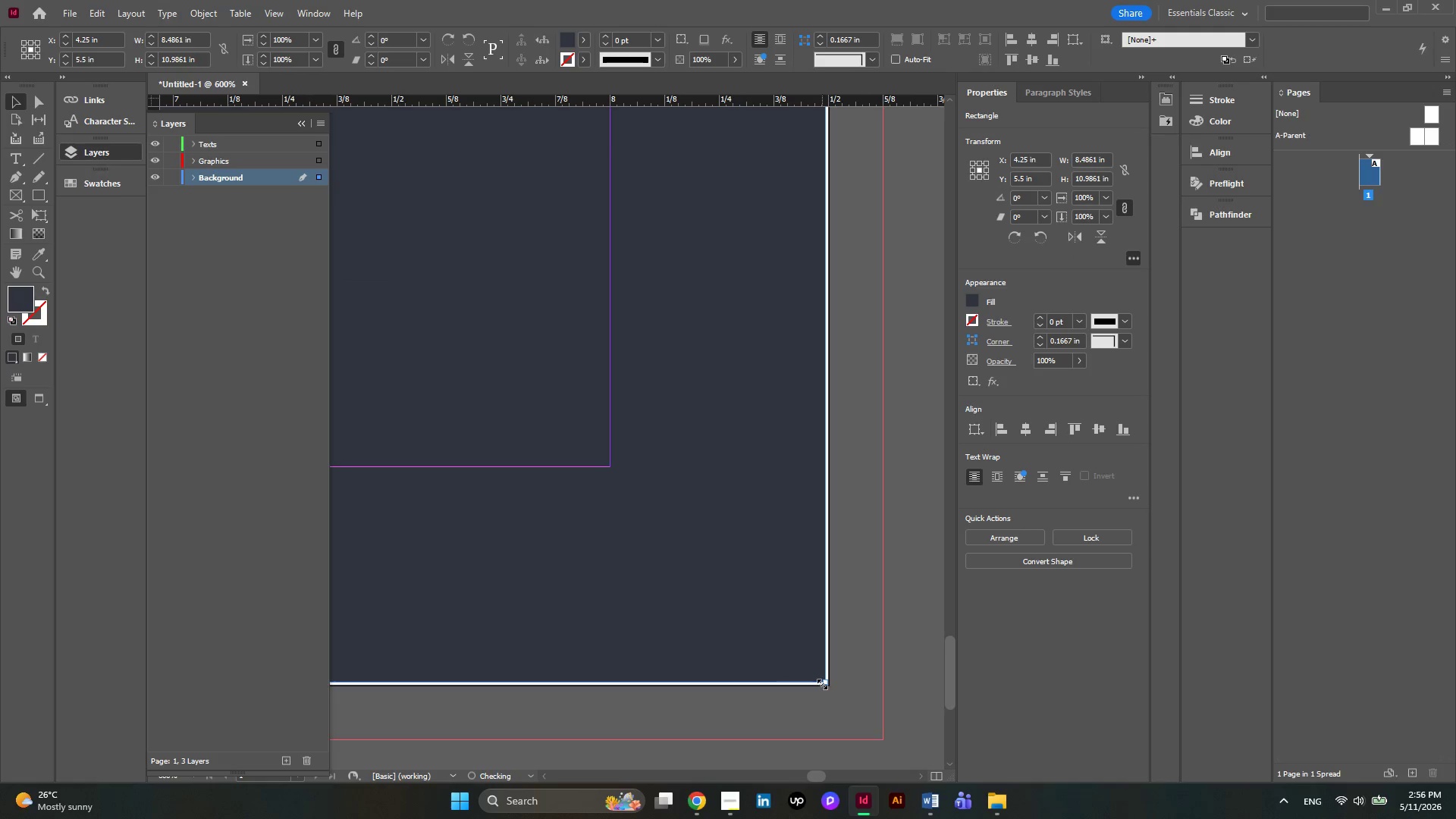 
hold_key(key=AltLeft, duration=0.59)
scroll: coordinate [833, 701], scroll_direction: up, amount: 6.0
 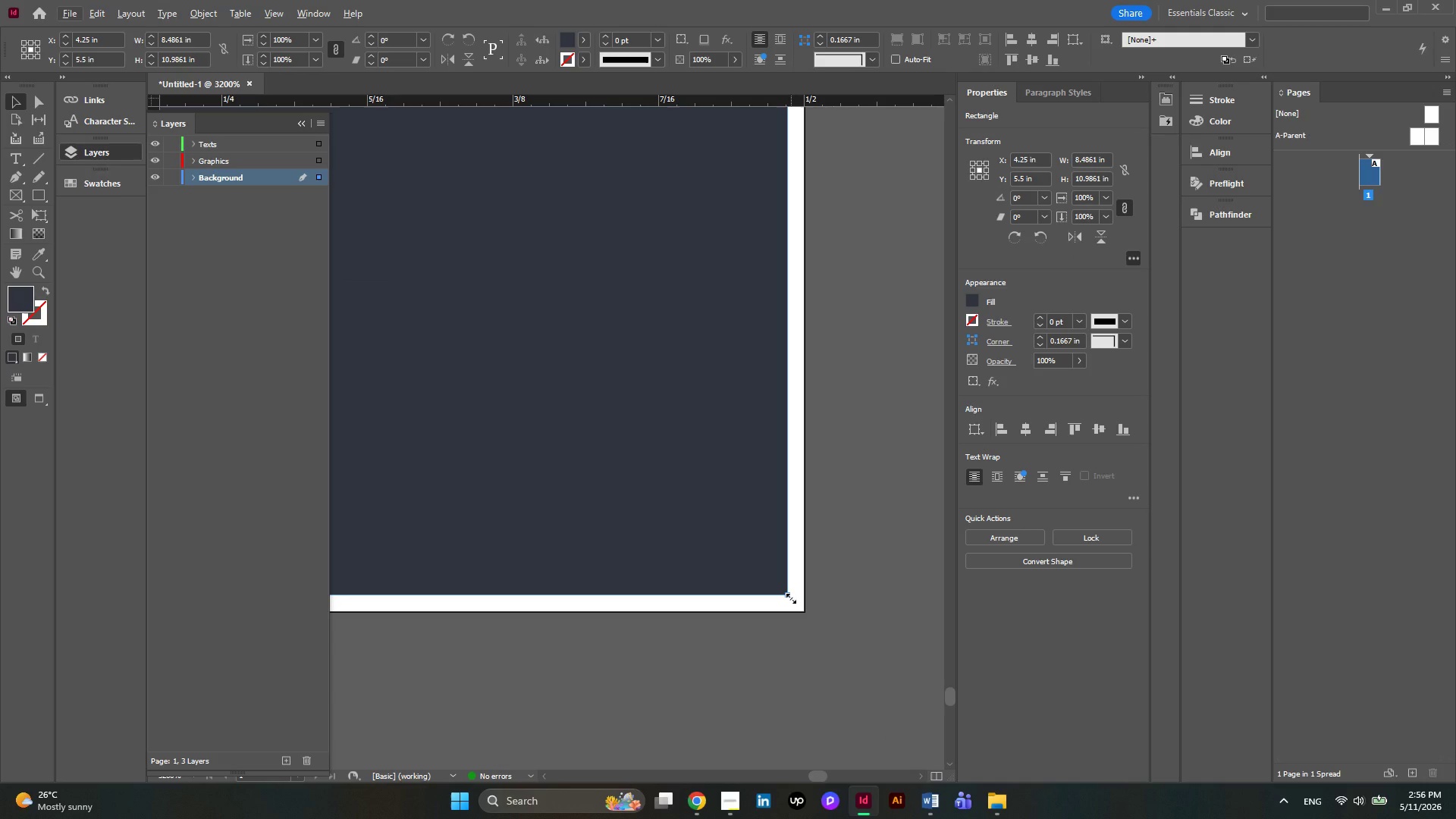 
left_click_drag(start_coordinate=[791, 598], to_coordinate=[806, 612])
 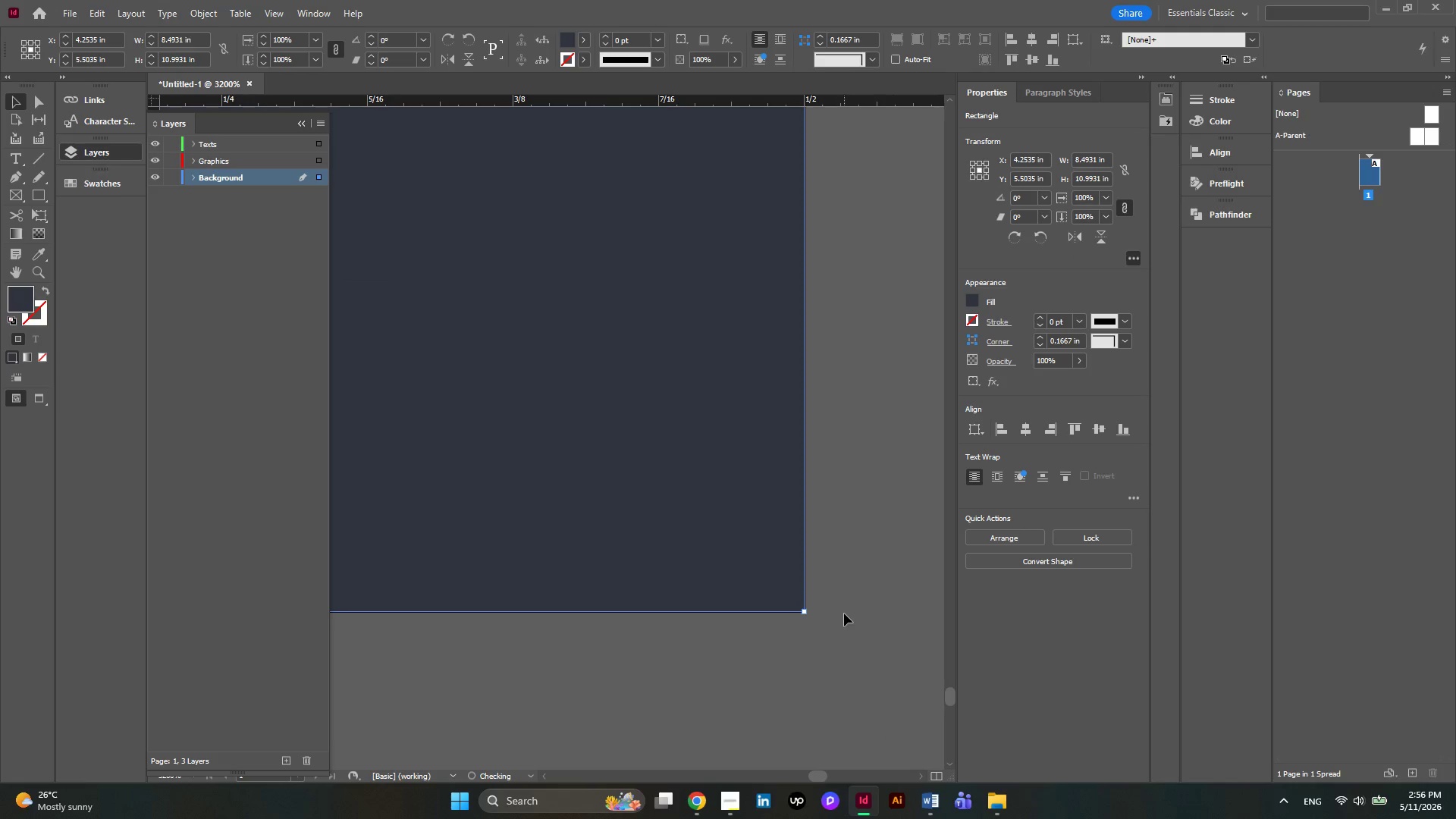 
left_click([844, 613])
 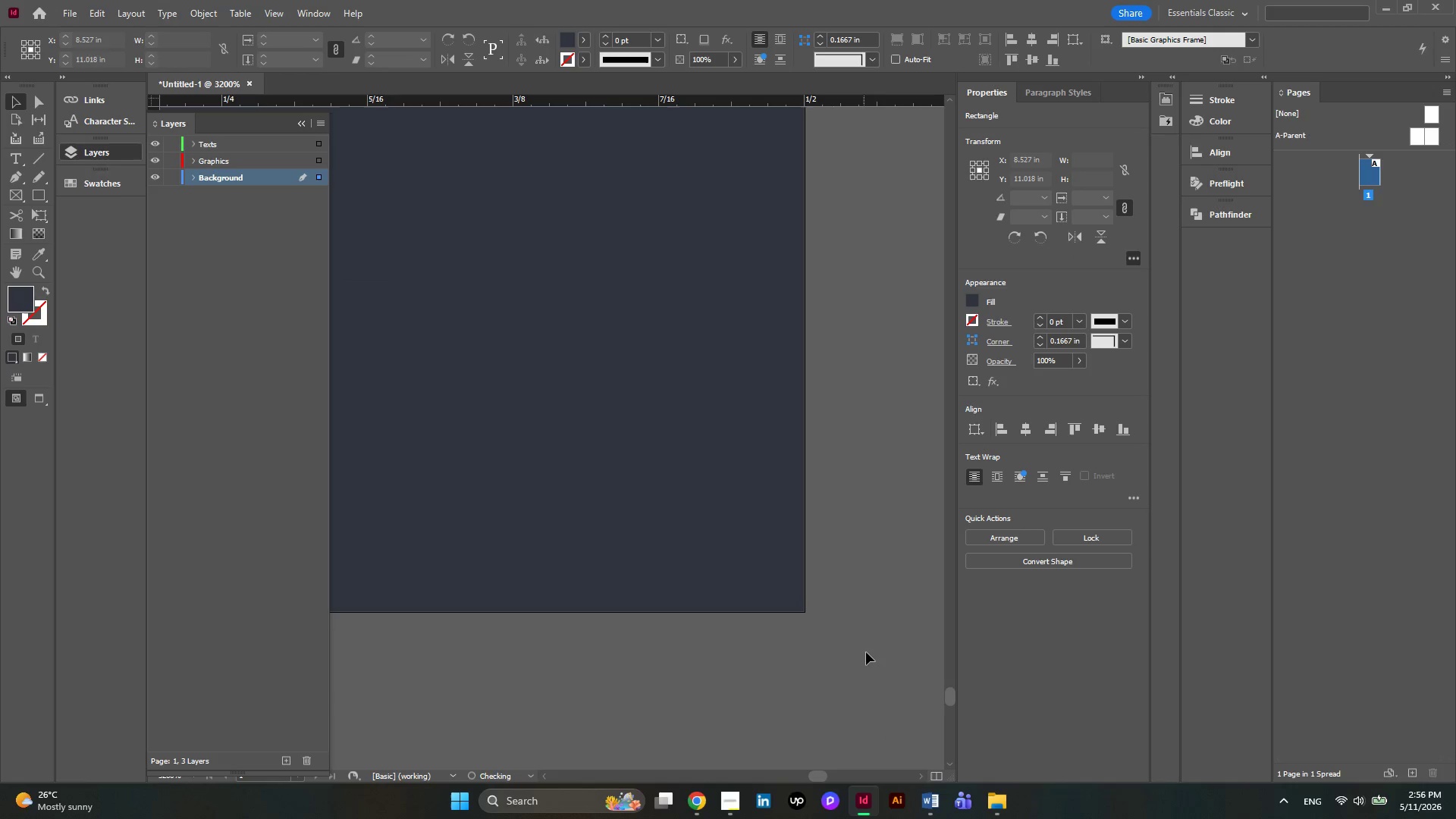 
key(Alt+AltLeft)
 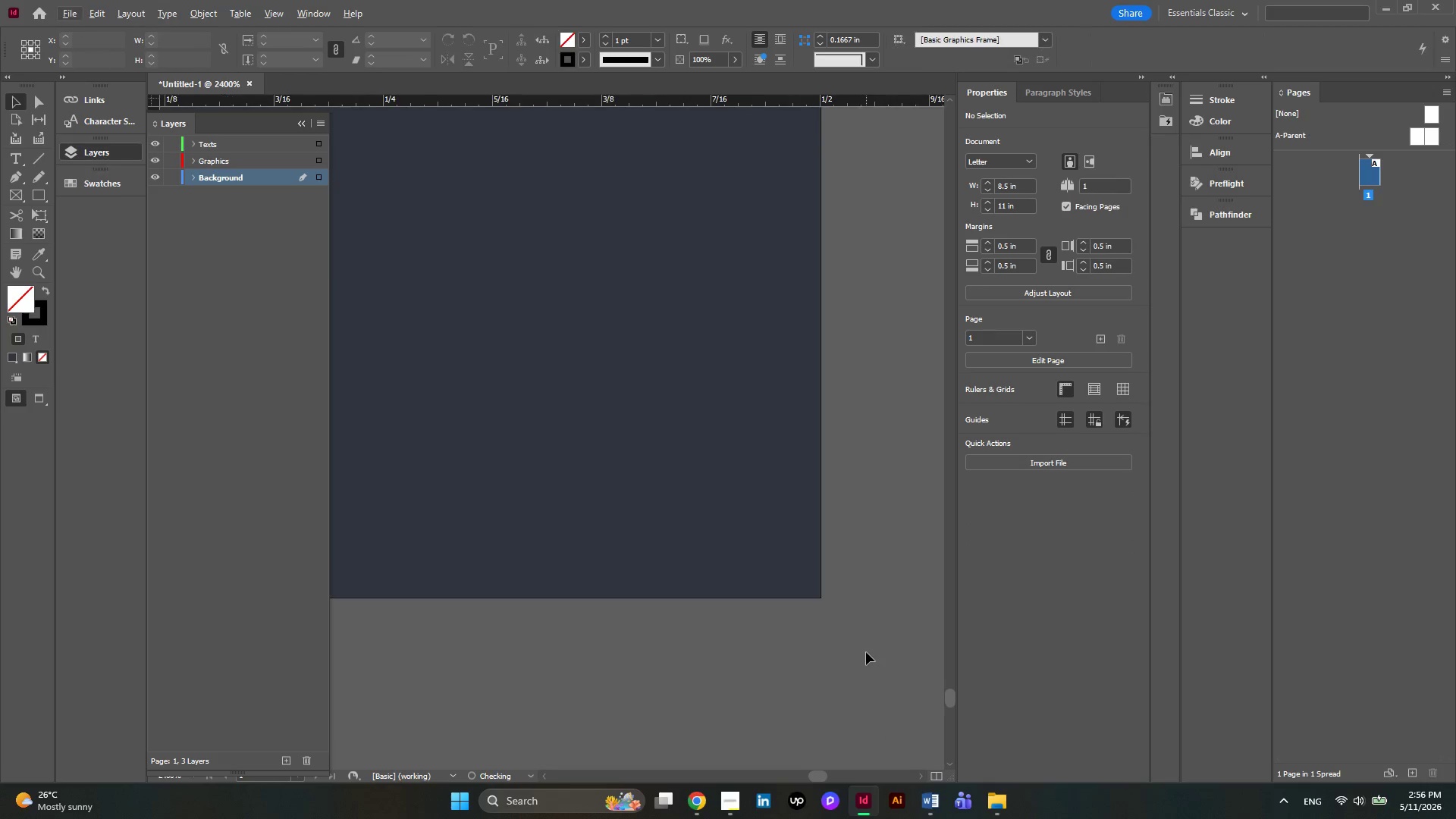 
key(Alt+AltLeft)
 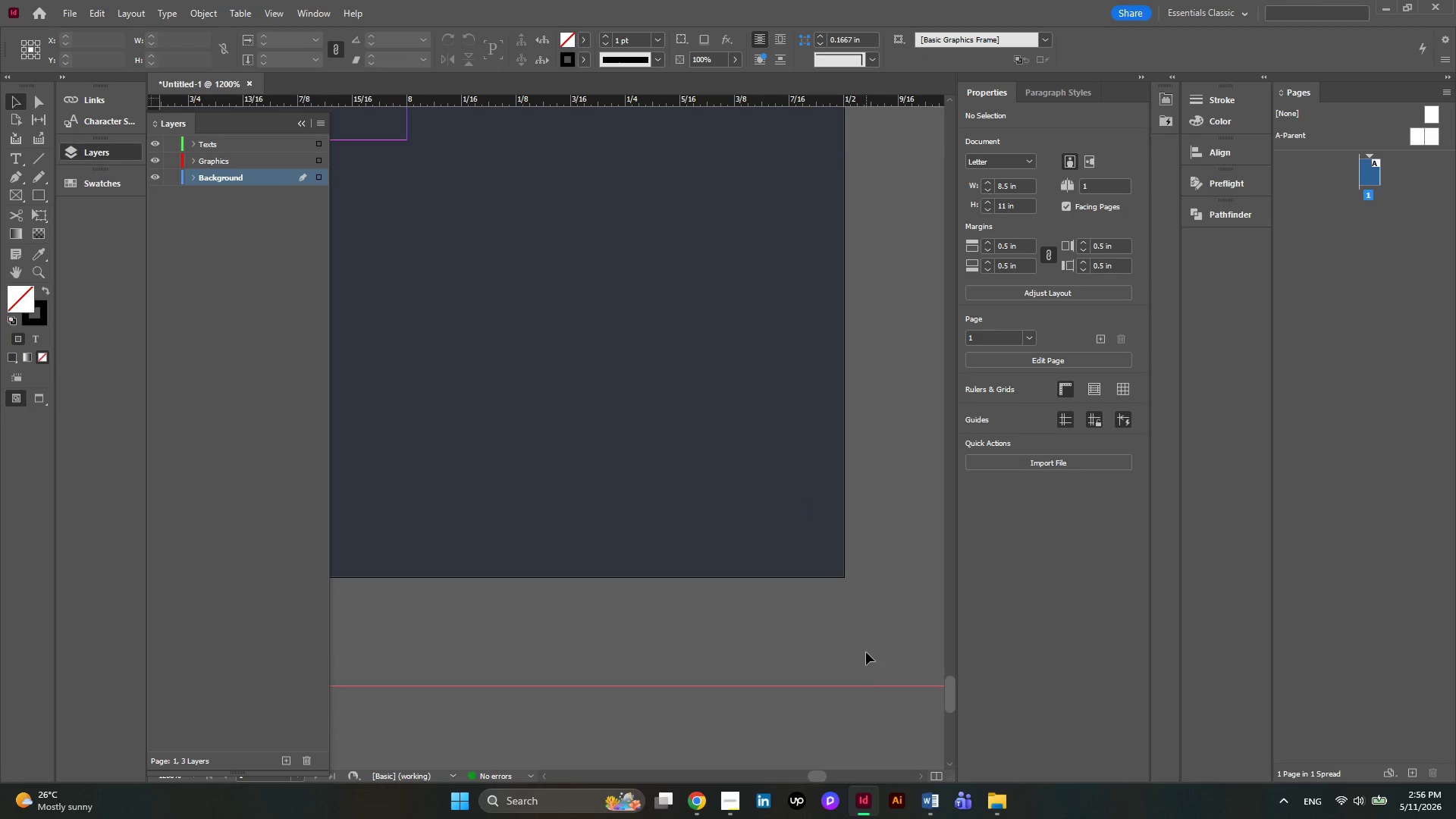 
key(Alt+AltLeft)
 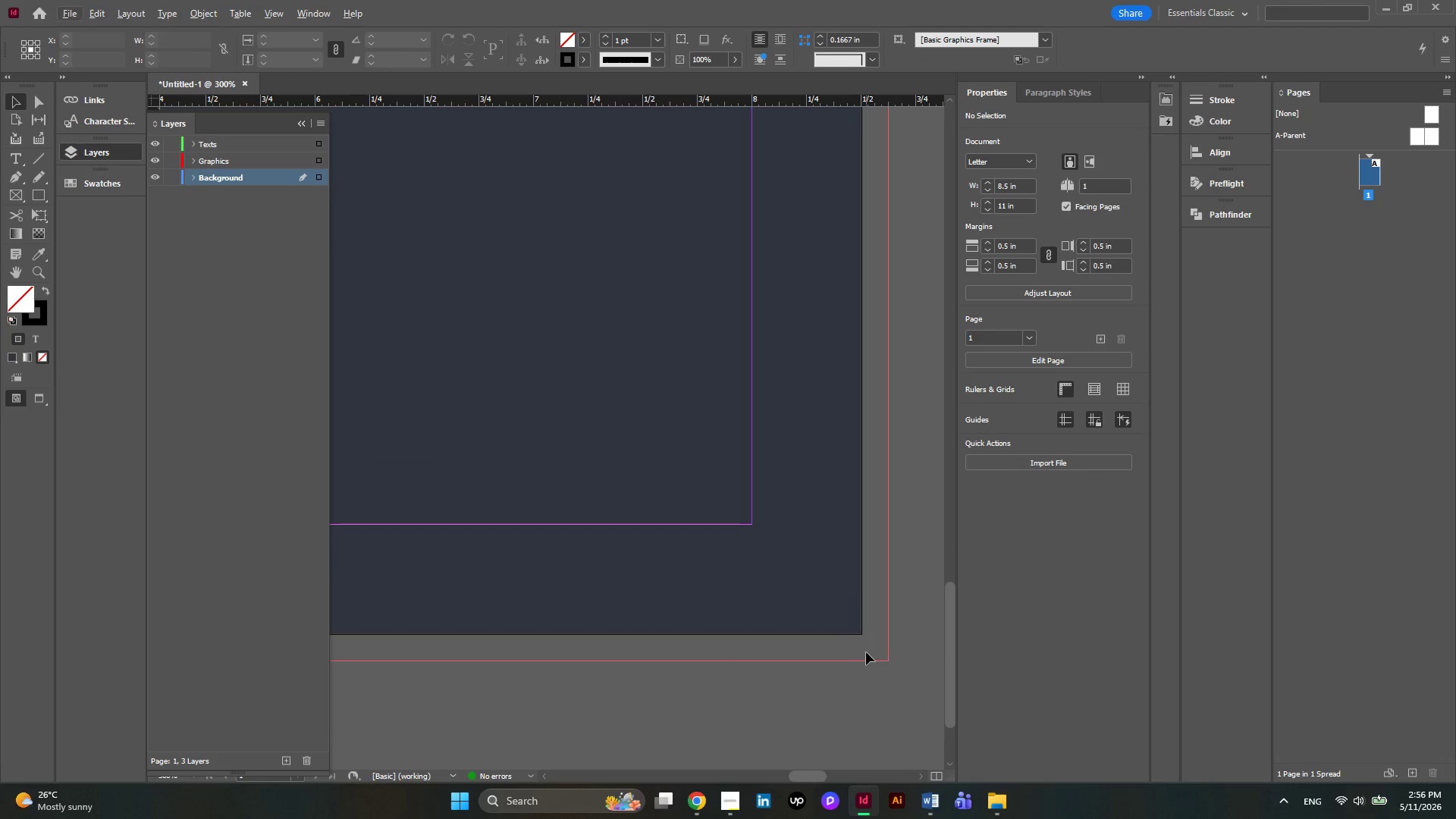 
key(Alt+AltLeft)
 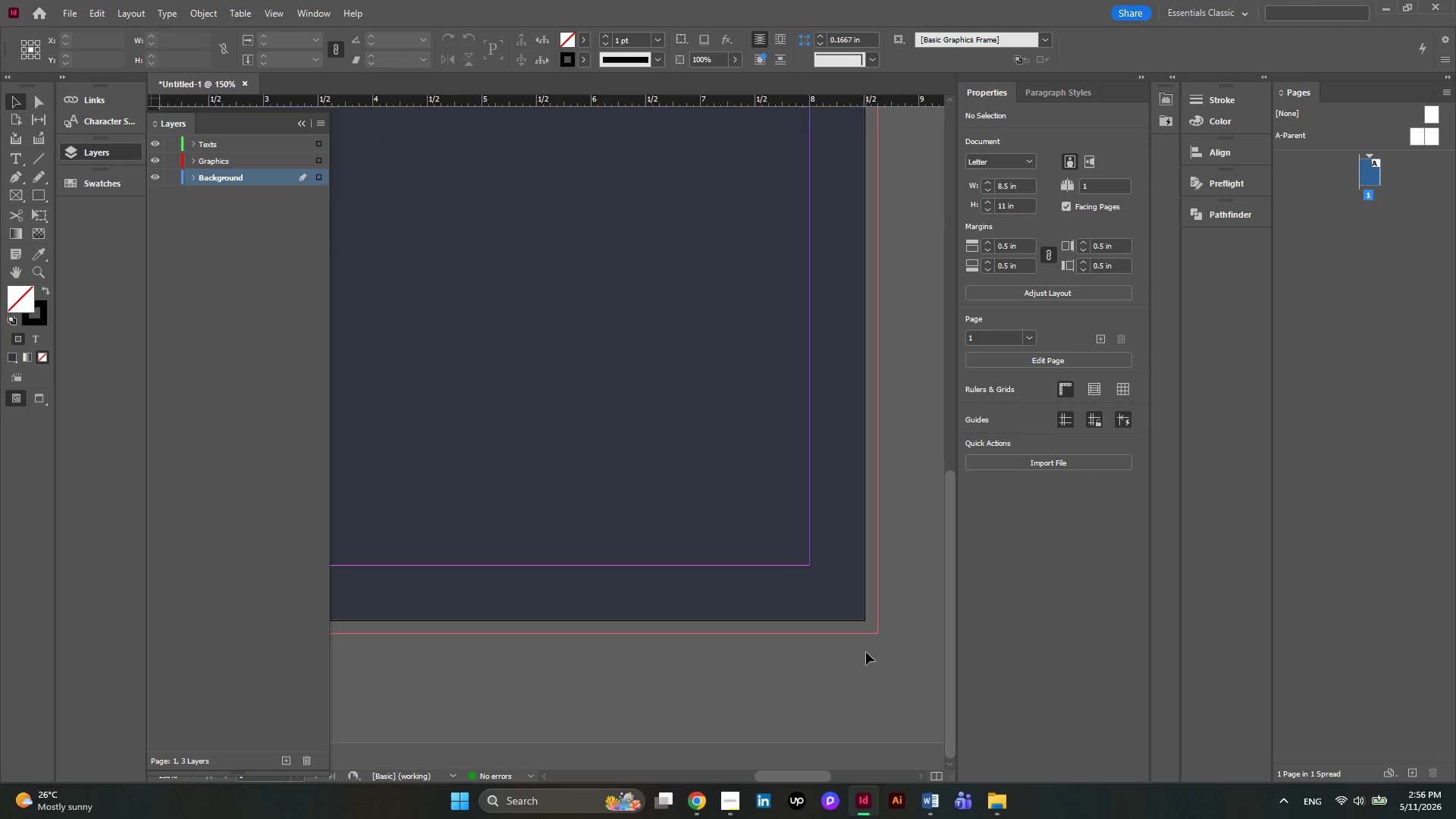 
key(Alt+AltLeft)
 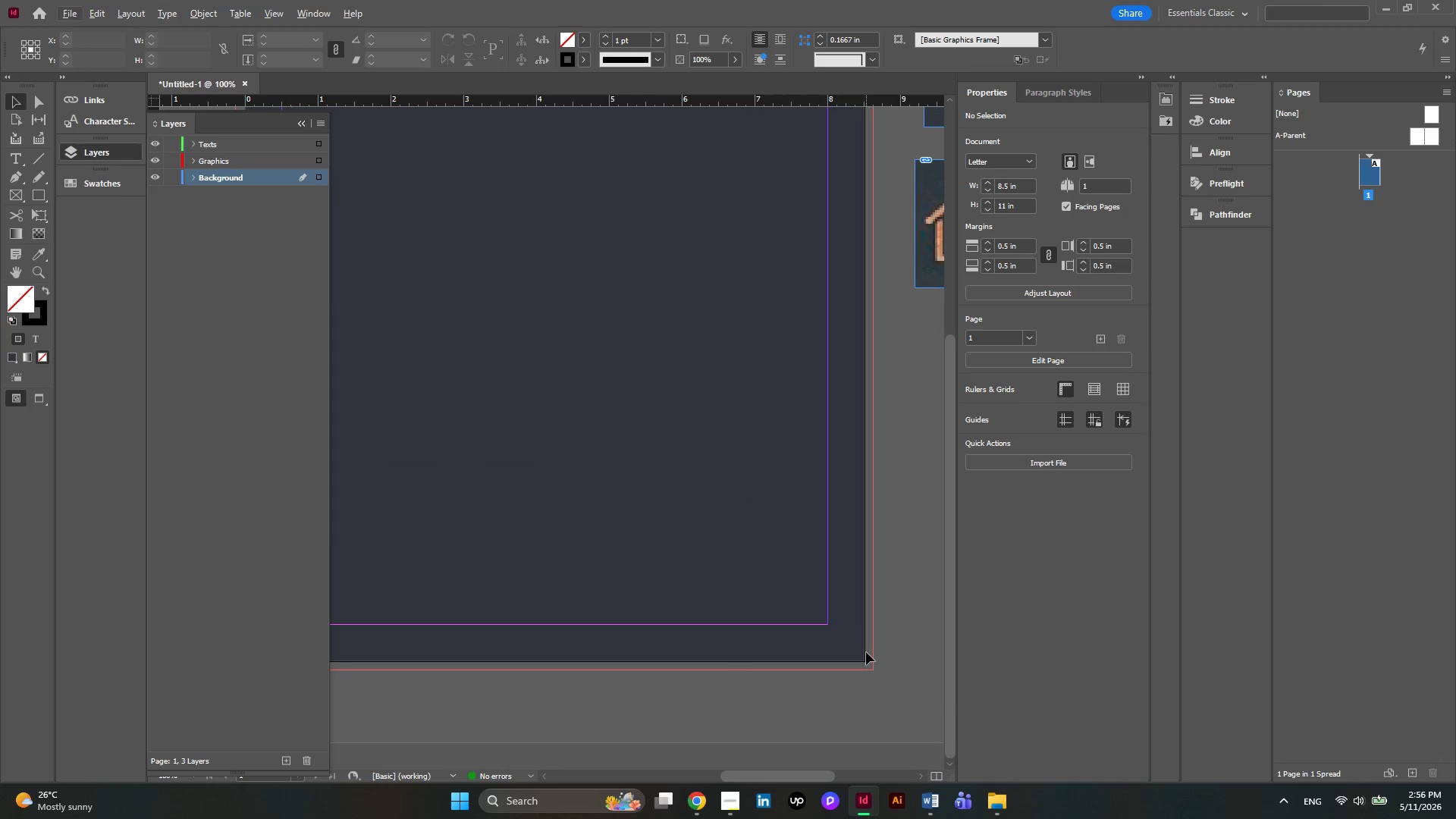 
key(Alt+AltLeft)
 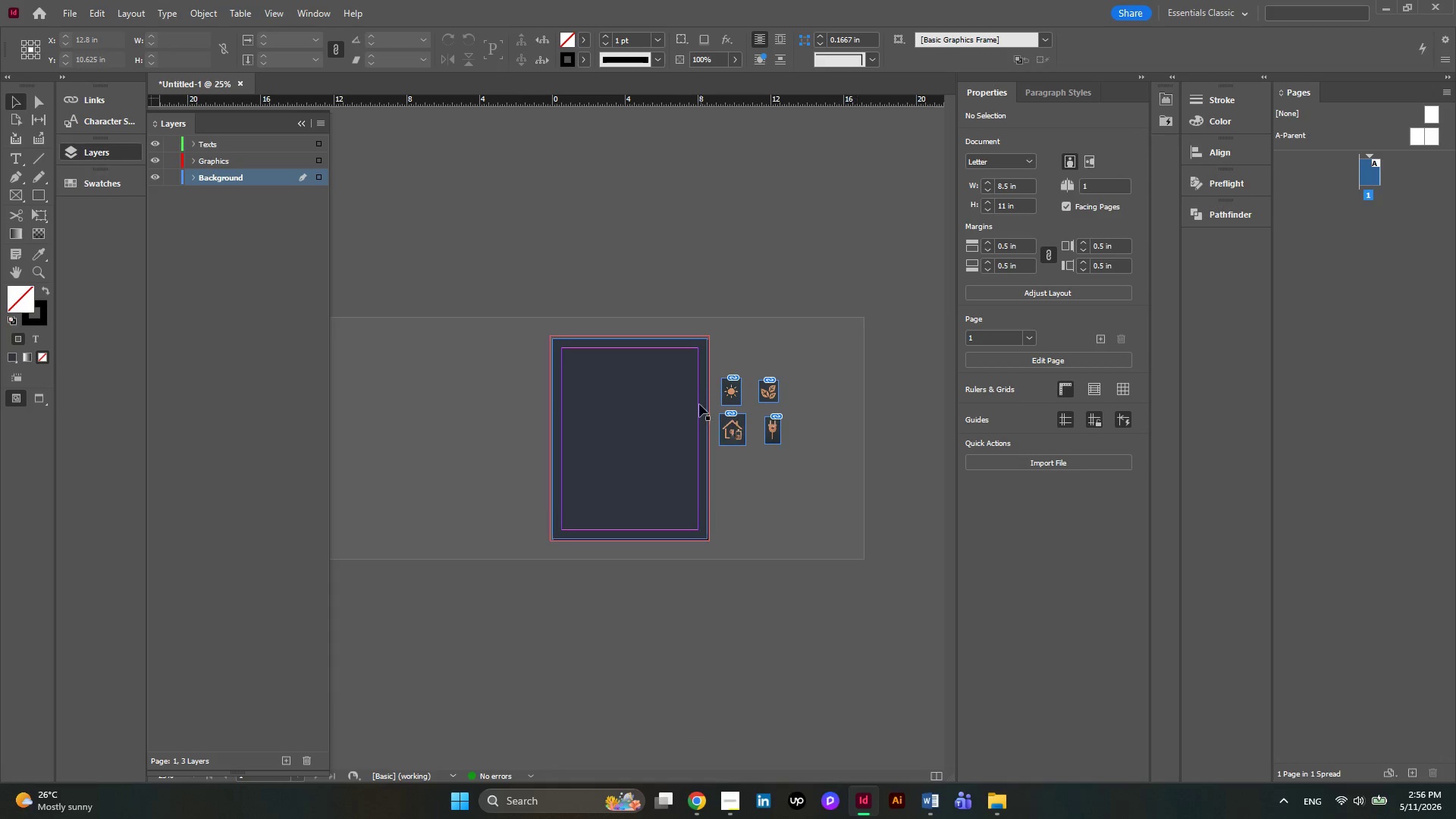 
scroll: coordinate [866, 652], scroll_direction: down, amount: 19.0
 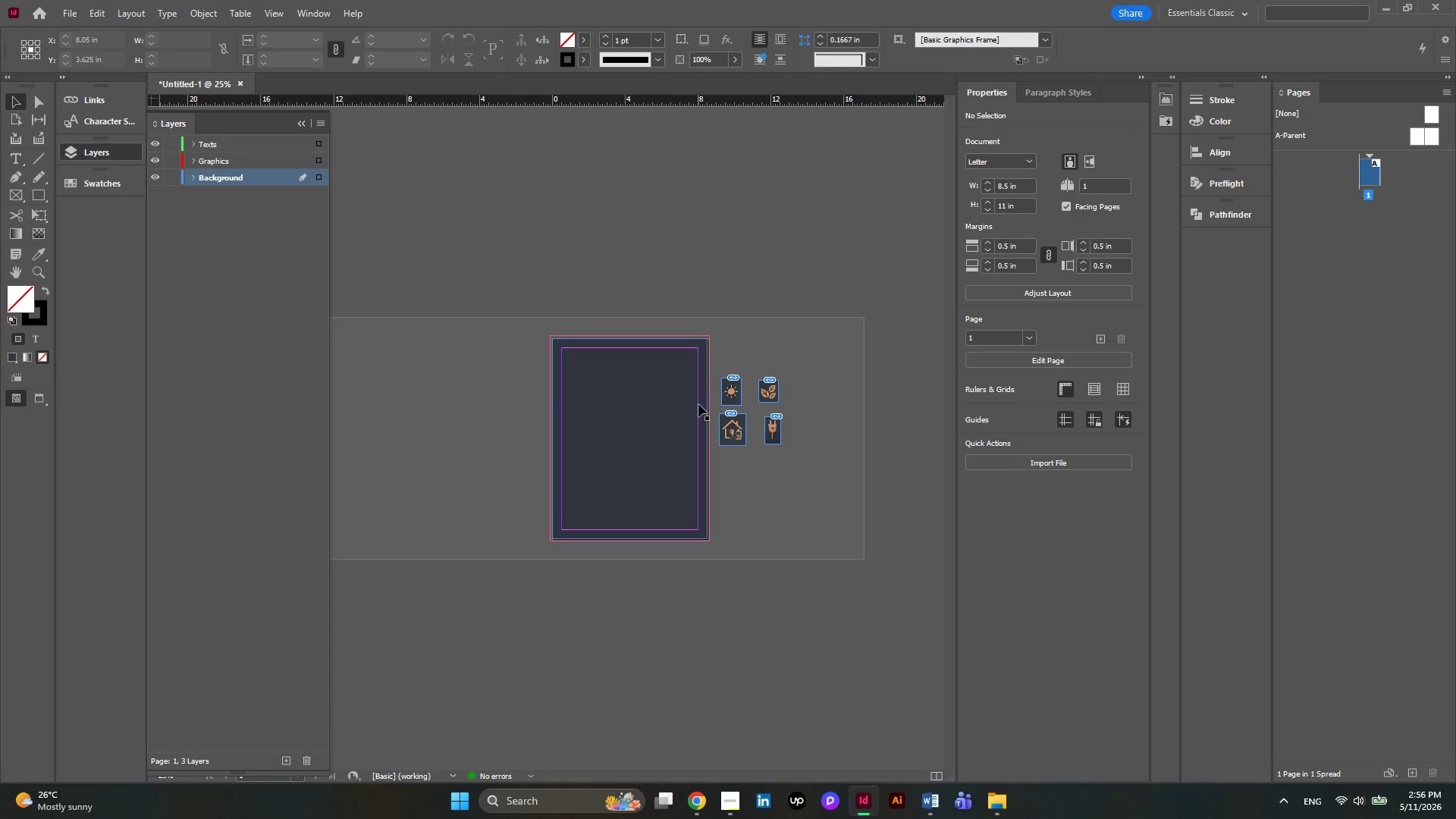 
hold_key(key=AltLeft, duration=0.41)
 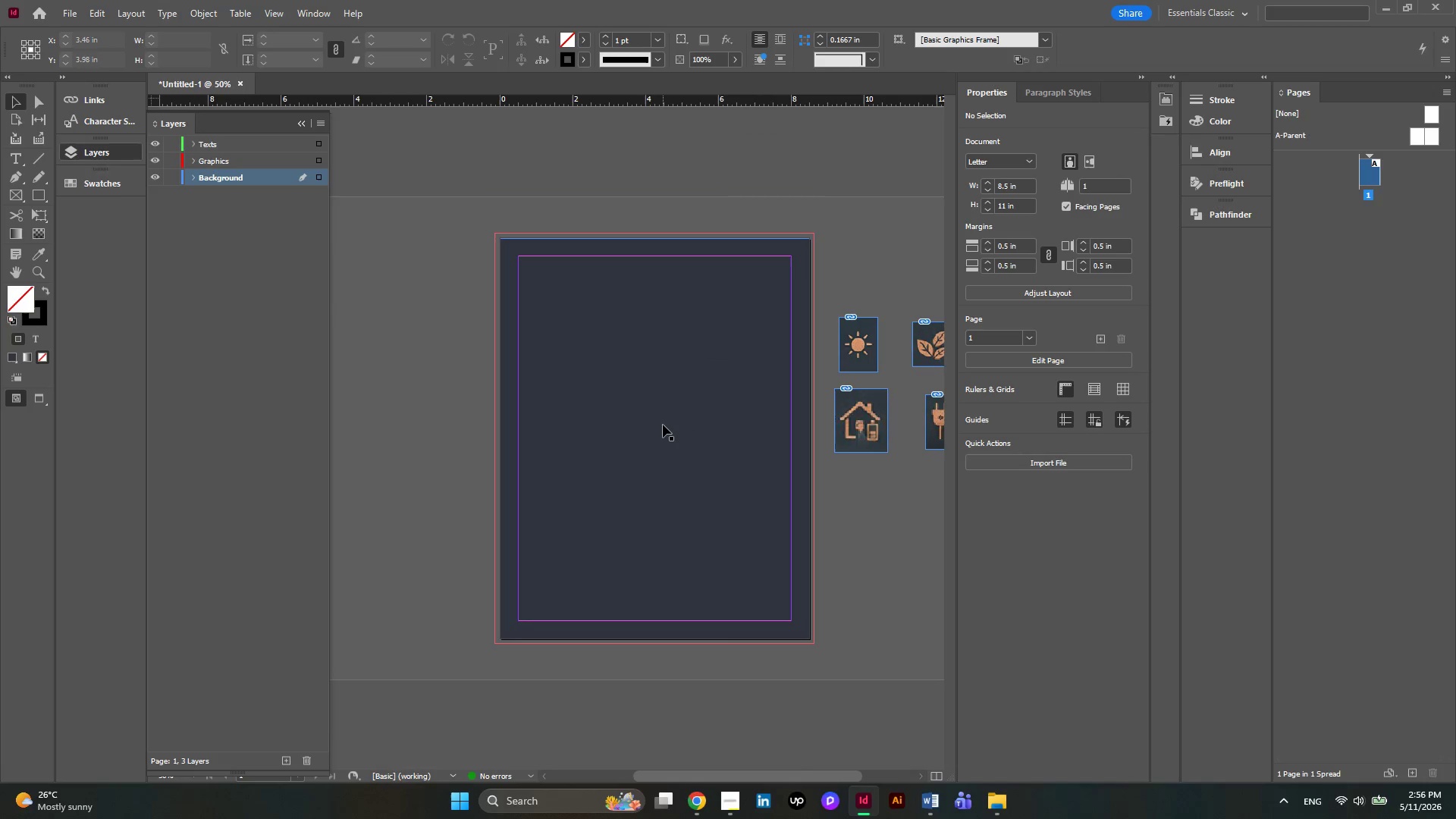 
hold_key(key=AltLeft, duration=0.33)
 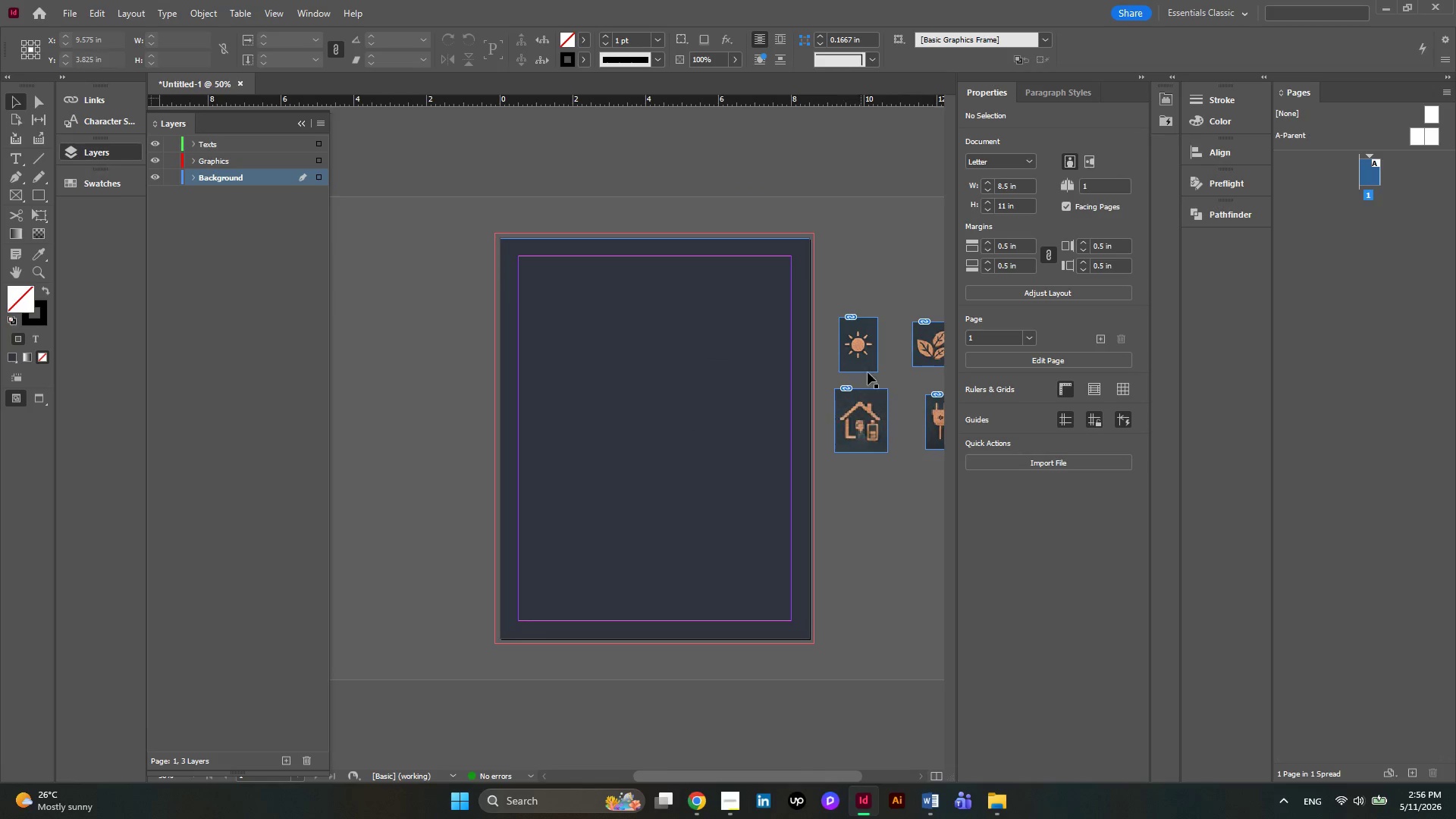 
scroll: coordinate [693, 403], scroll_direction: up, amount: 3.0
 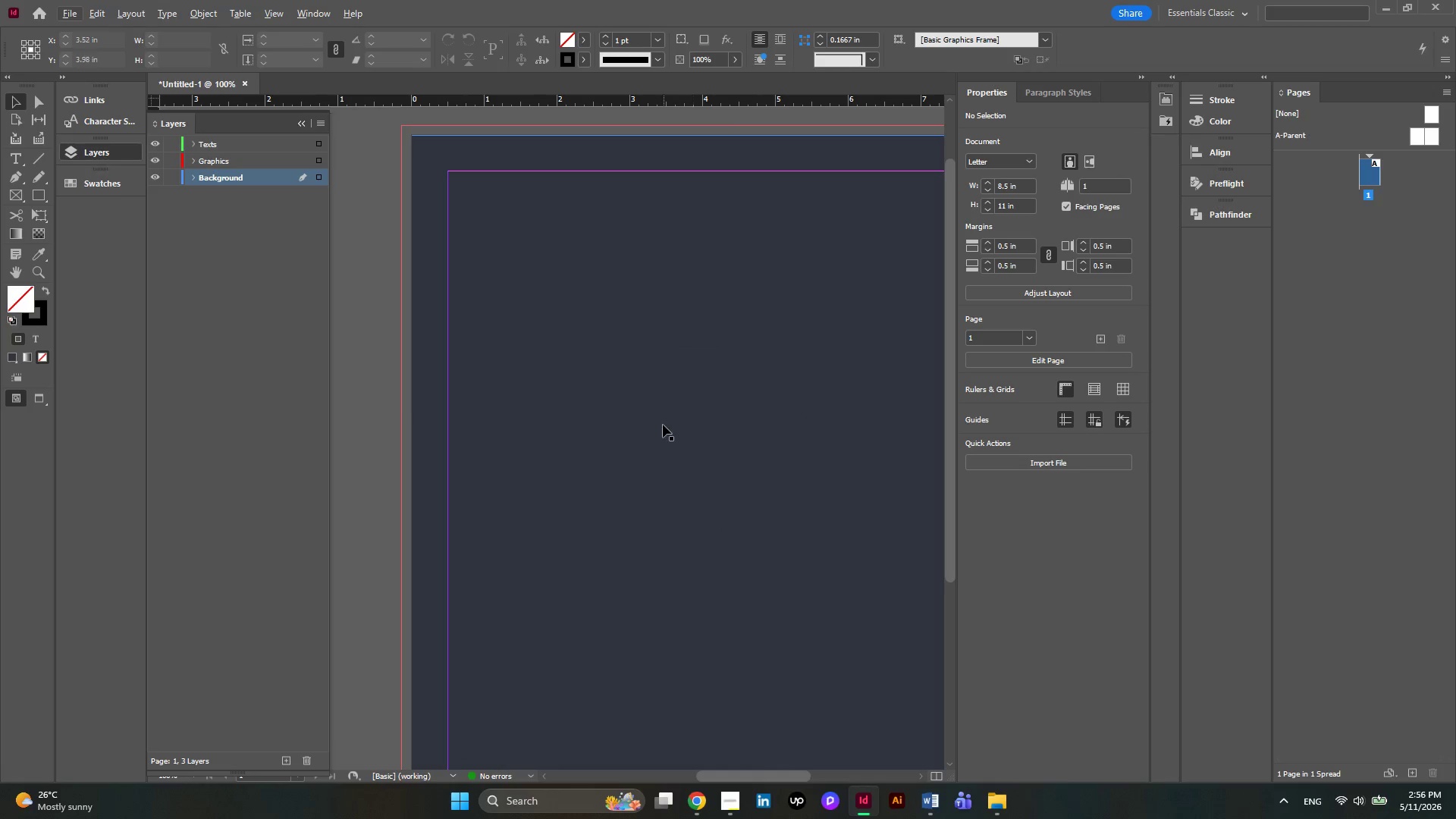 
scroll: coordinate [663, 425], scroll_direction: down, amount: 2.0
 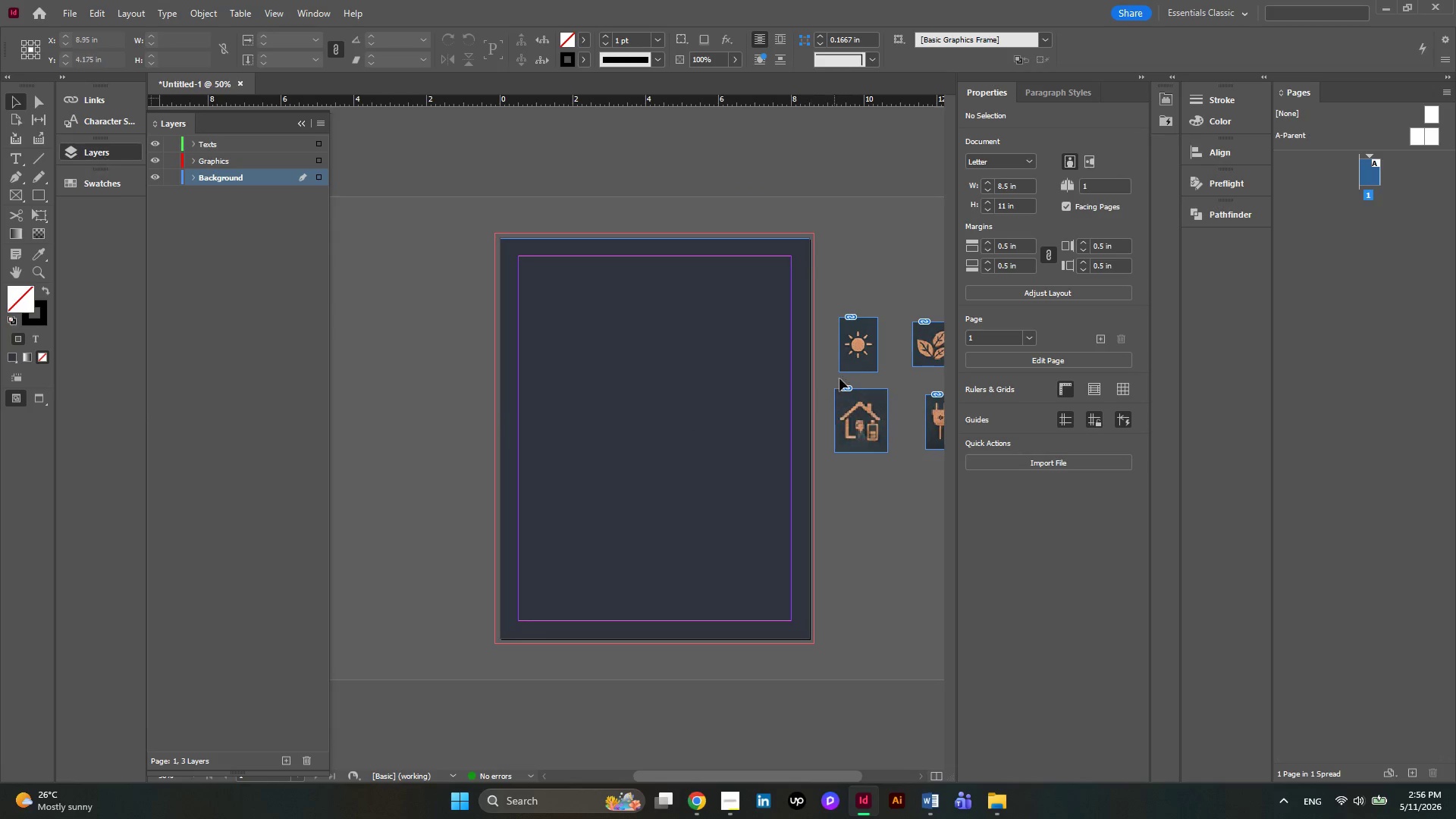 
hold_key(key=AltLeft, duration=0.78)
scroll: coordinate [875, 369], scroll_direction: up, amount: 1.0
 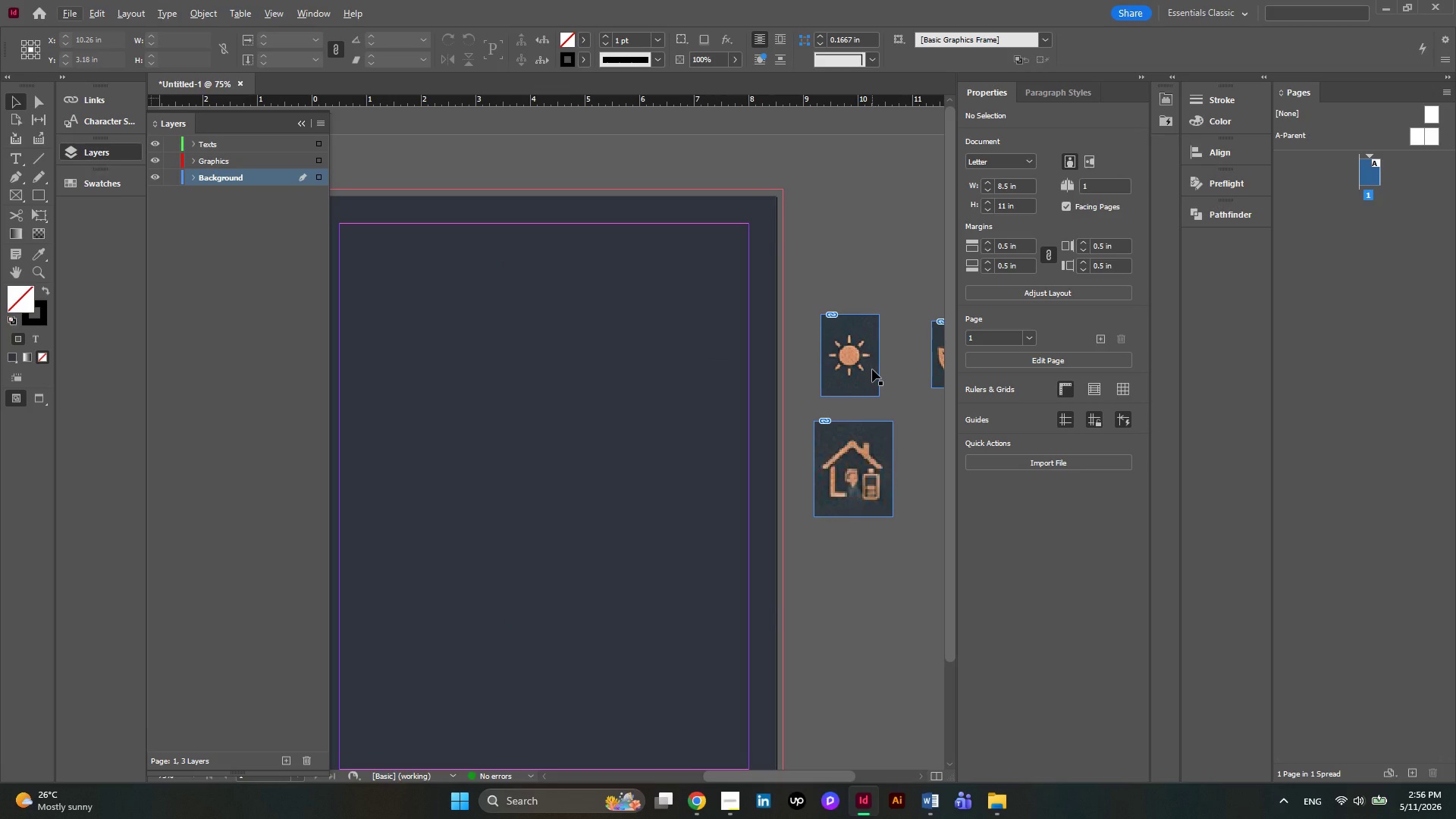 
wait(5.52)
 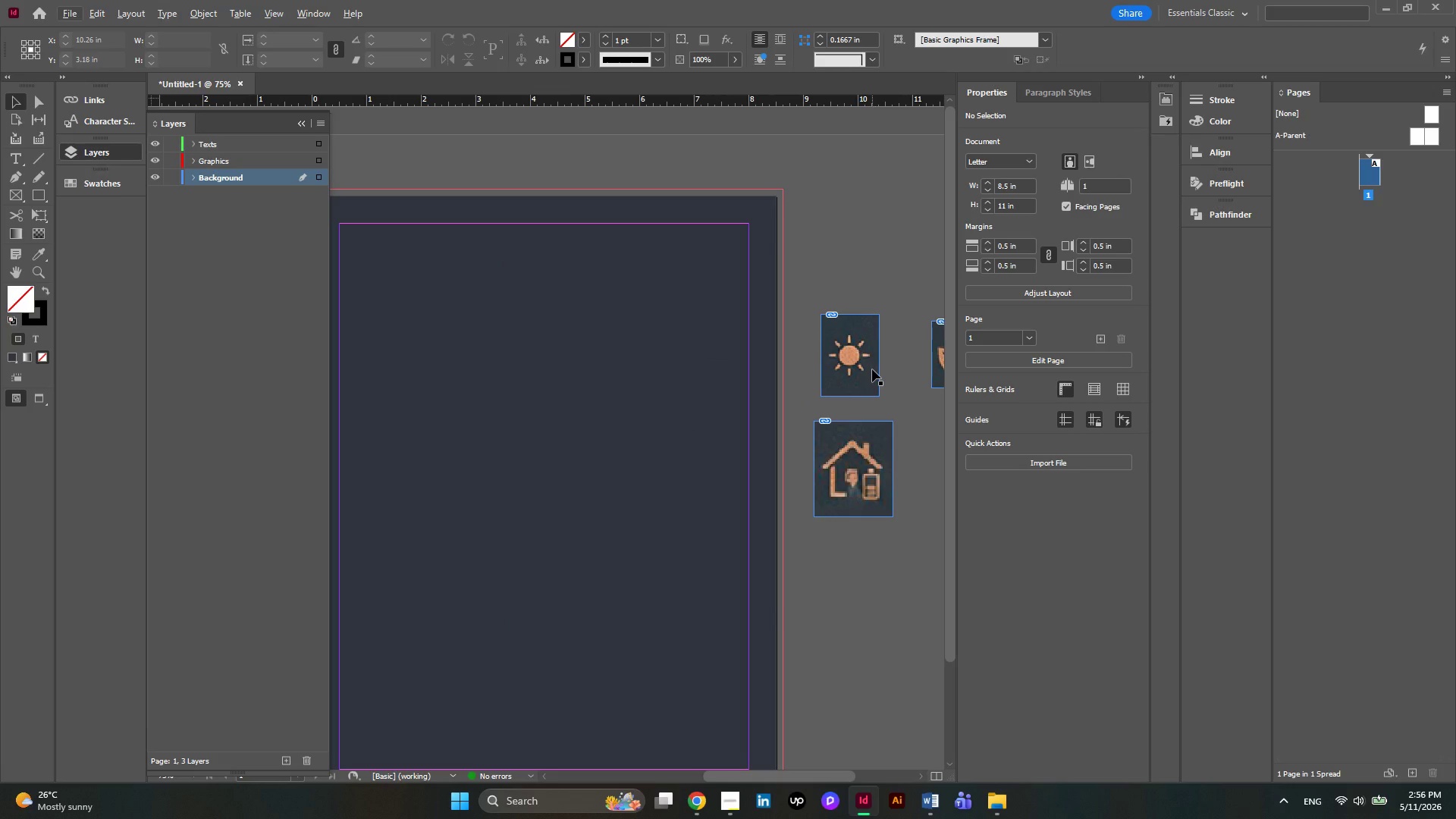 
hold_key(key=AltLeft, duration=0.48)
scroll: coordinate [898, 391], scroll_direction: up, amount: 2.0
 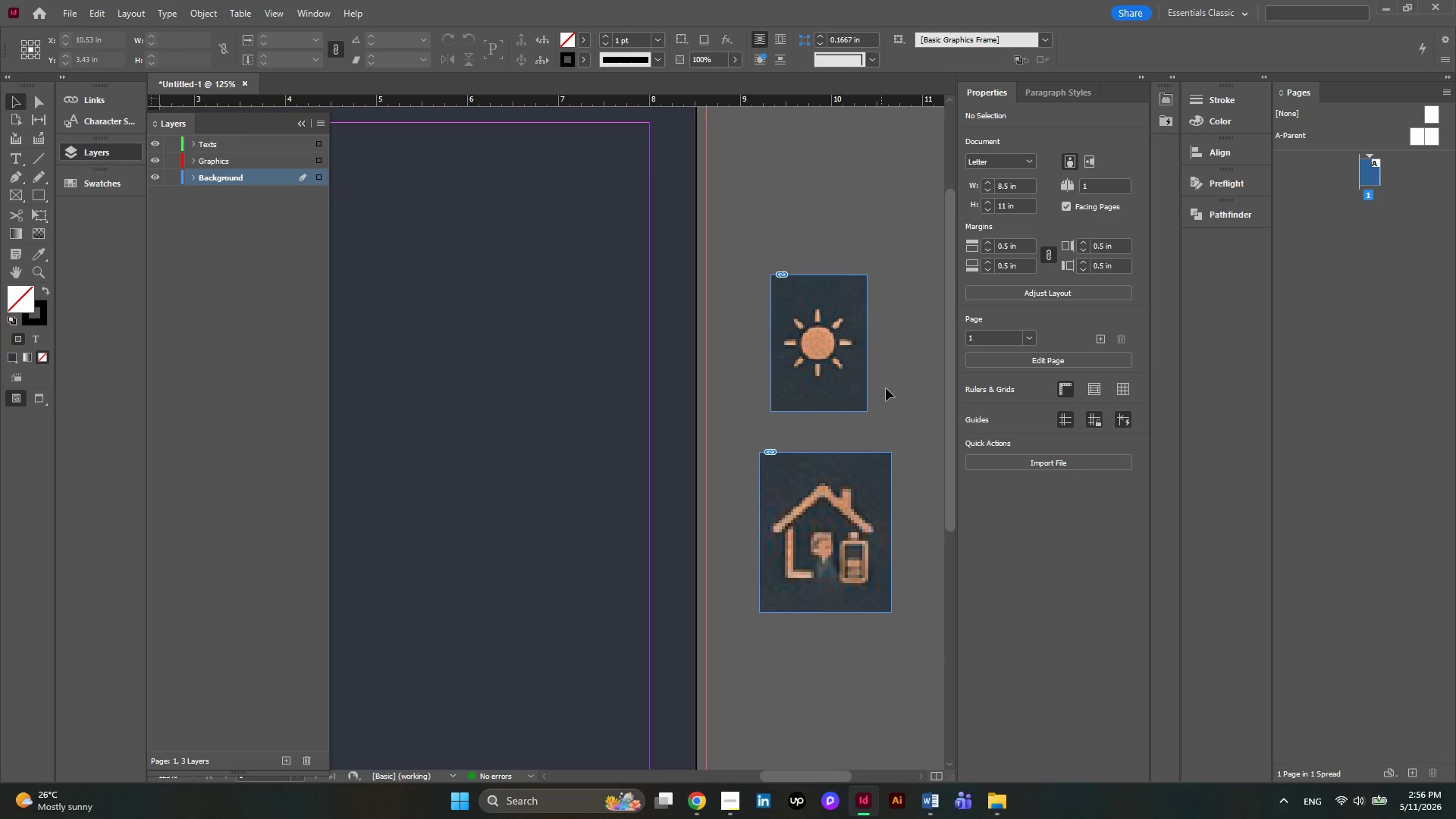 
hold_key(key=AltLeft, duration=0.45)
scroll: coordinate [886, 388], scroll_direction: up, amount: 1.0
 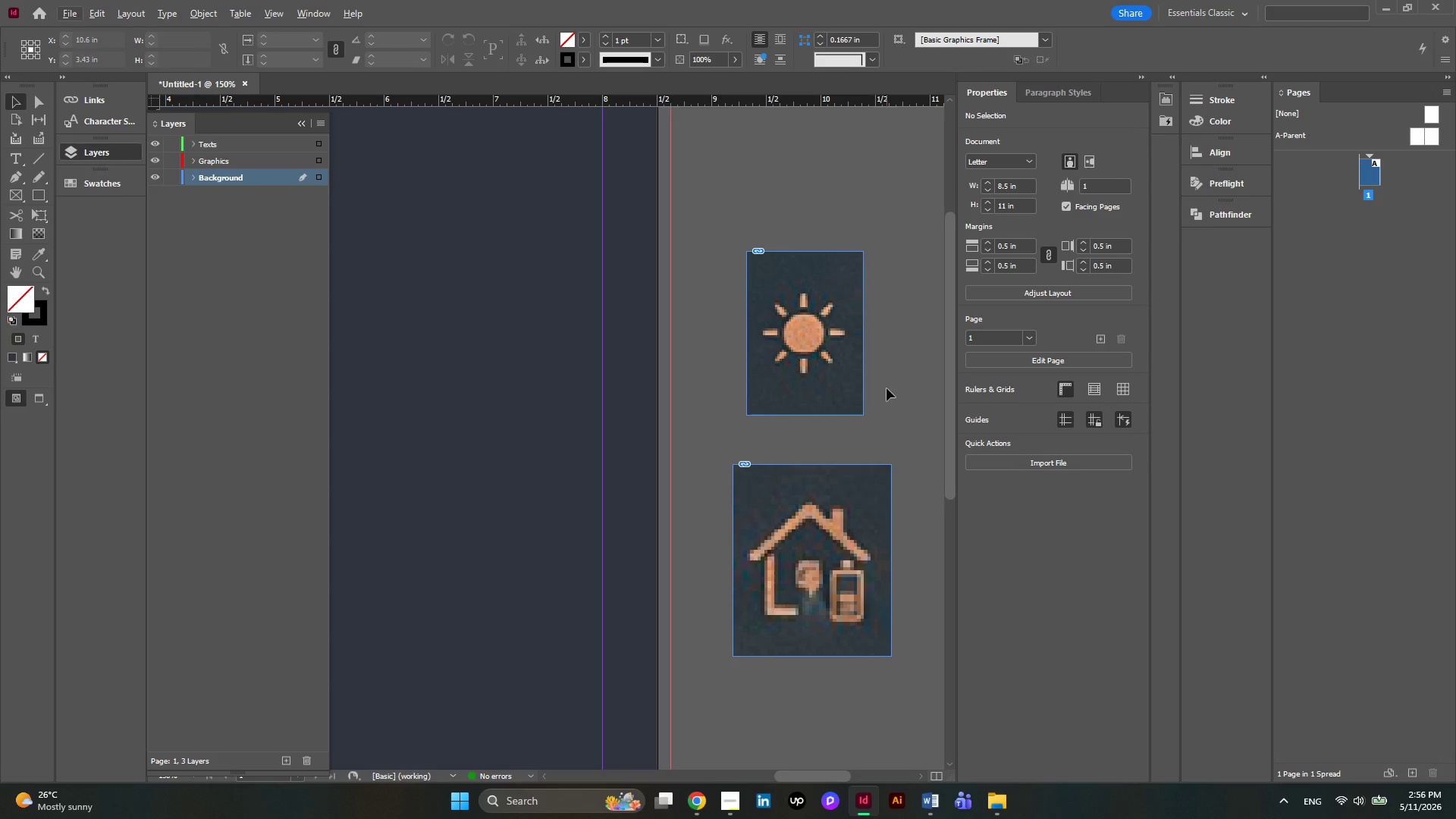 
wait(11.52)
 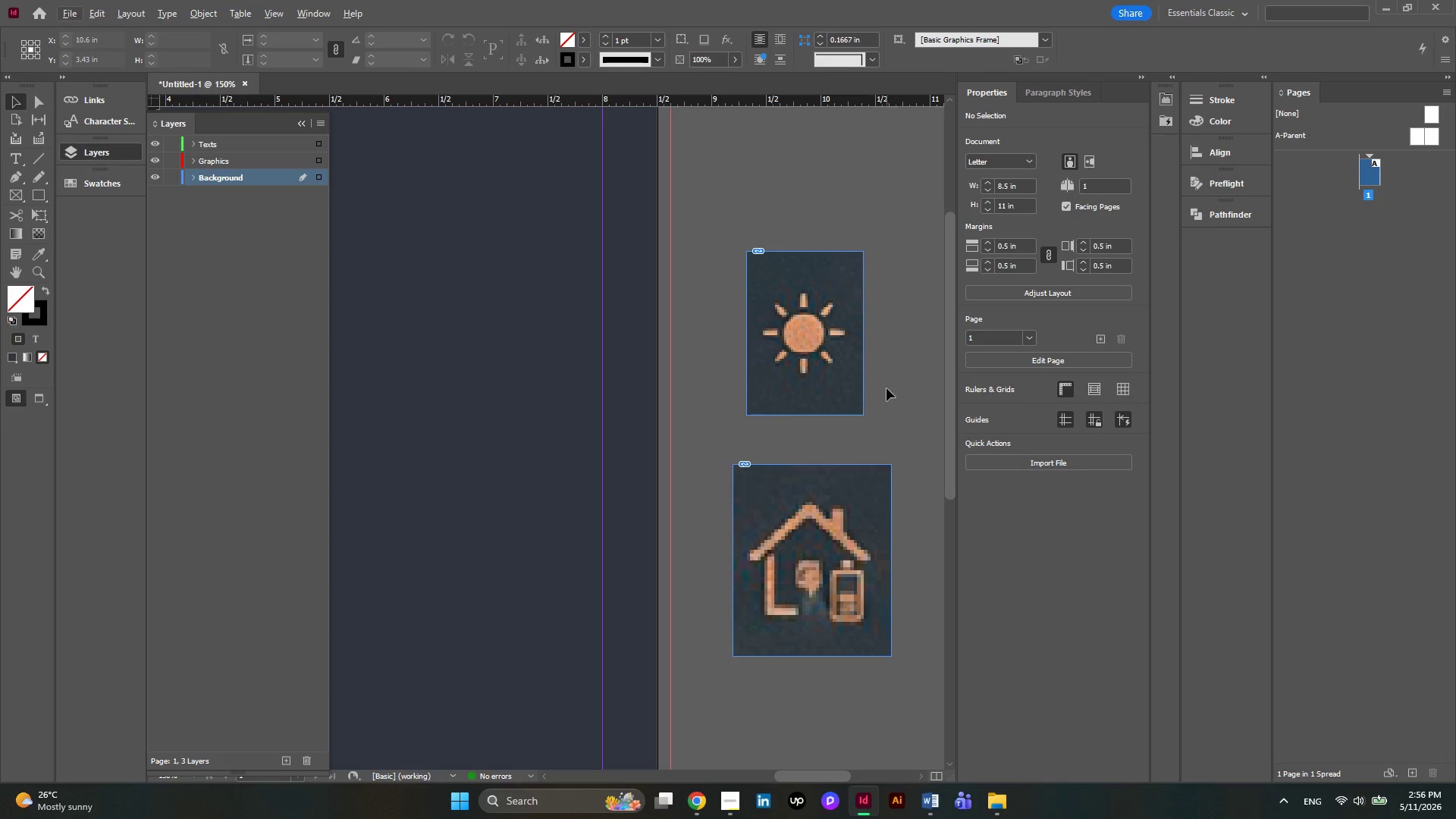 
hold_key(key=AltLeft, duration=0.38)
hold_key(key=AltLeft, duration=0.39)
scroll: coordinate [883, 350], scroll_direction: none, amount: 0.0
 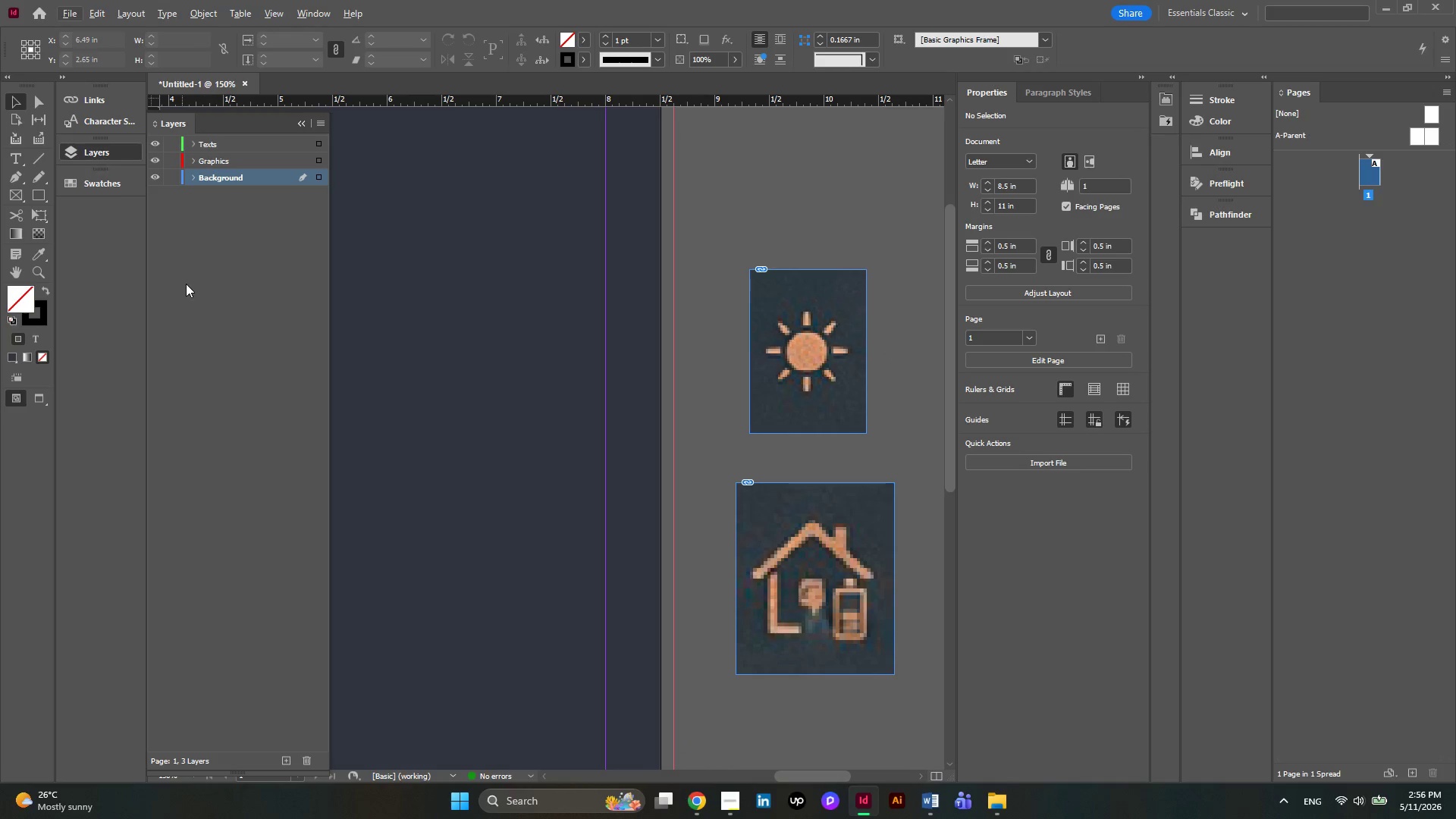 
left_click([209, 162])
 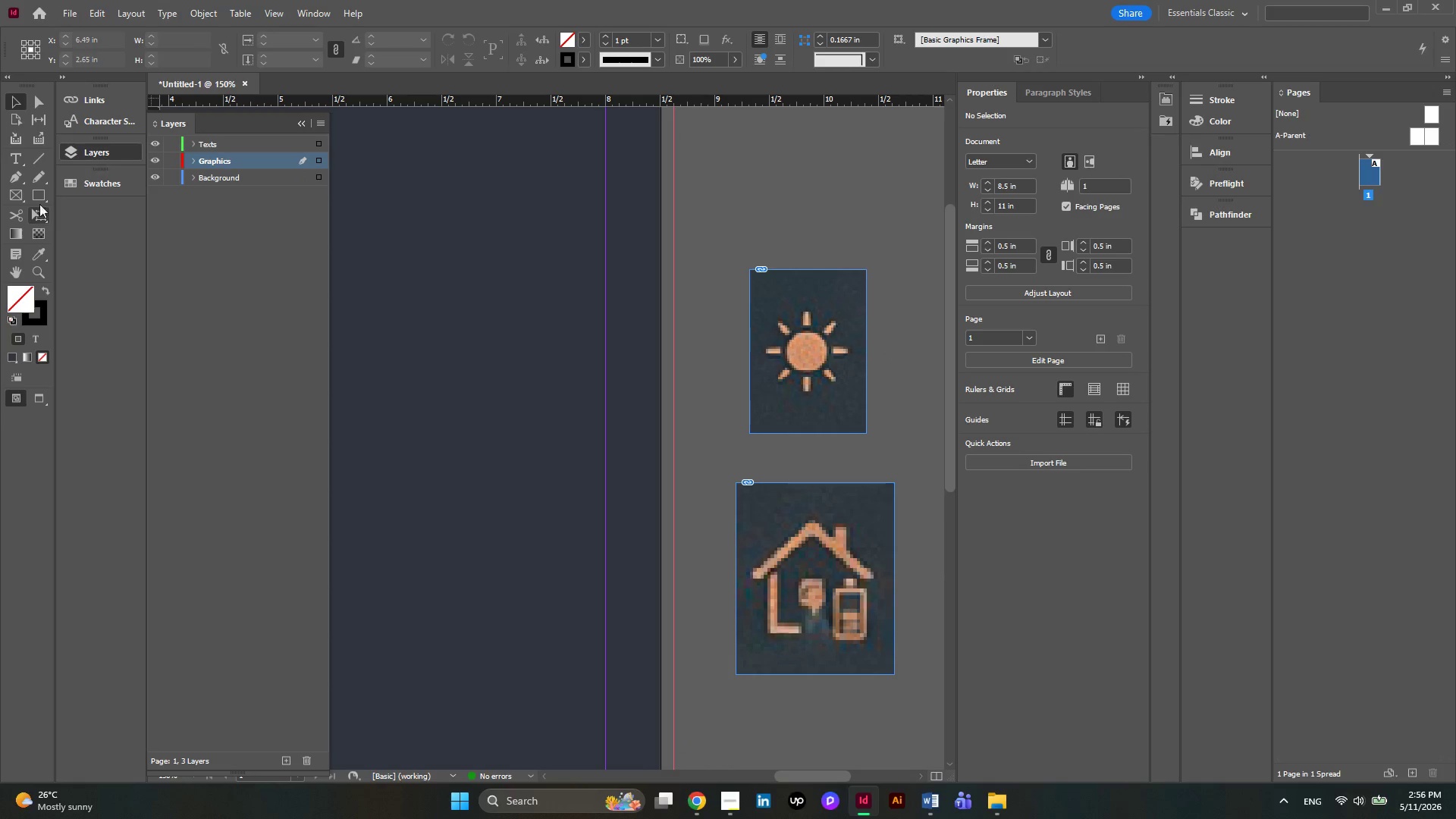 
right_click([38, 189])
 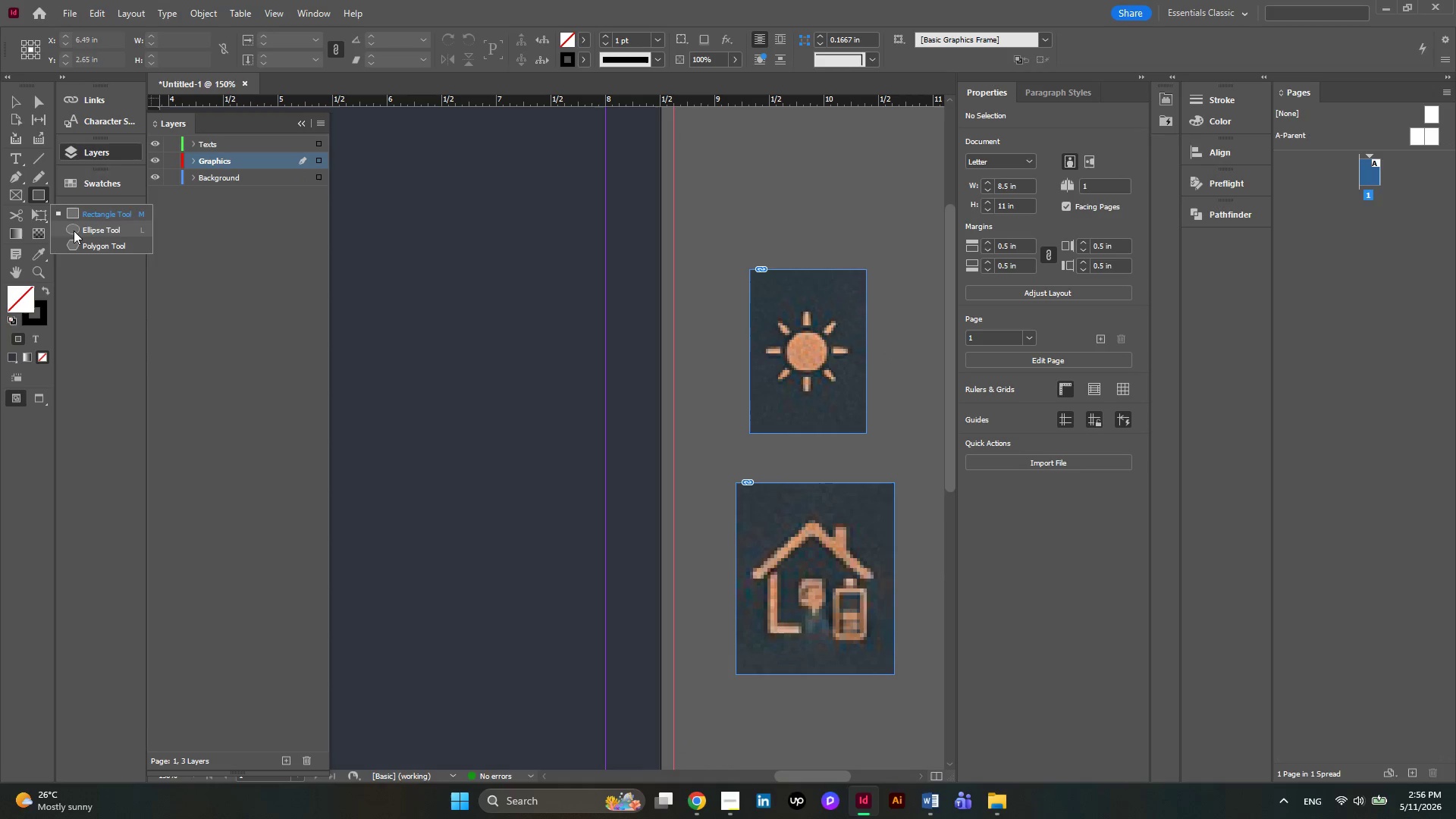 
left_click([74, 231])
 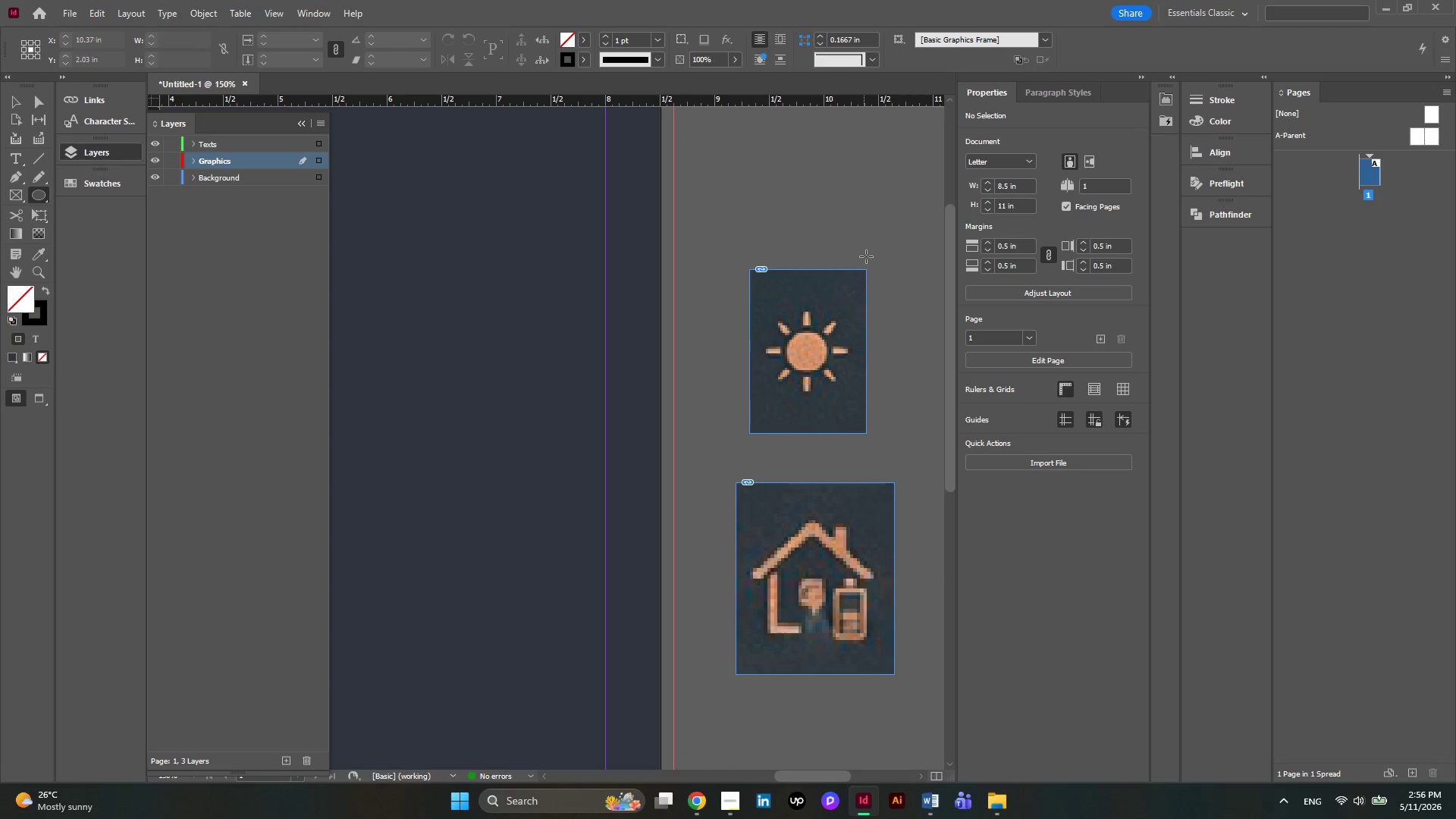 
hold_key(key=AltLeft, duration=0.41)
scroll: coordinate [882, 318], scroll_direction: up, amount: 4.0
 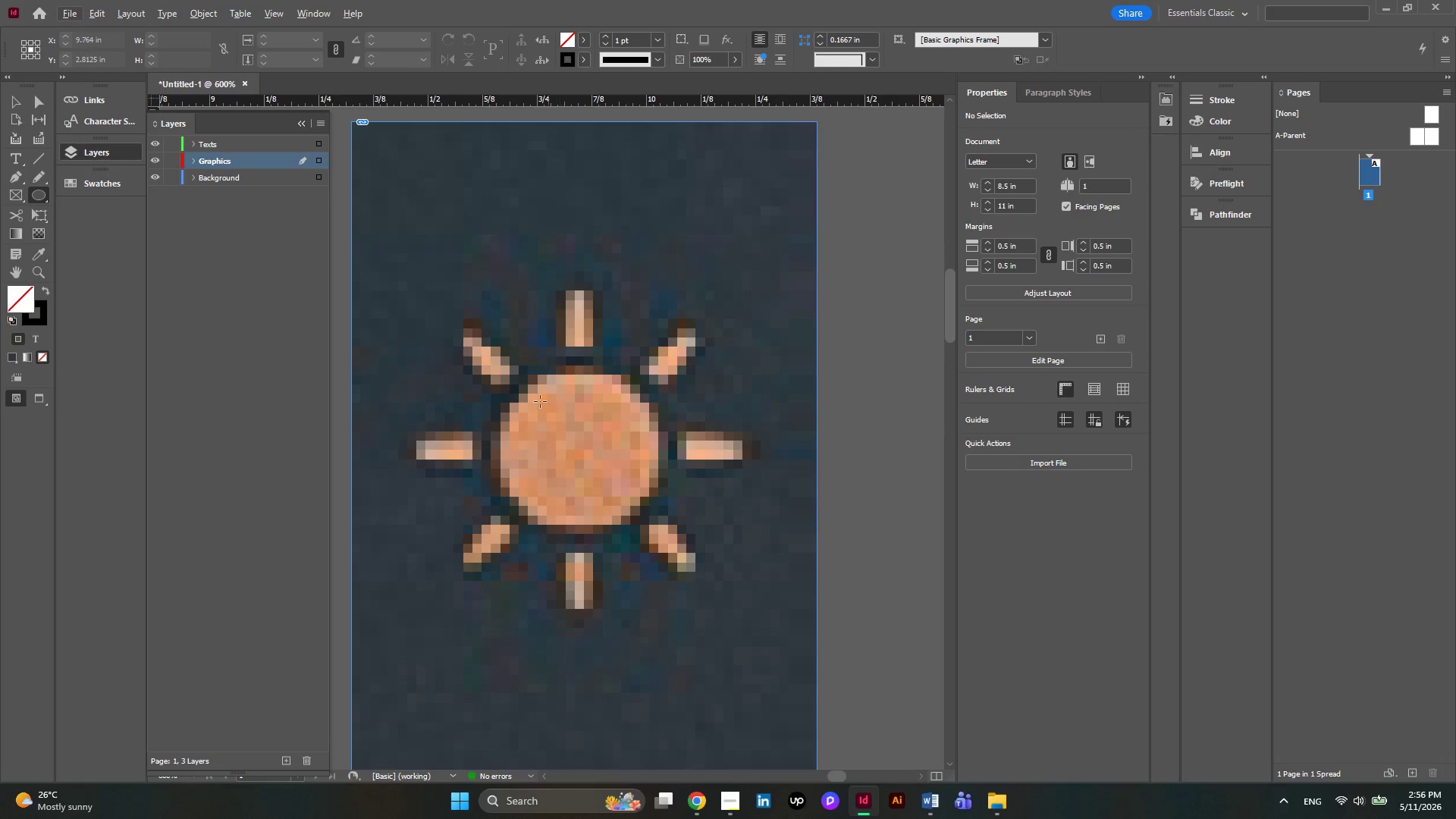 
left_click_drag(start_coordinate=[525, 400], to_coordinate=[686, 552])
 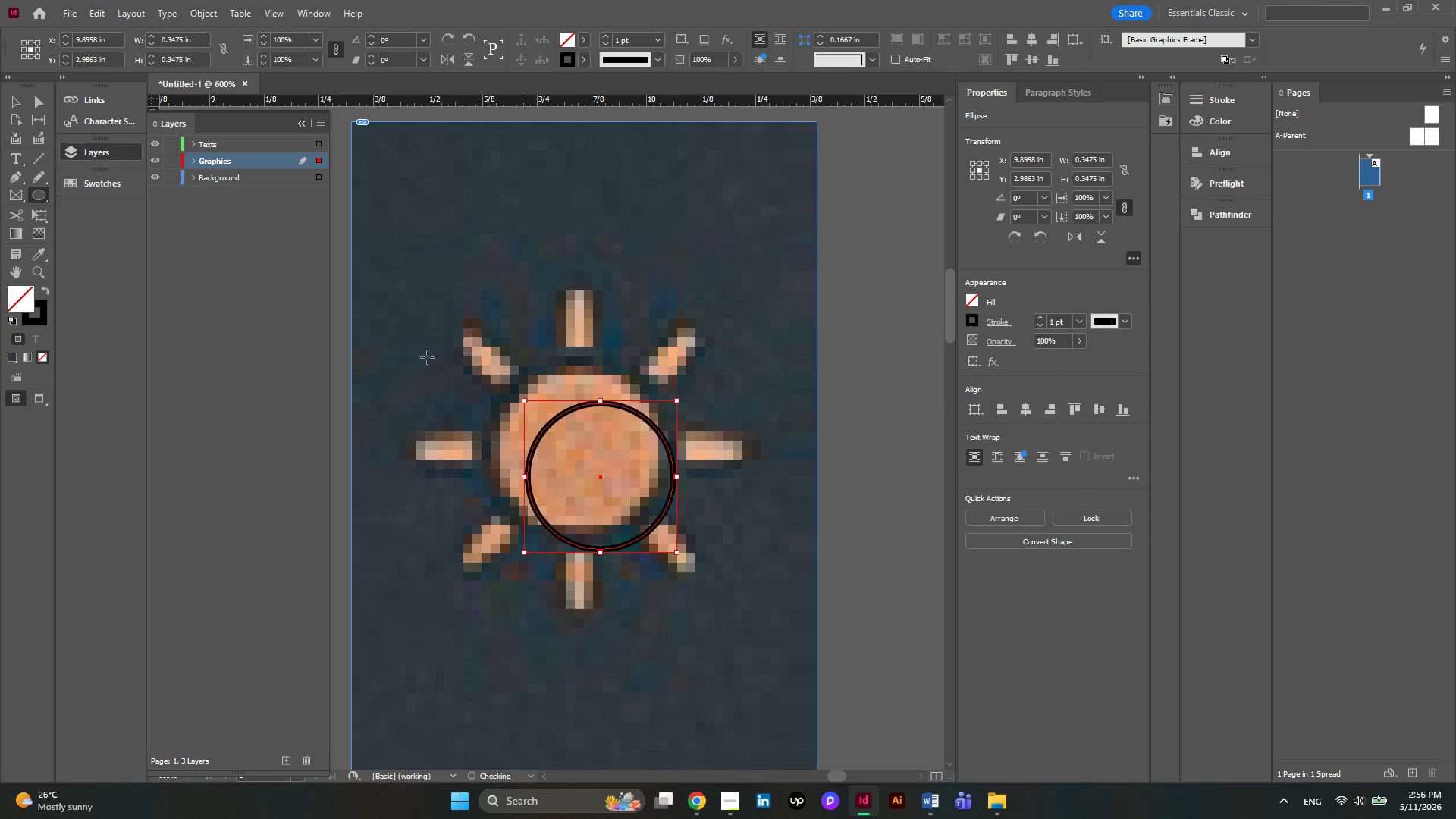 
hold_key(key=ShiftLeft, duration=1.76)
 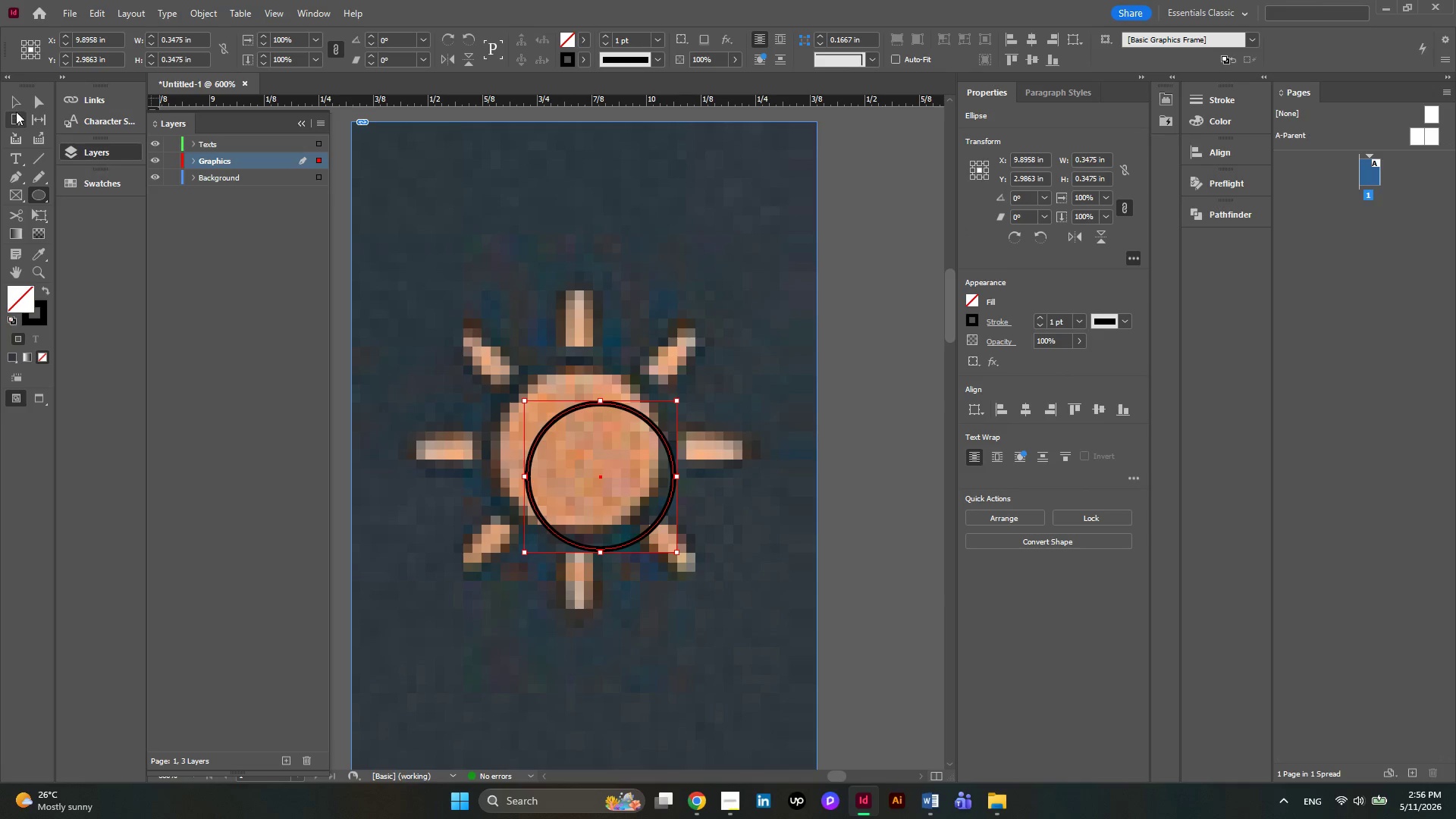 
left_click([16, 103])
 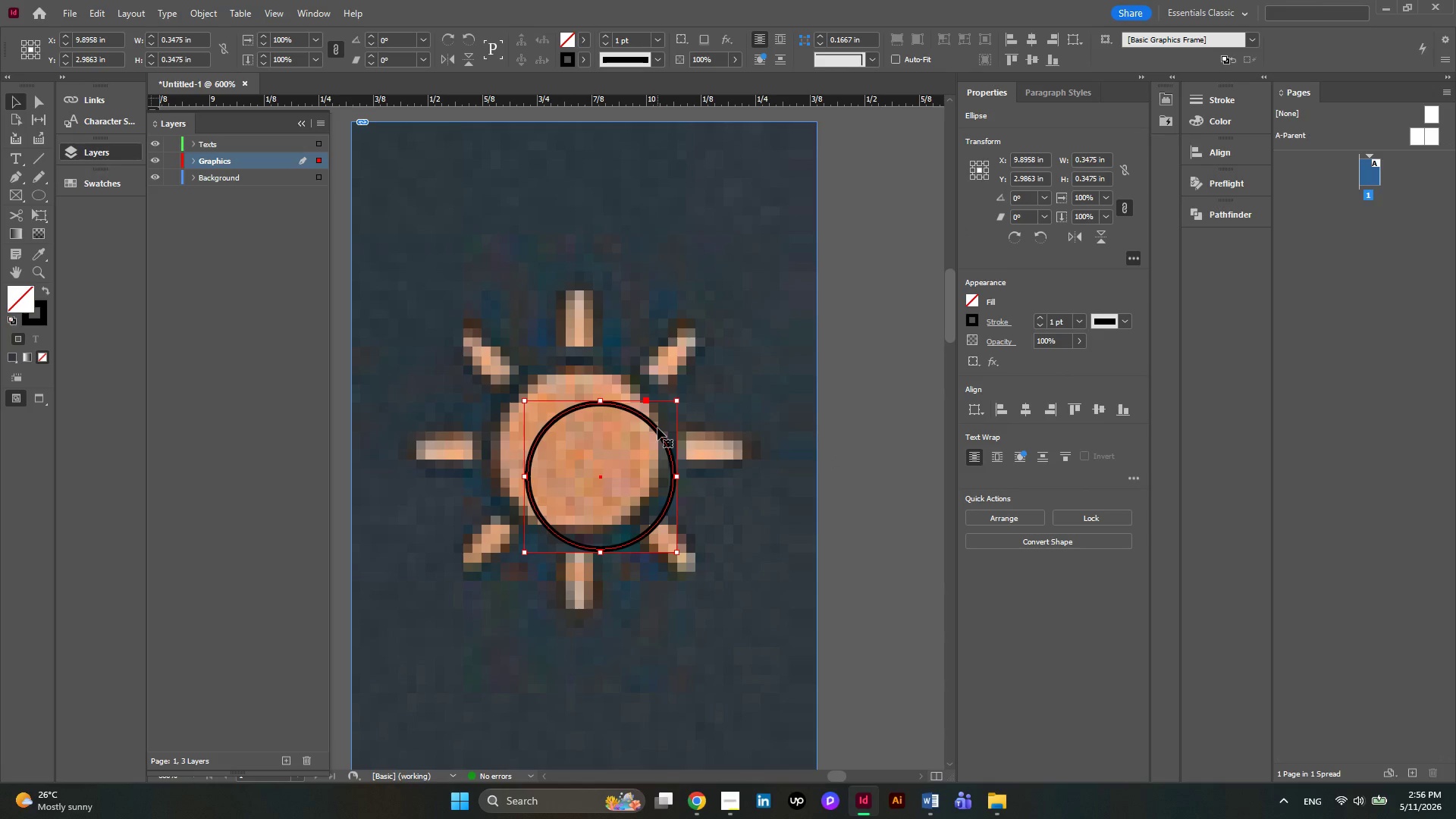 
left_click_drag(start_coordinate=[657, 433], to_coordinate=[639, 406])
 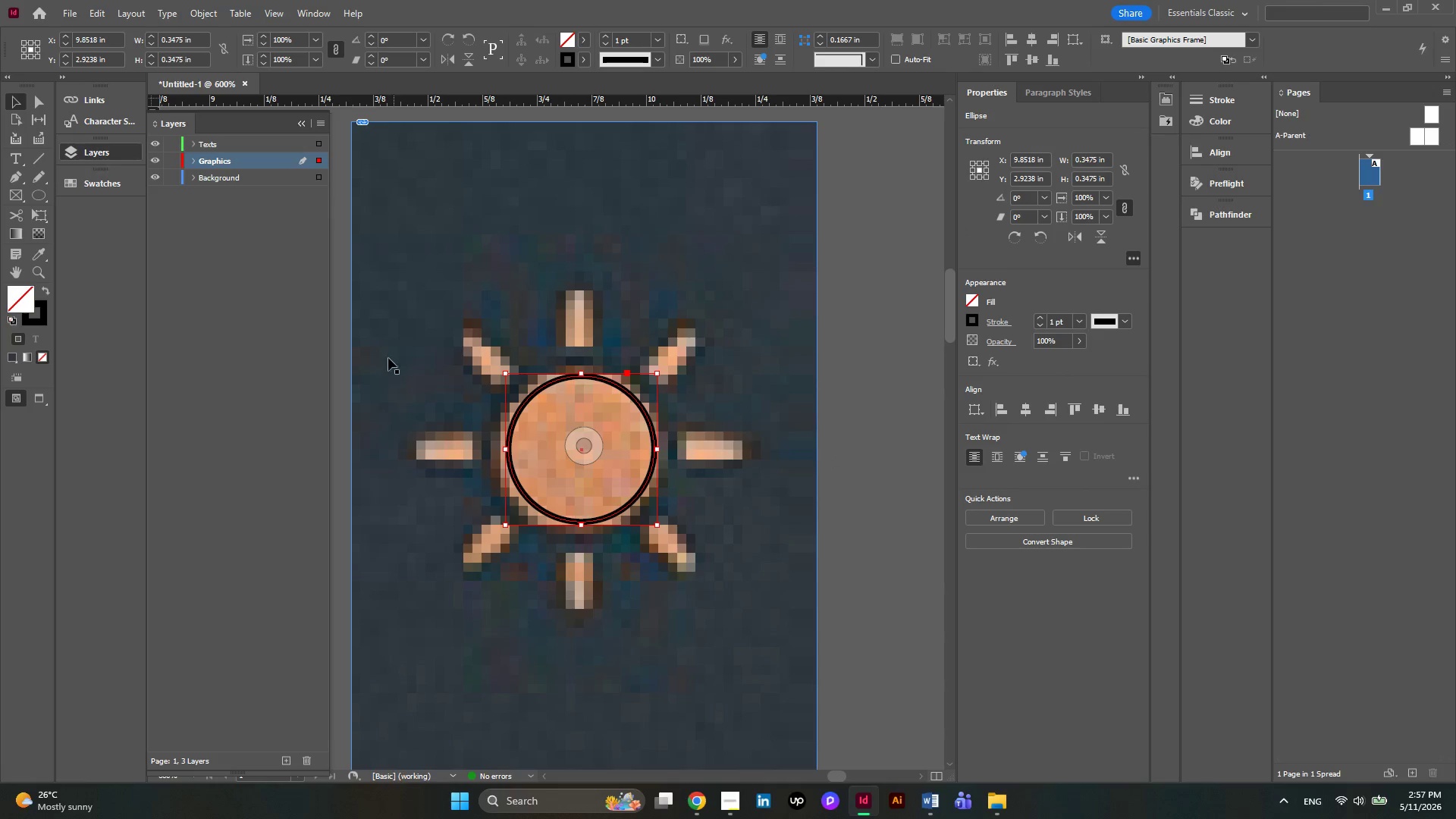 
left_click([28, 259])
 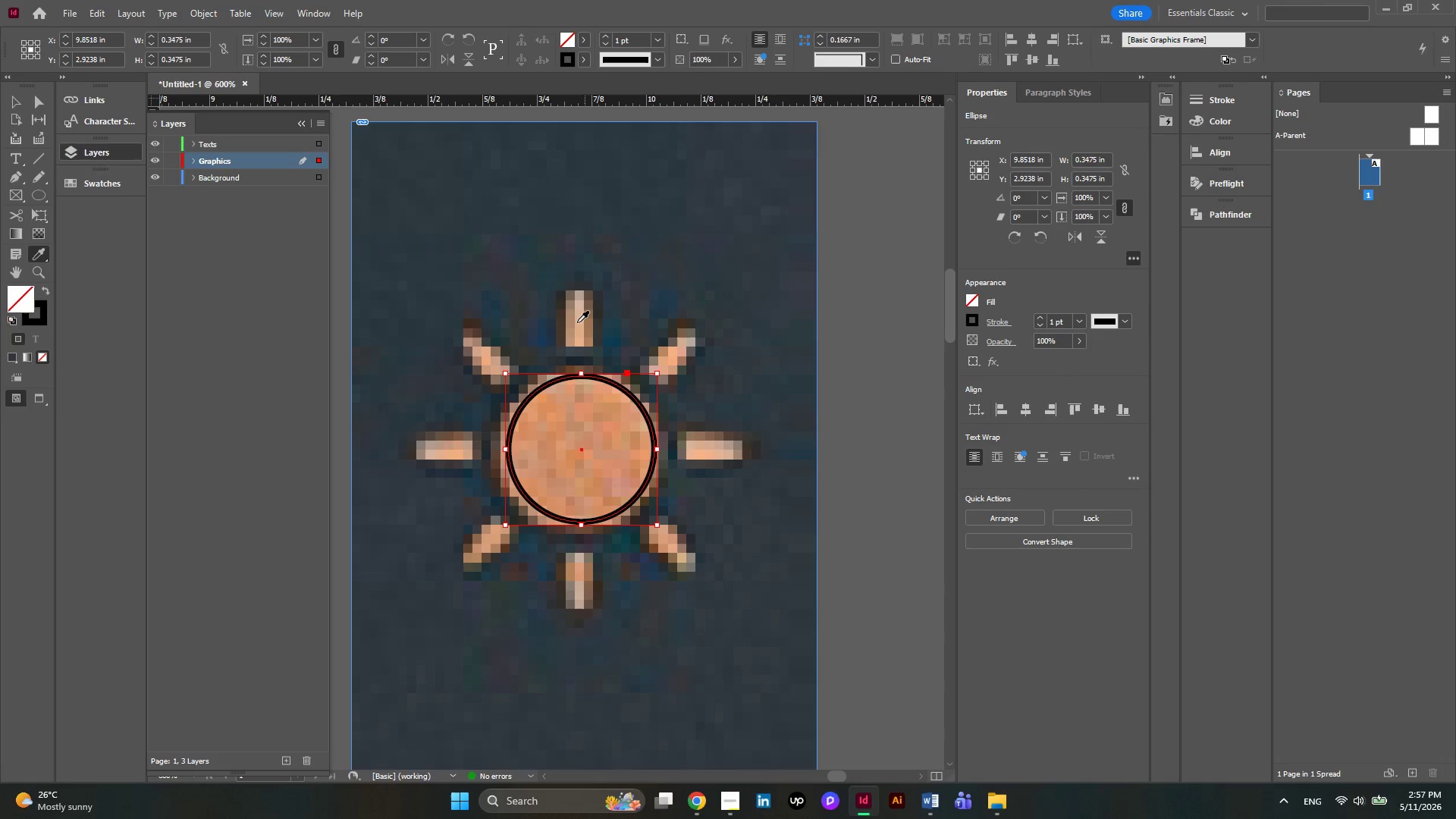 
left_click([577, 322])
 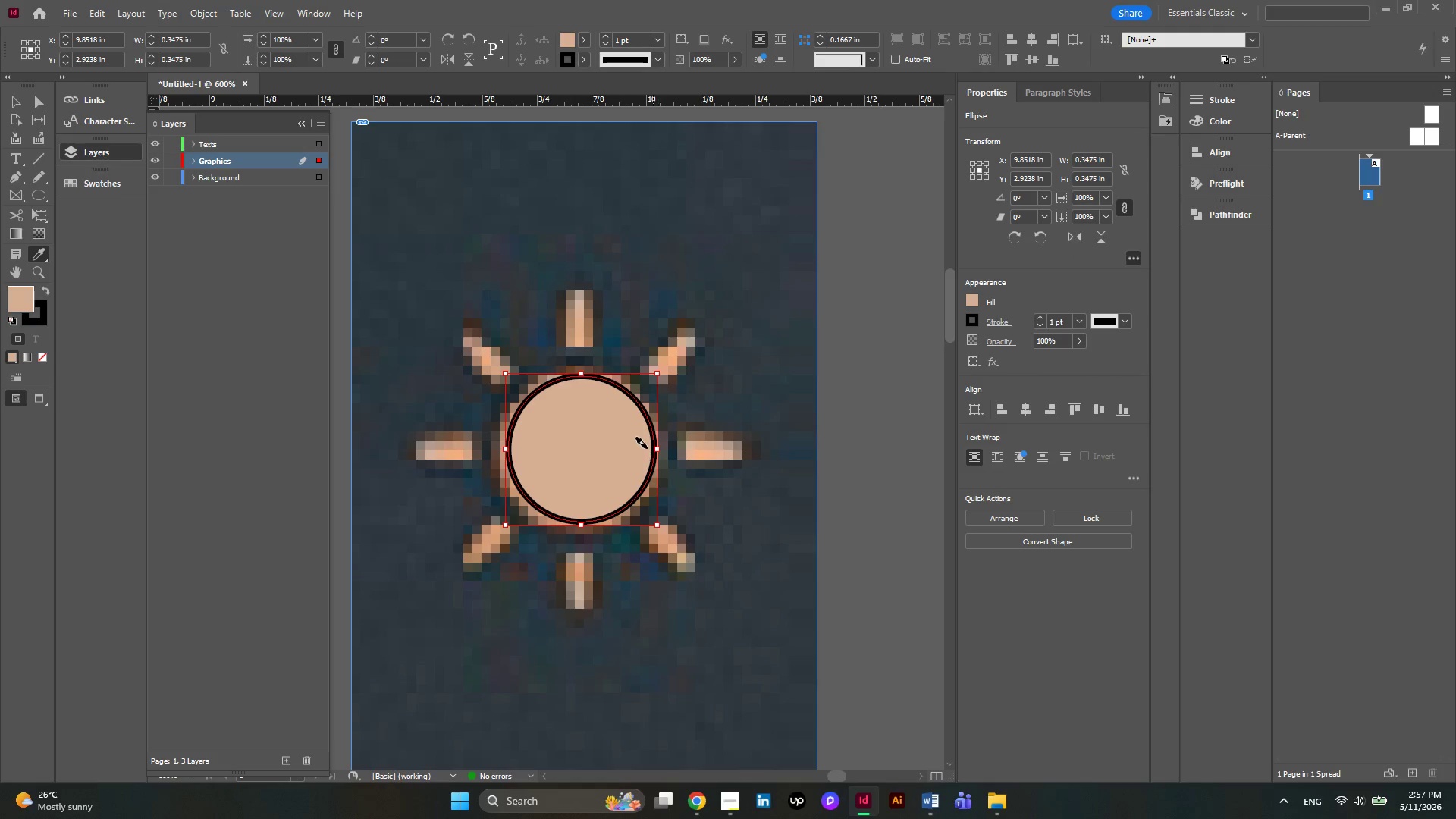 
key(Alt+AltLeft)
 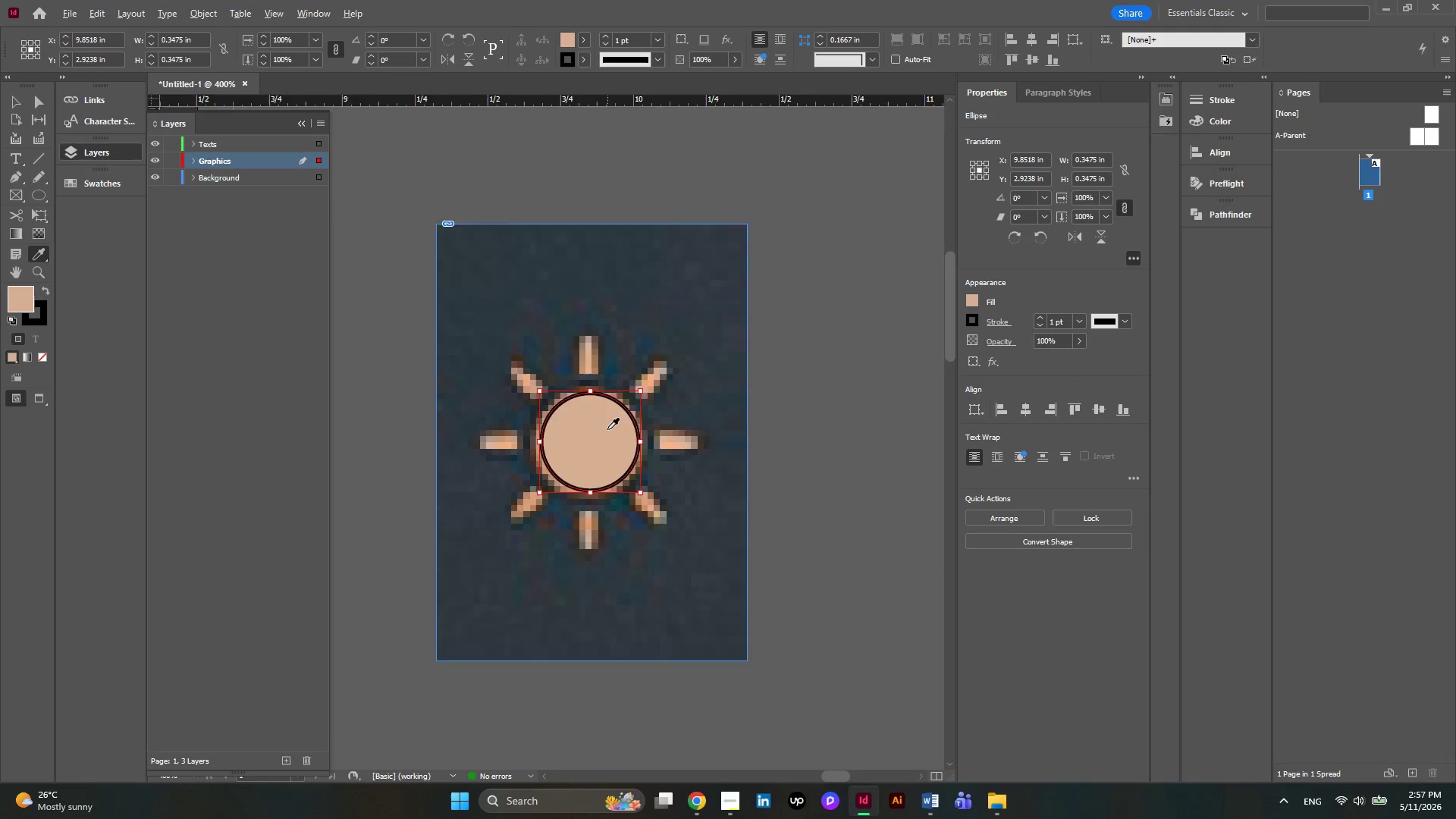 
scroll: coordinate [642, 475], scroll_direction: down, amount: 5.0
 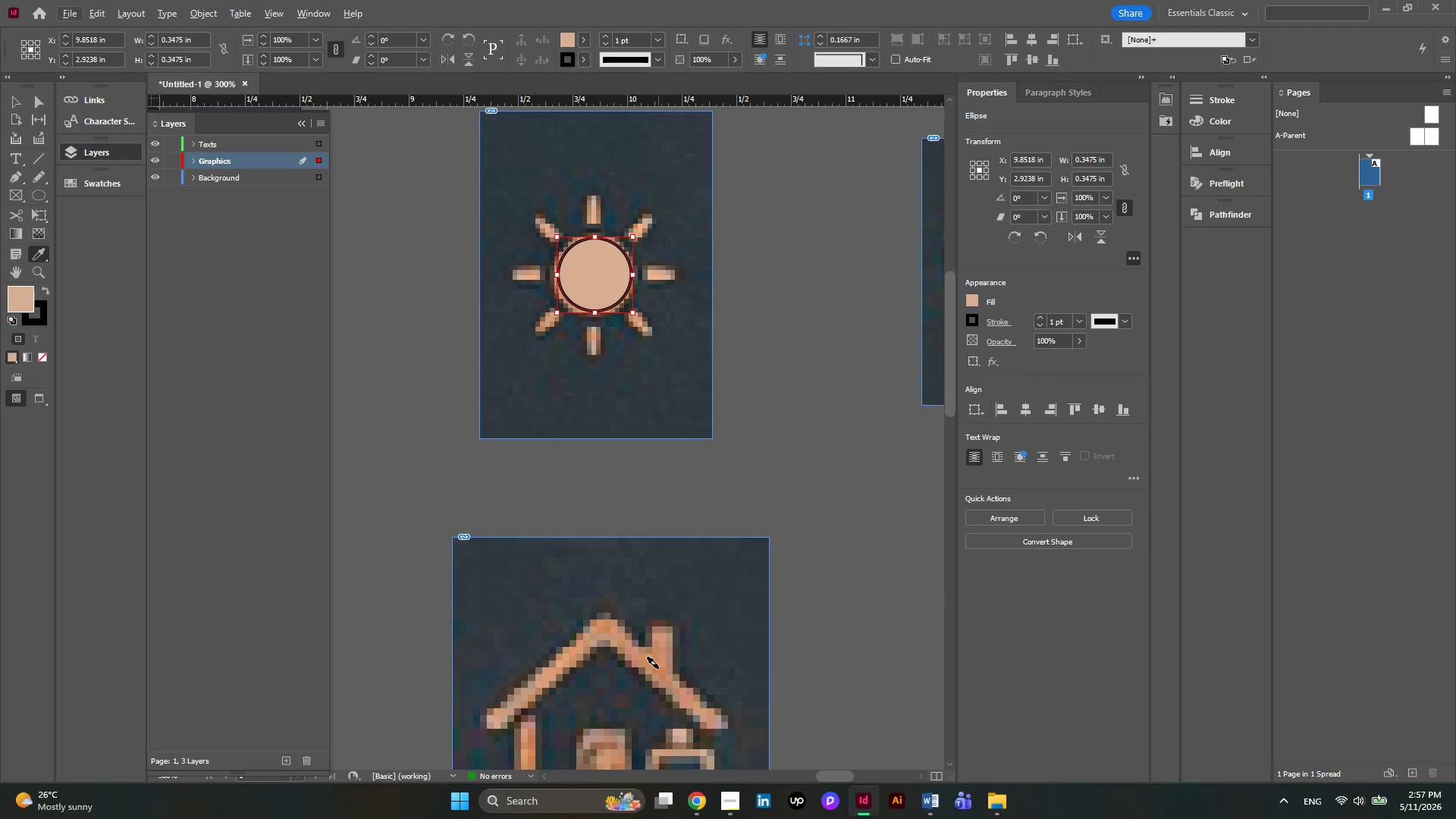 
left_click([658, 668])
 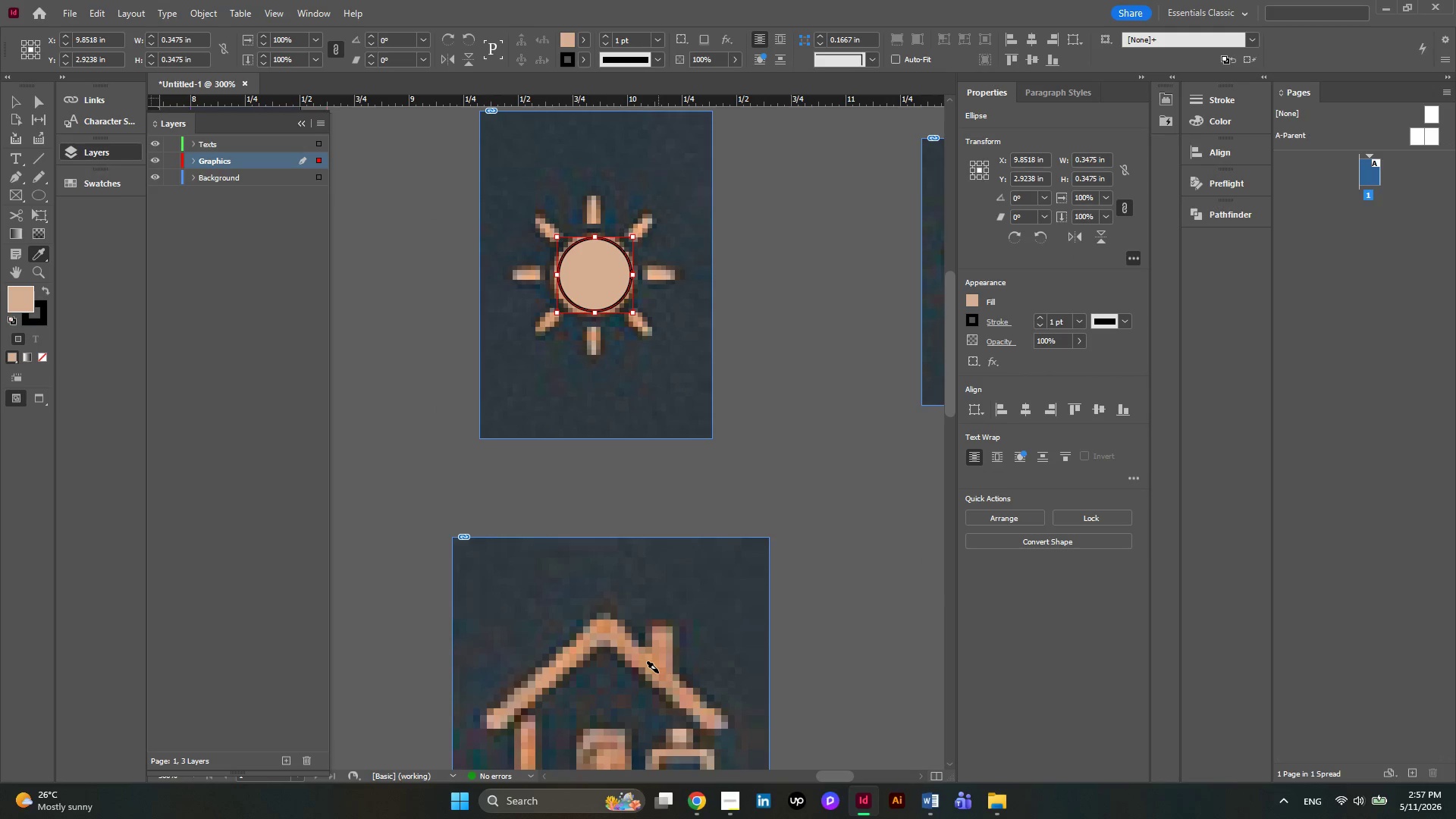 
left_click([658, 674])
 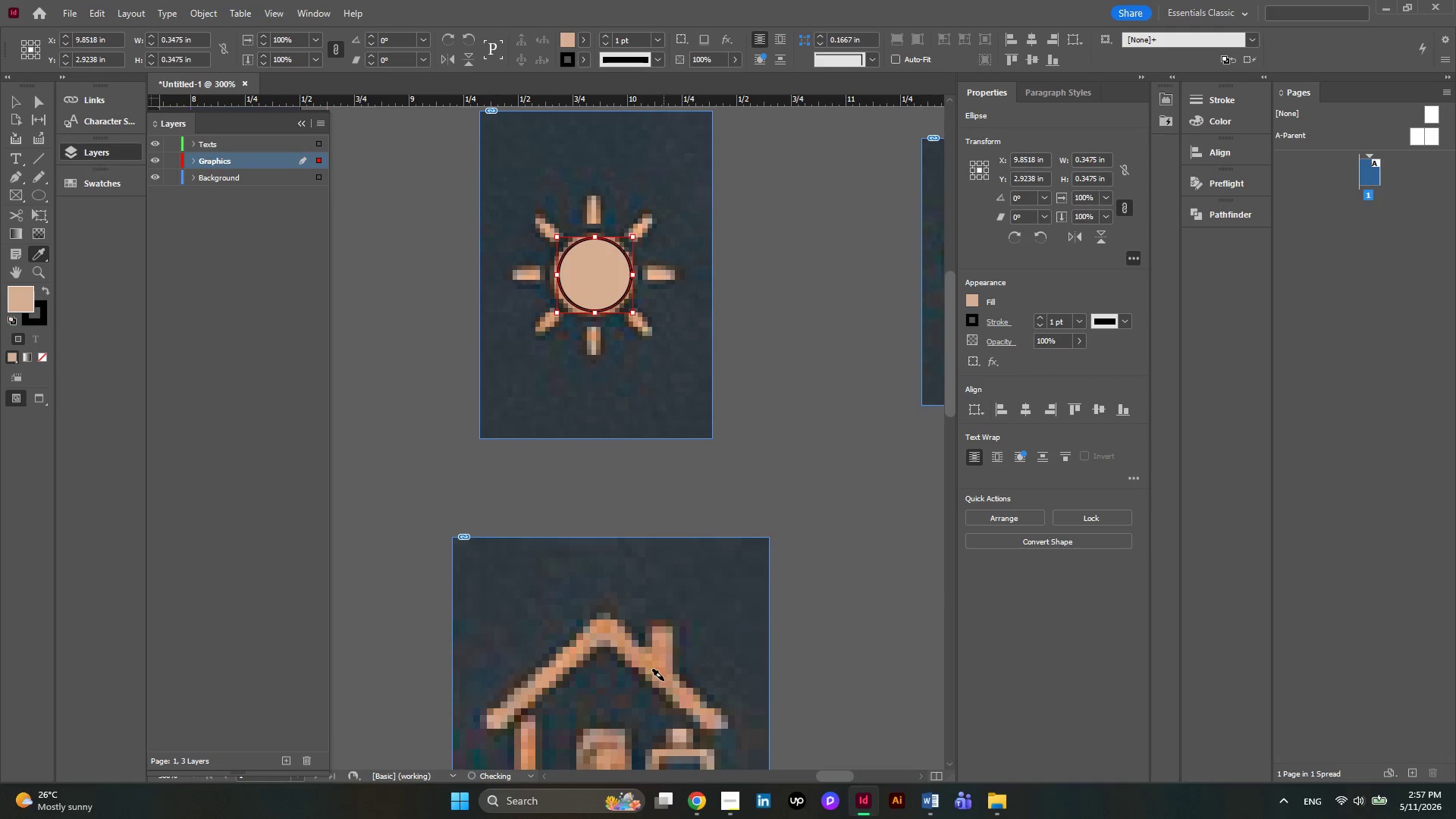 
left_click([664, 680])
 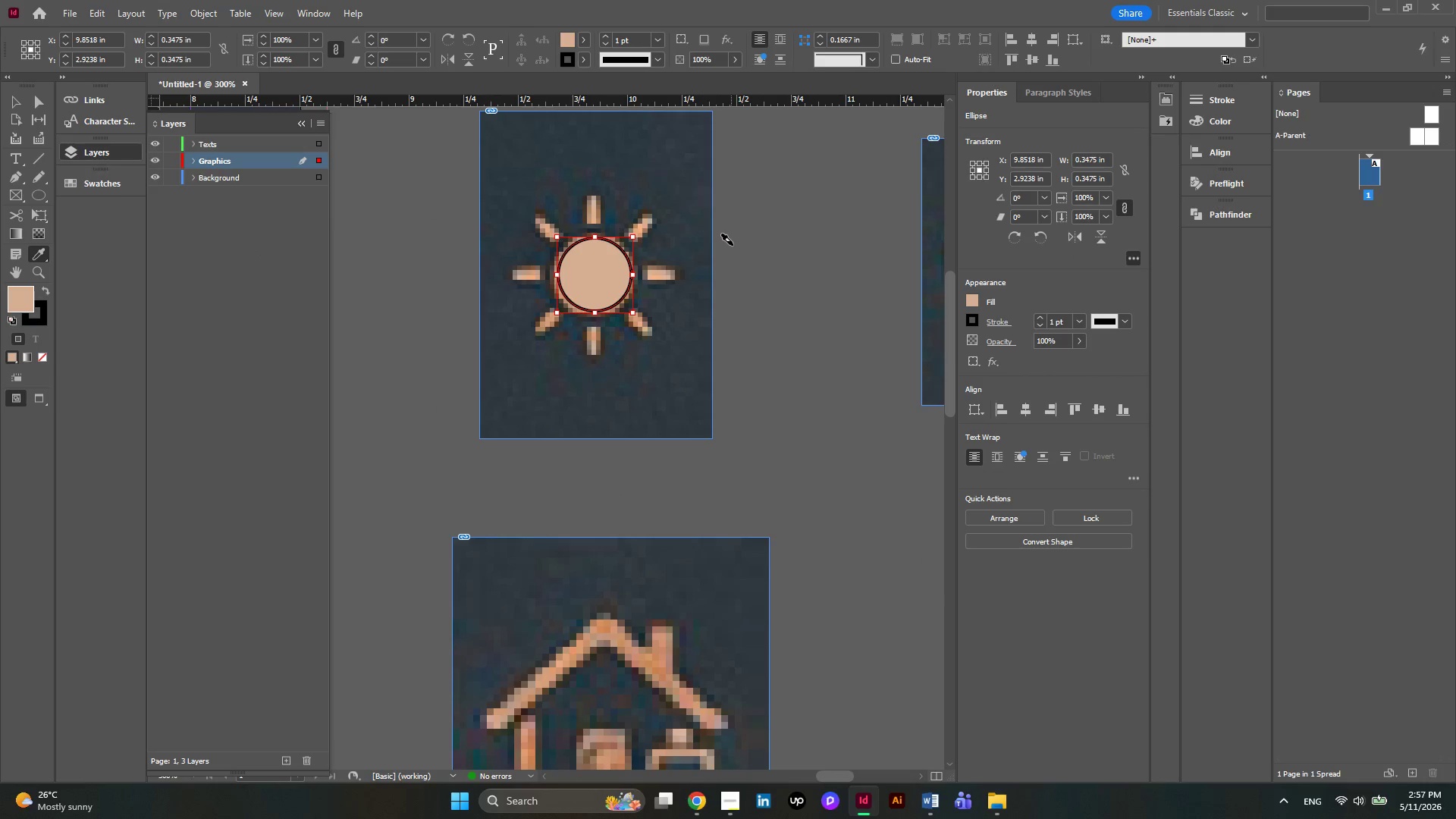 
hold_key(key=AltLeft, duration=0.36)
scroll: coordinate [621, 673], scroll_direction: up, amount: 2.0
 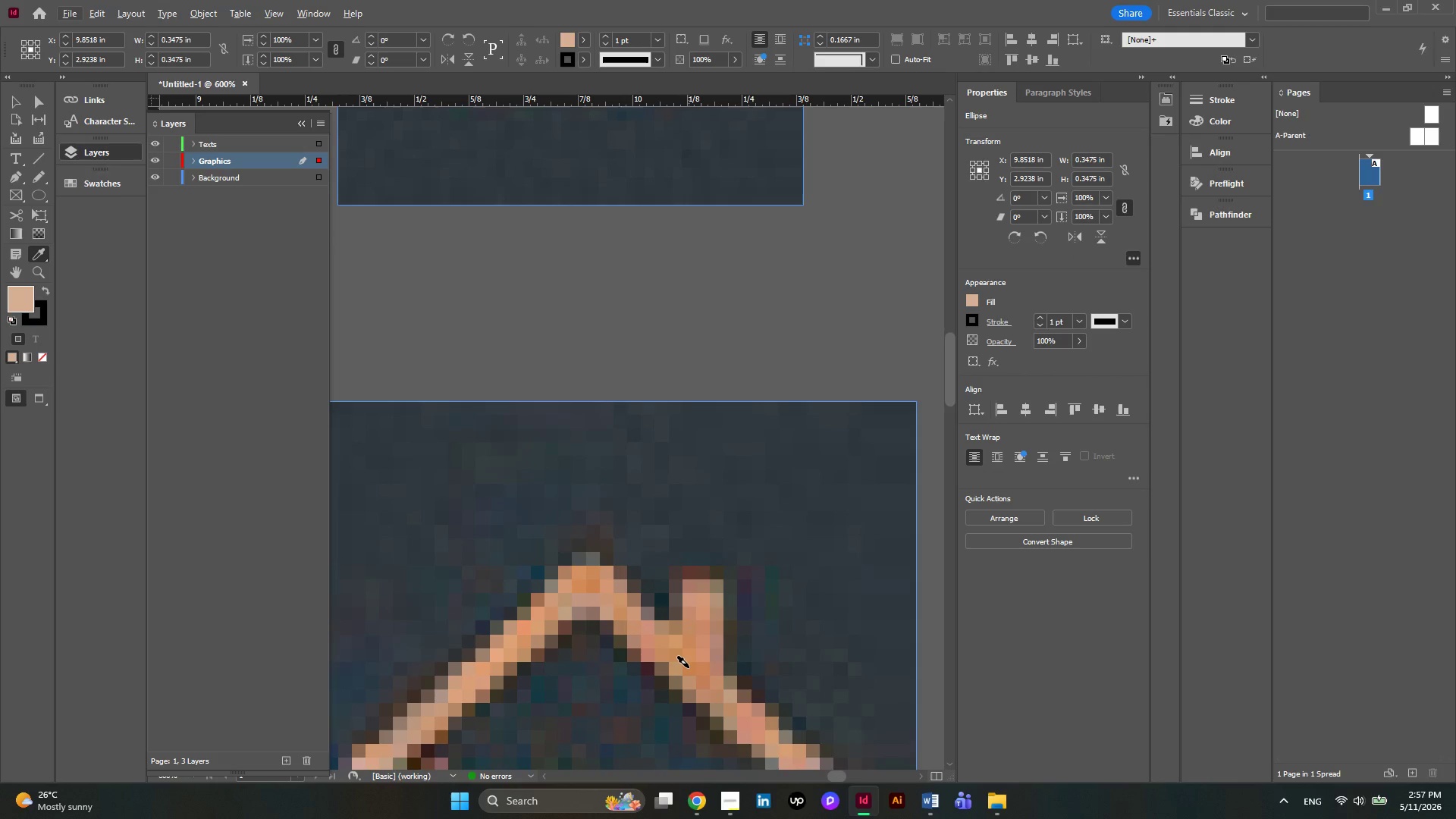 
left_click([689, 667])
 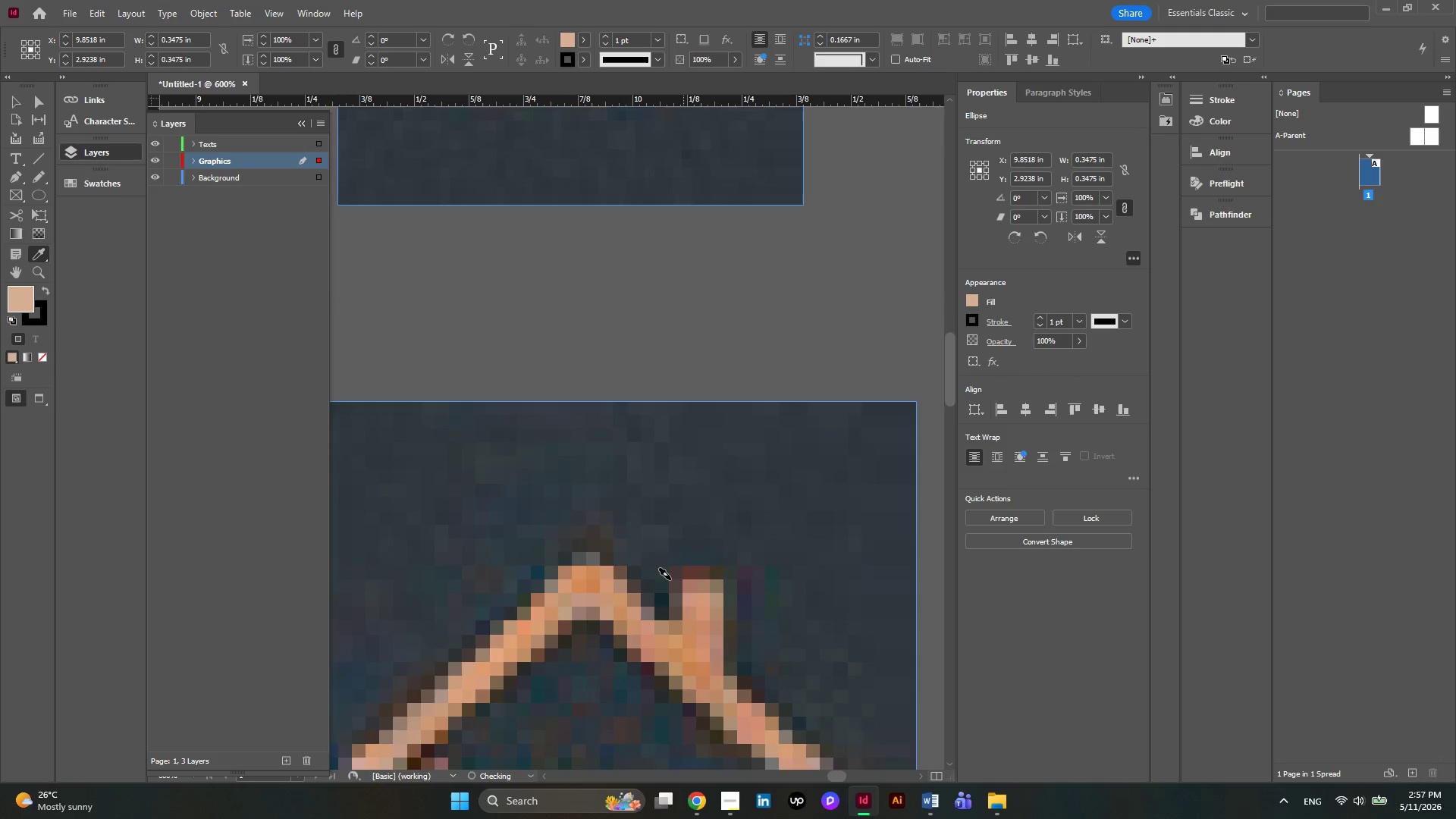 
scroll: coordinate [670, 578], scroll_direction: up, amount: 10.0
 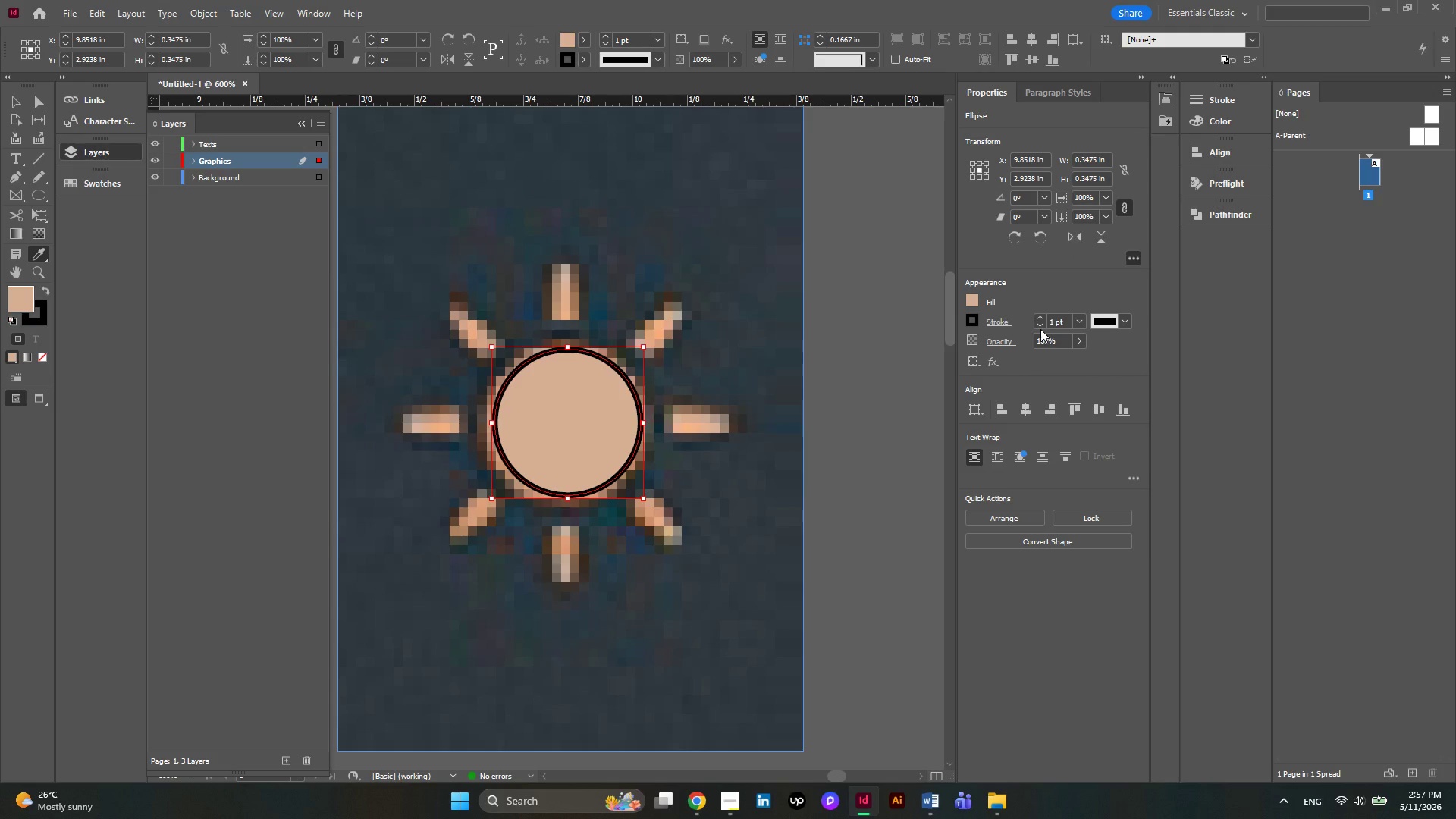 
double_click([1040, 324])
 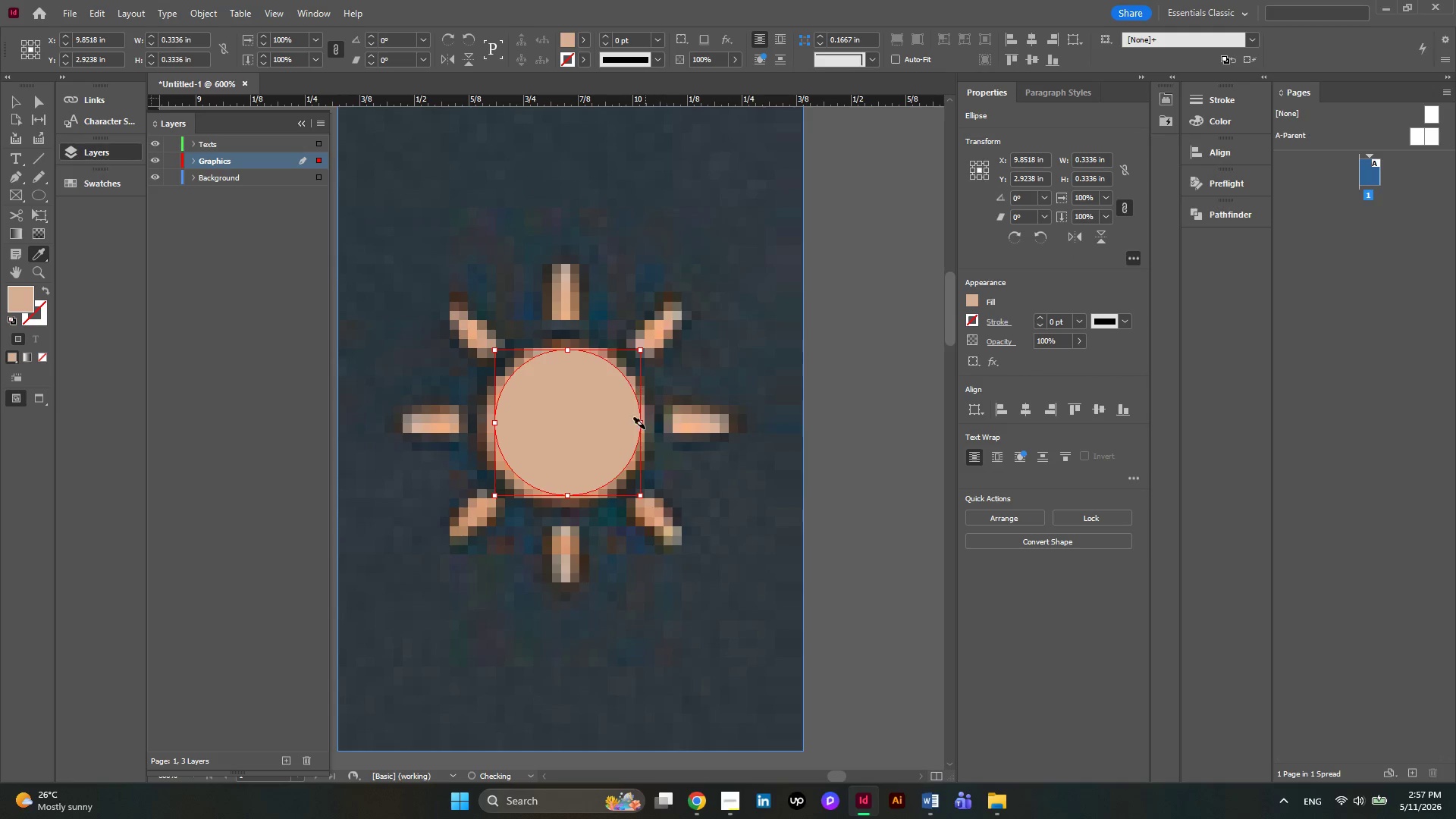 
hold_key(key=AltLeft, duration=0.39)
scroll: coordinate [632, 437], scroll_direction: up, amount: 1.0
 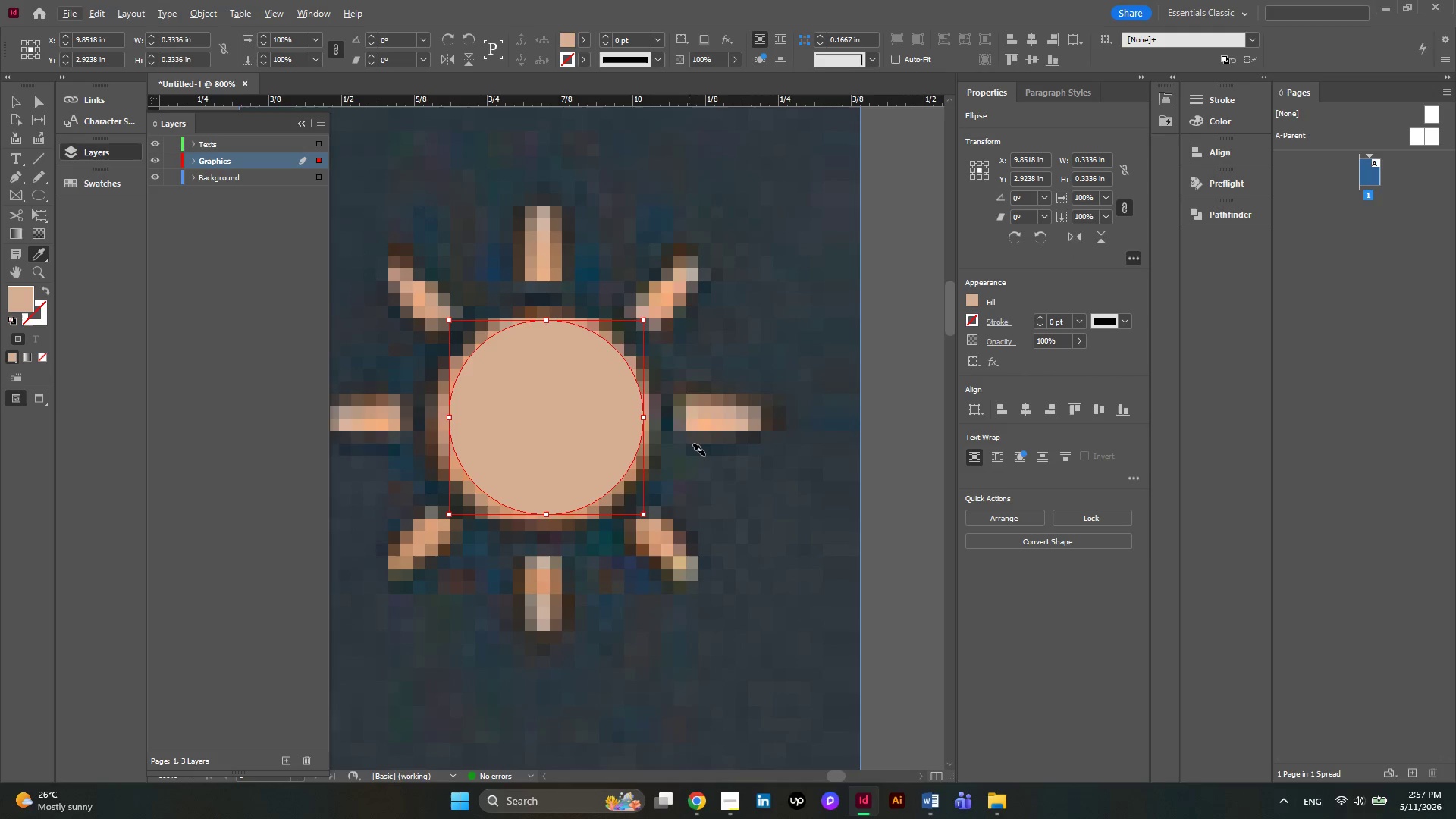 
key(Alt+AltLeft)
 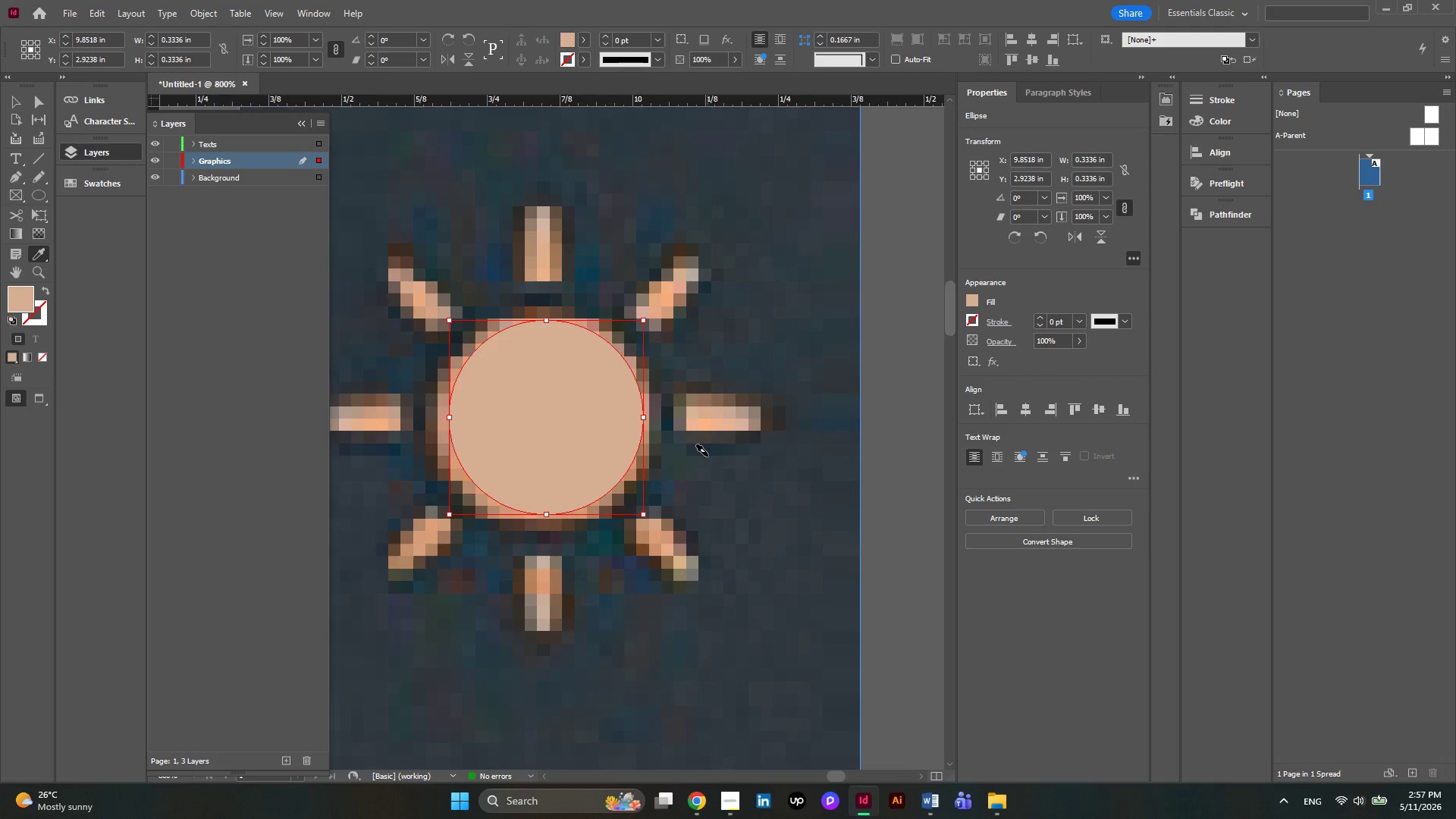 
scroll: coordinate [708, 456], scroll_direction: down, amount: 1.0
 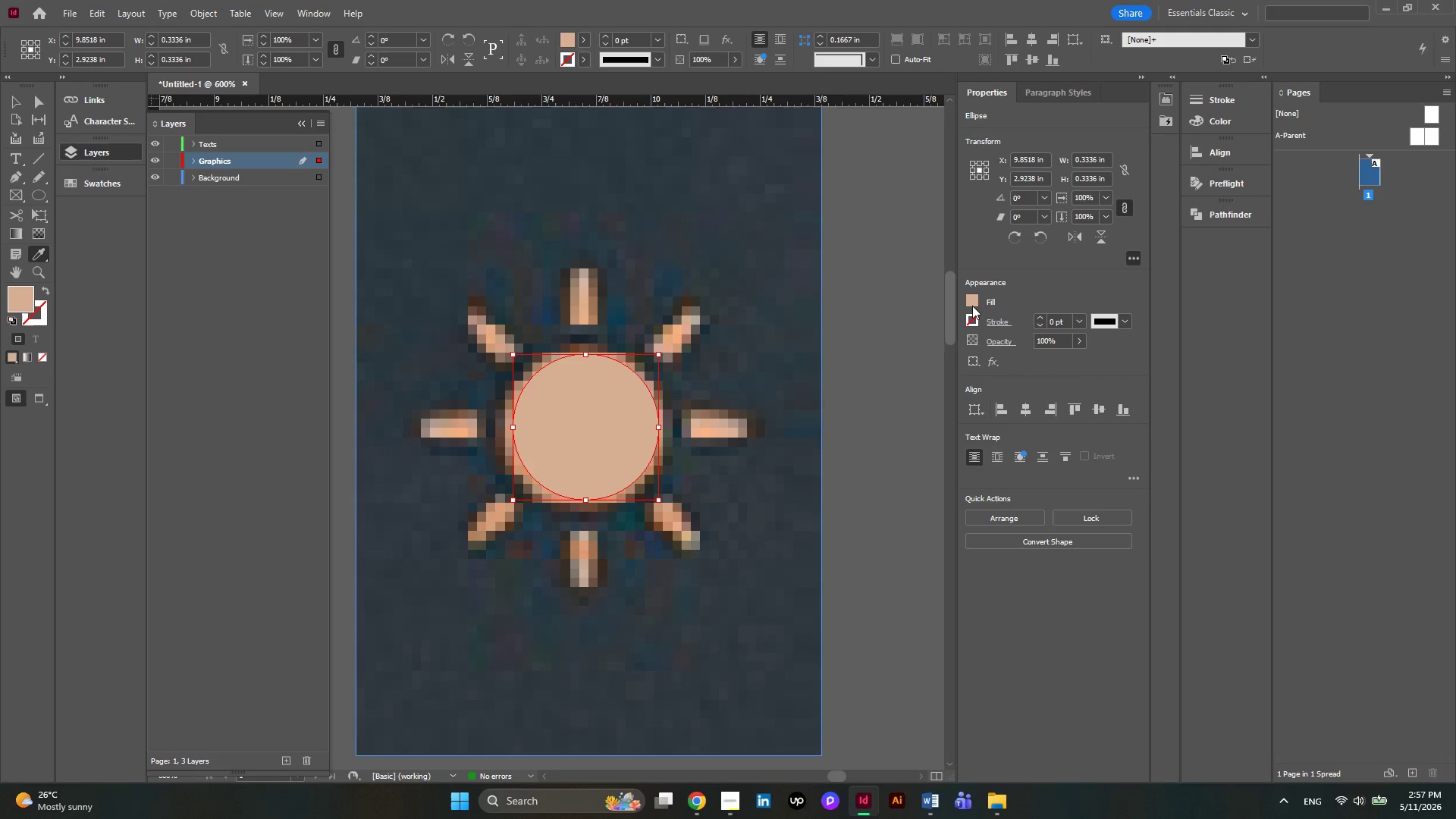 
left_click([972, 306])
 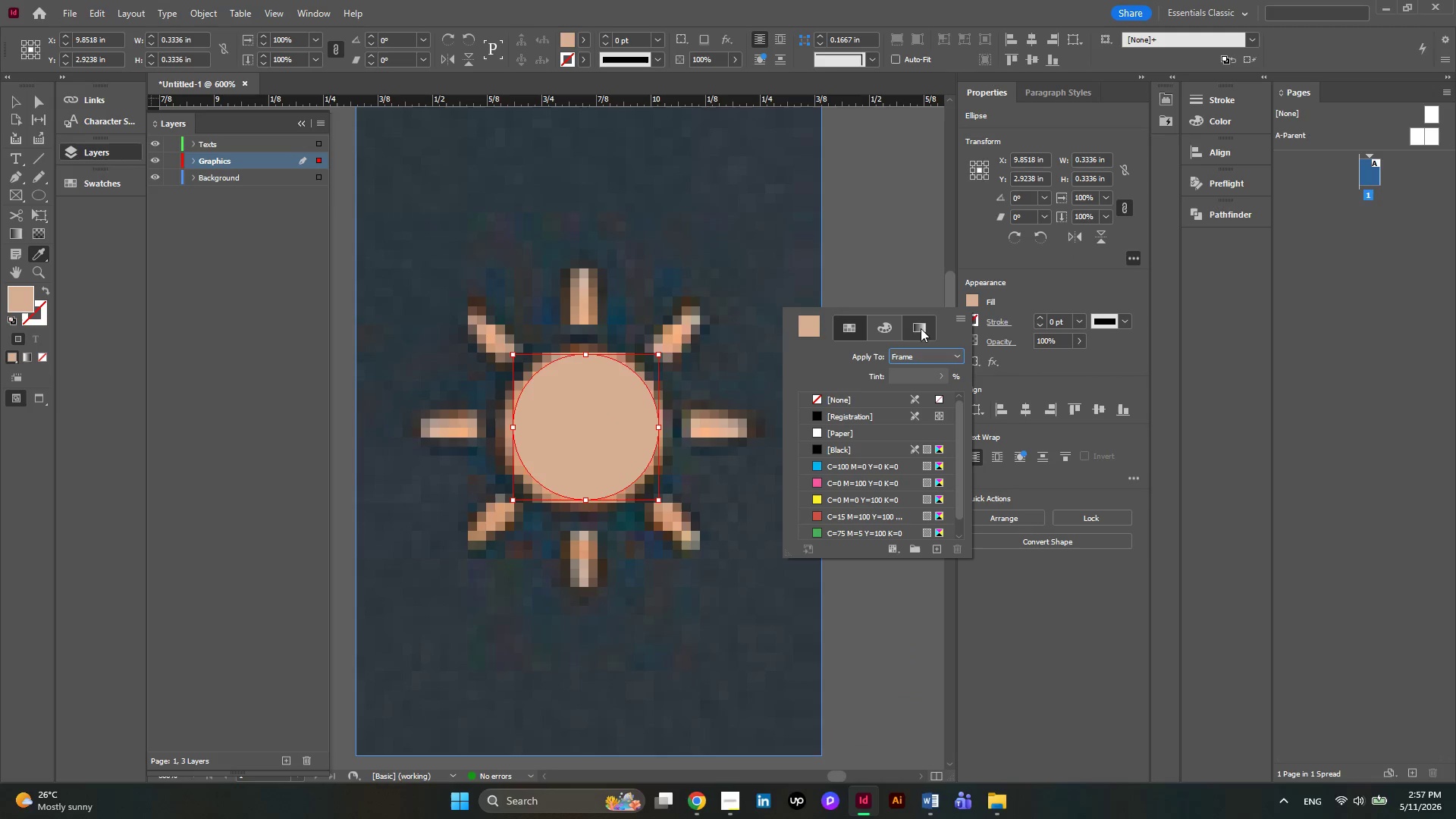 
left_click([902, 331])
 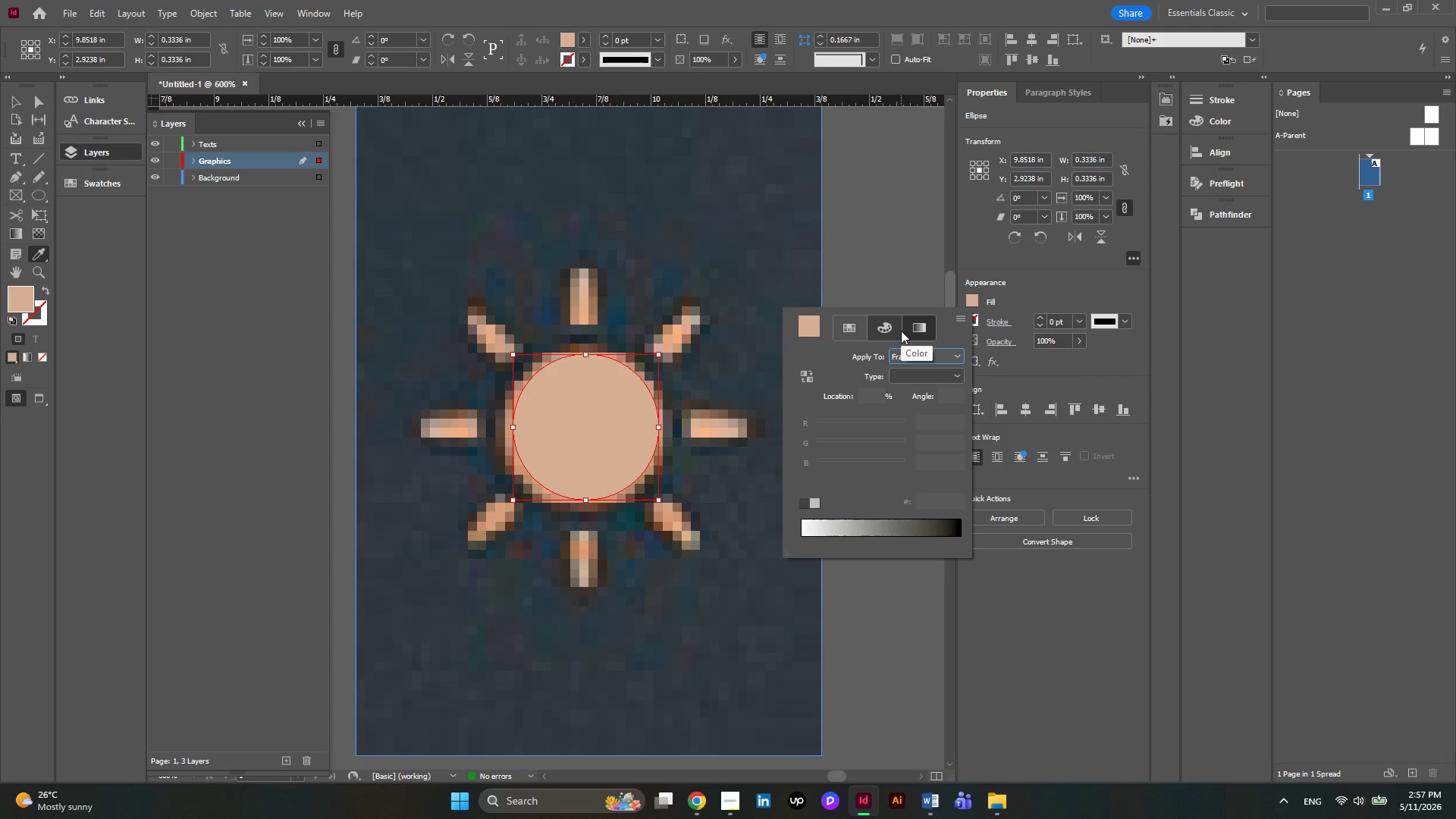 
left_click([901, 331])
 